 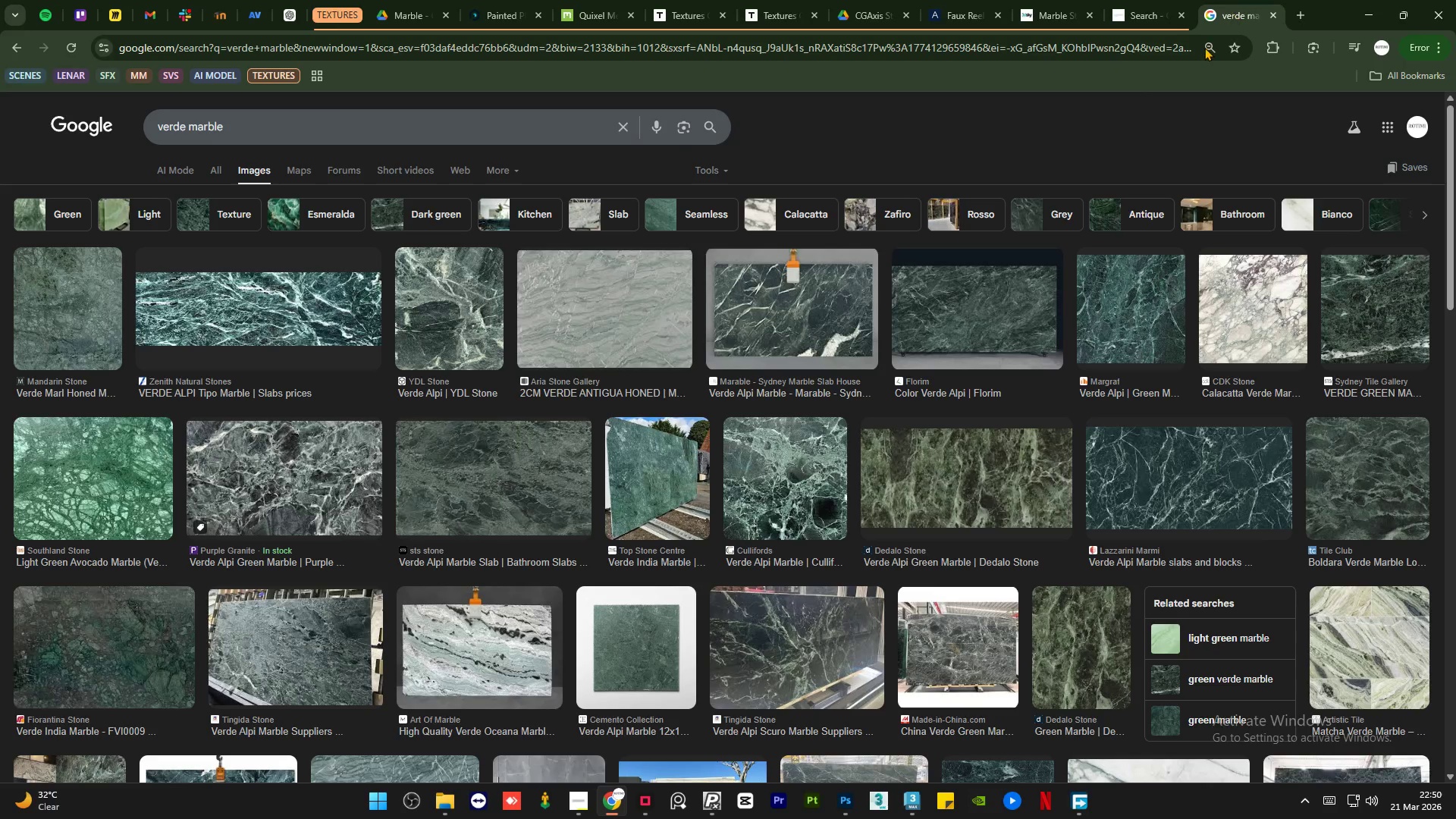 
left_click([414, 9])
 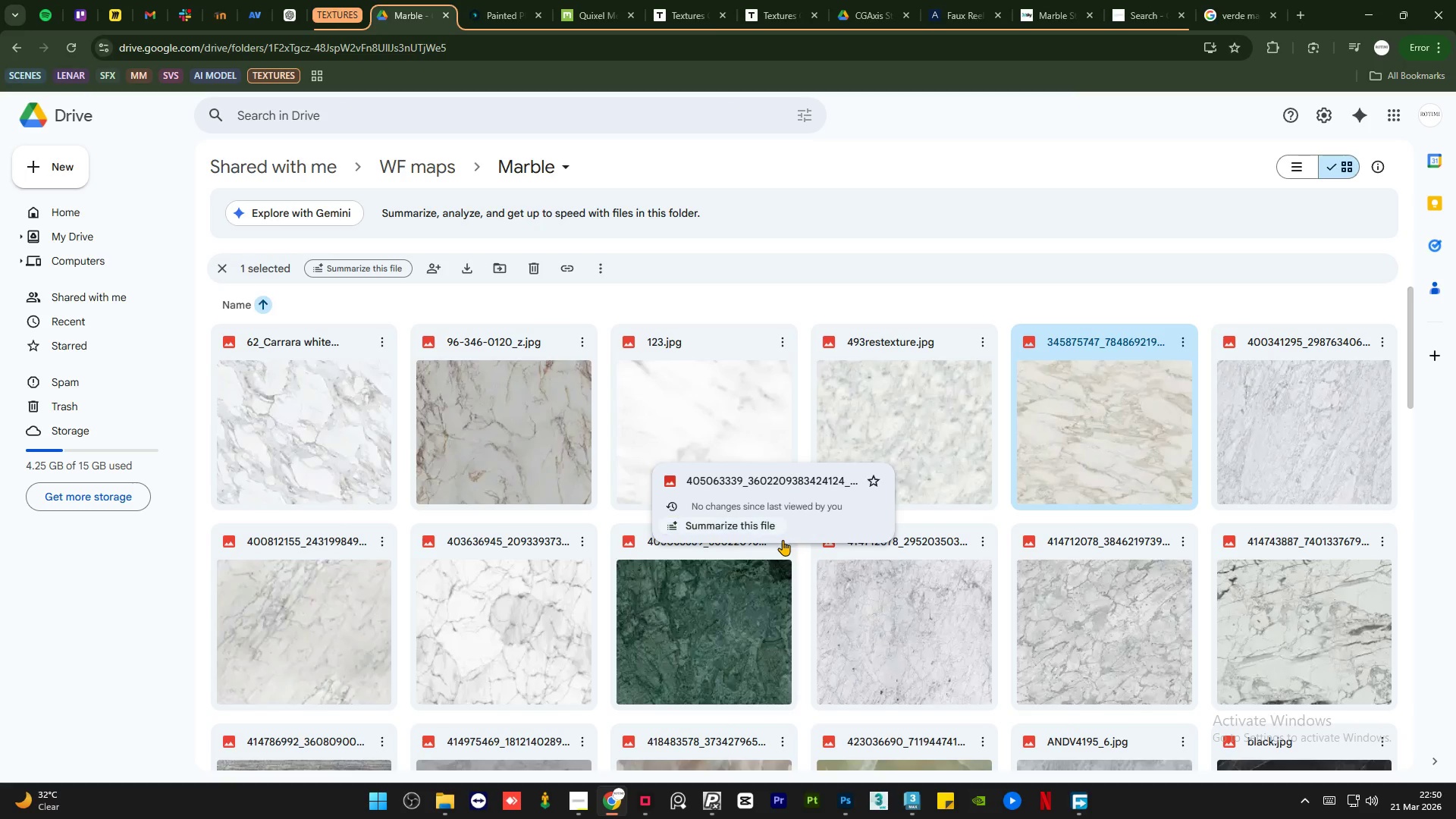 
scroll: coordinate [780, 568], scroll_direction: up, amount: 2.0
 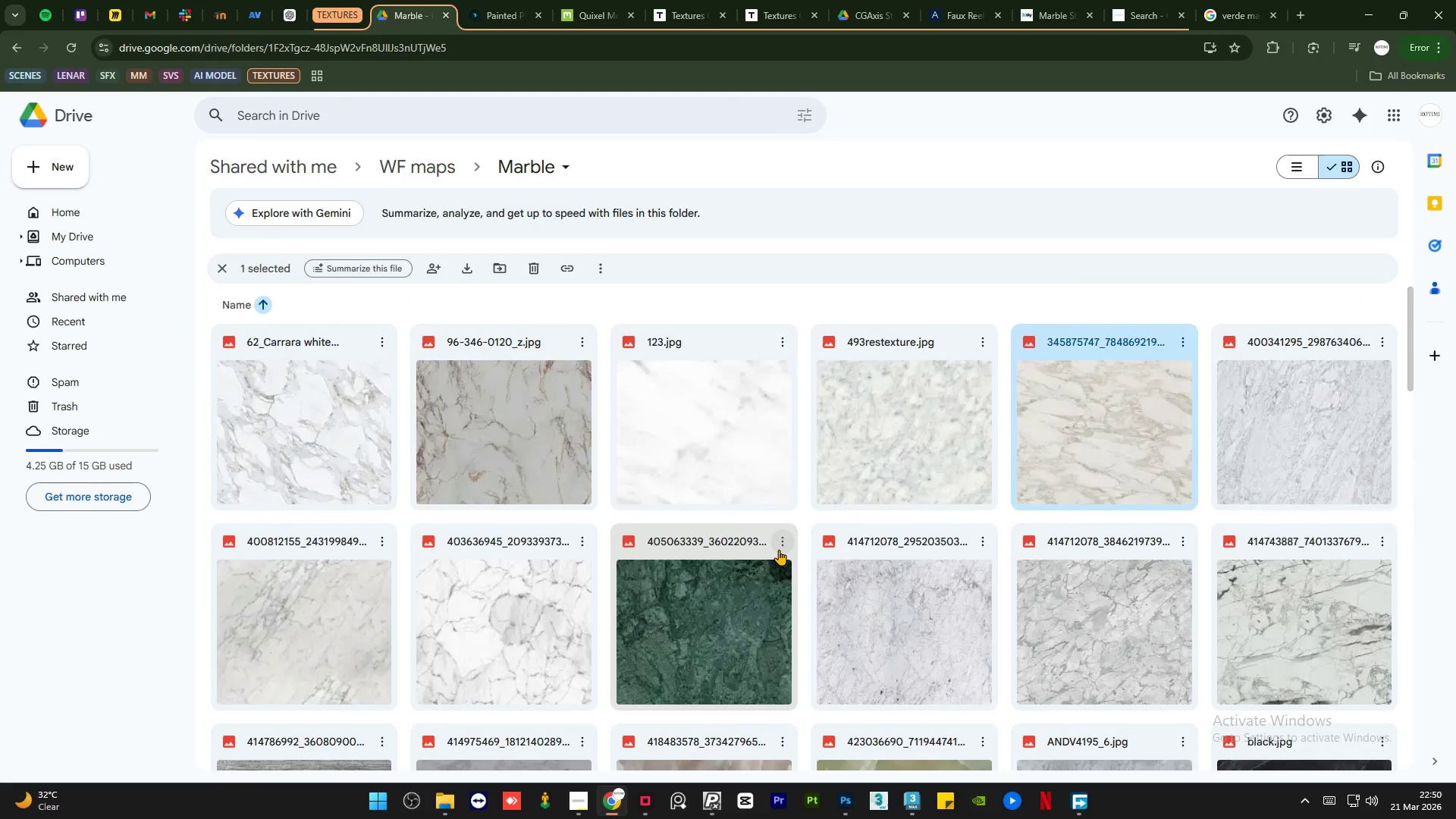 
left_click([780, 547])
 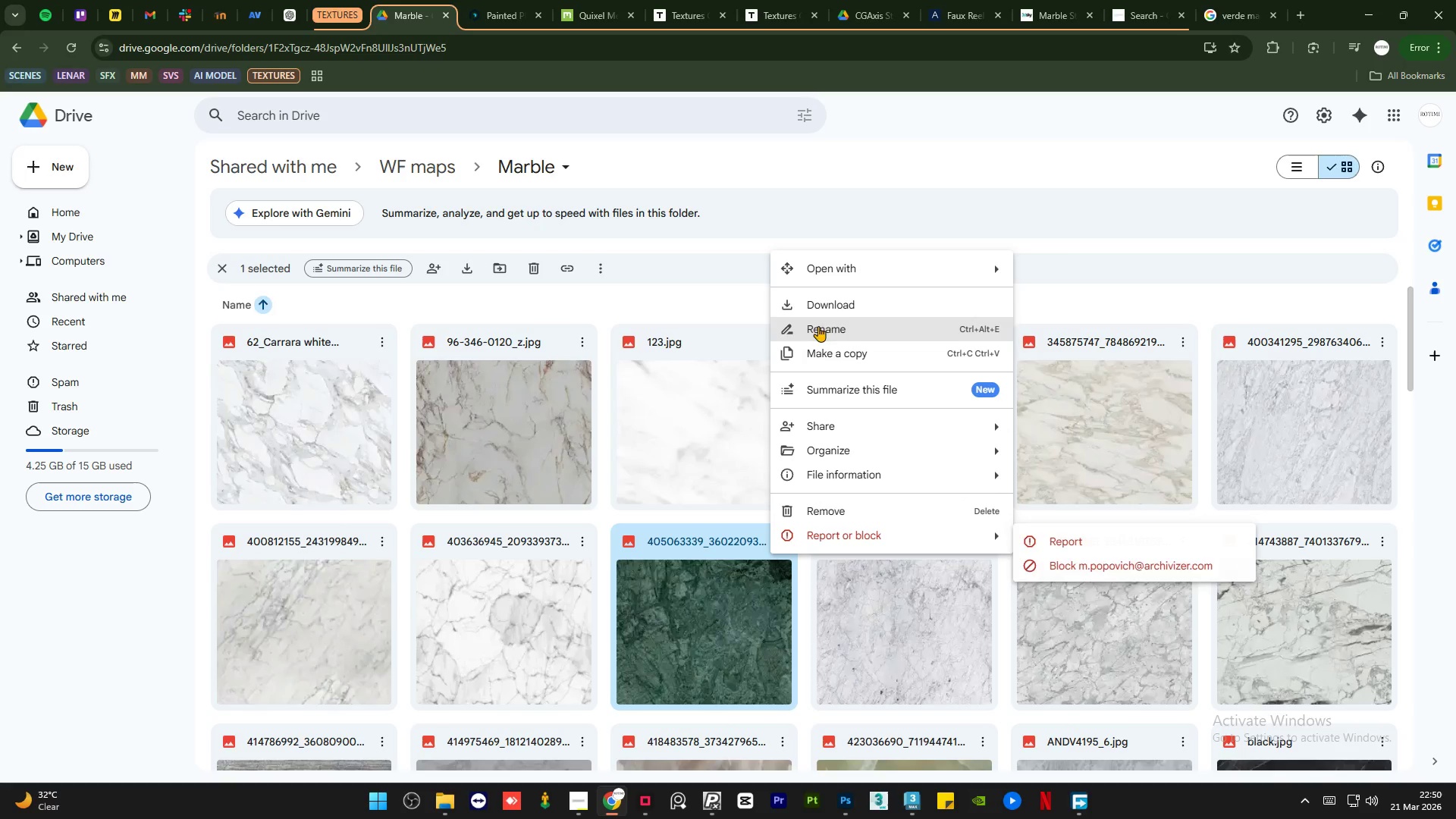 
left_click([827, 314])
 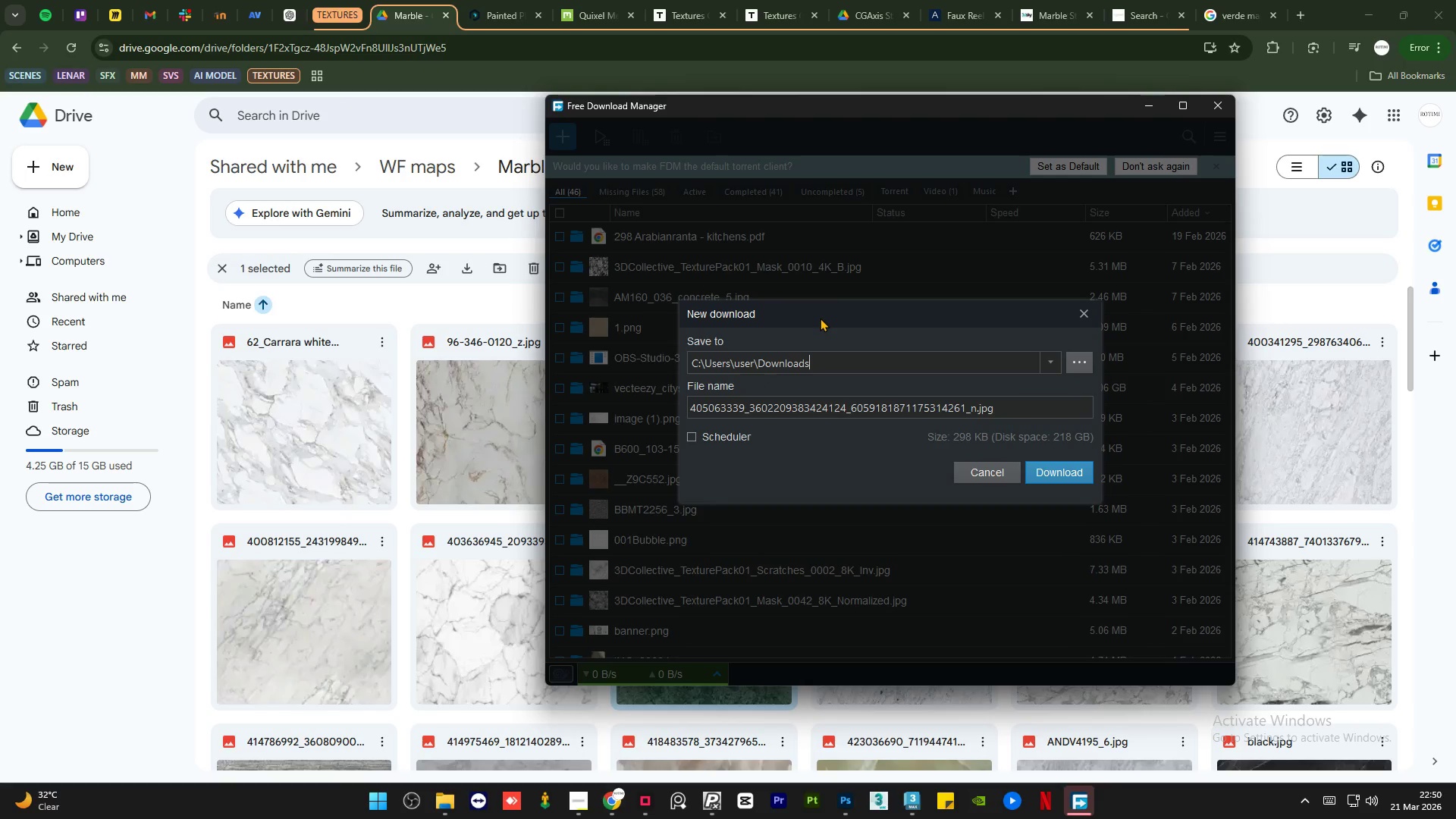 
wait(6.89)
 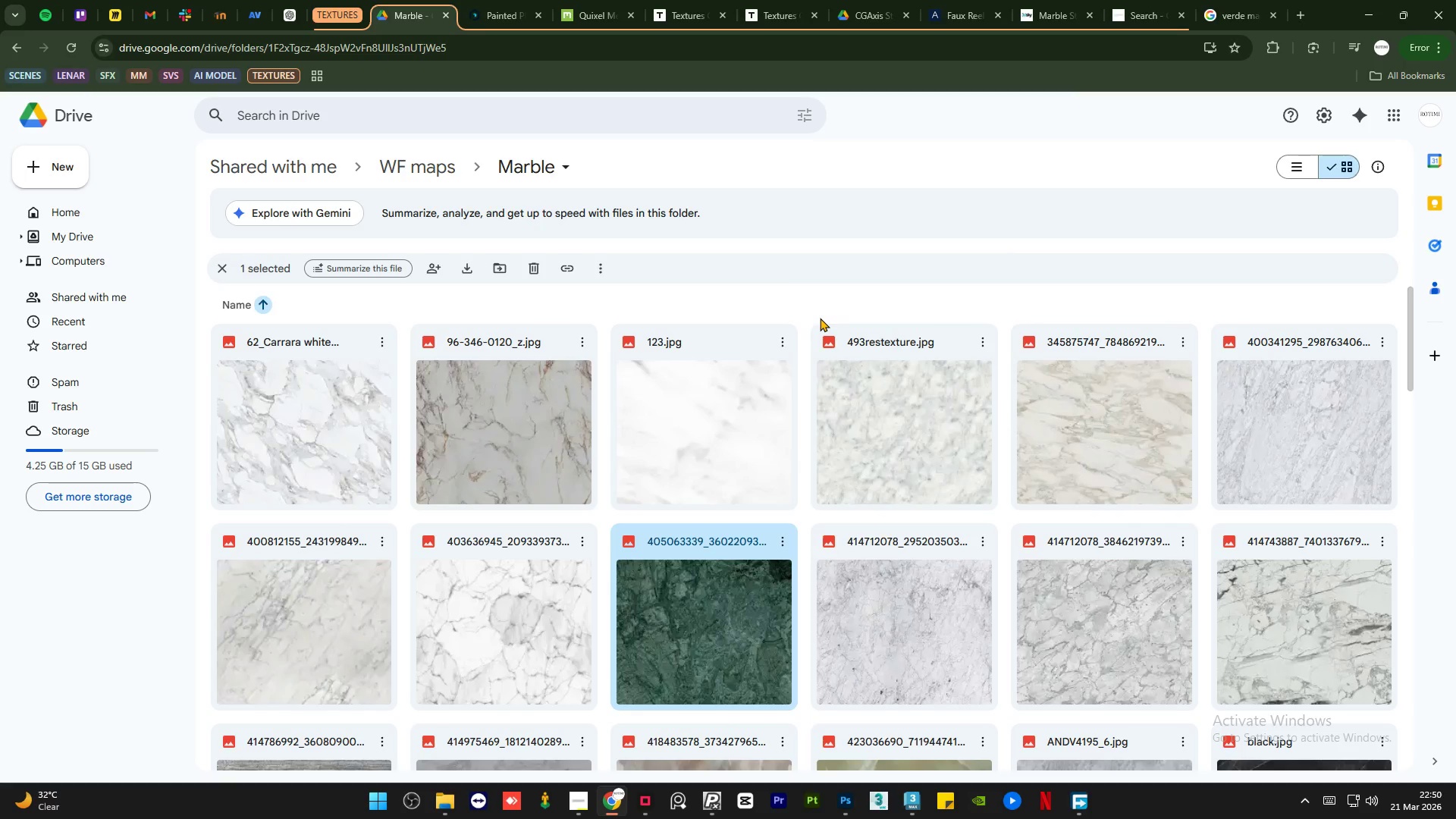 
left_click([1084, 469])
 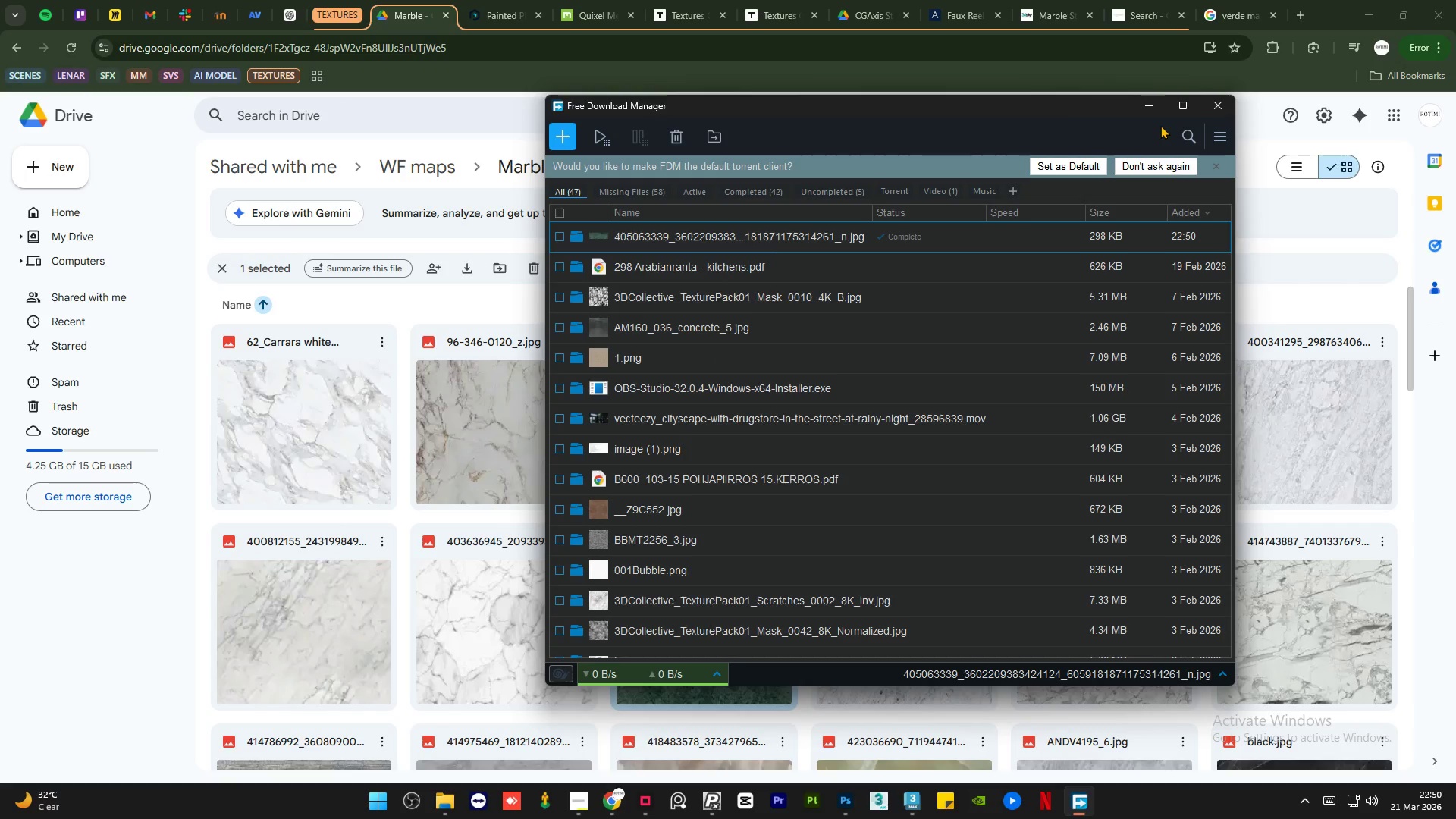 
left_click([1155, 116])
 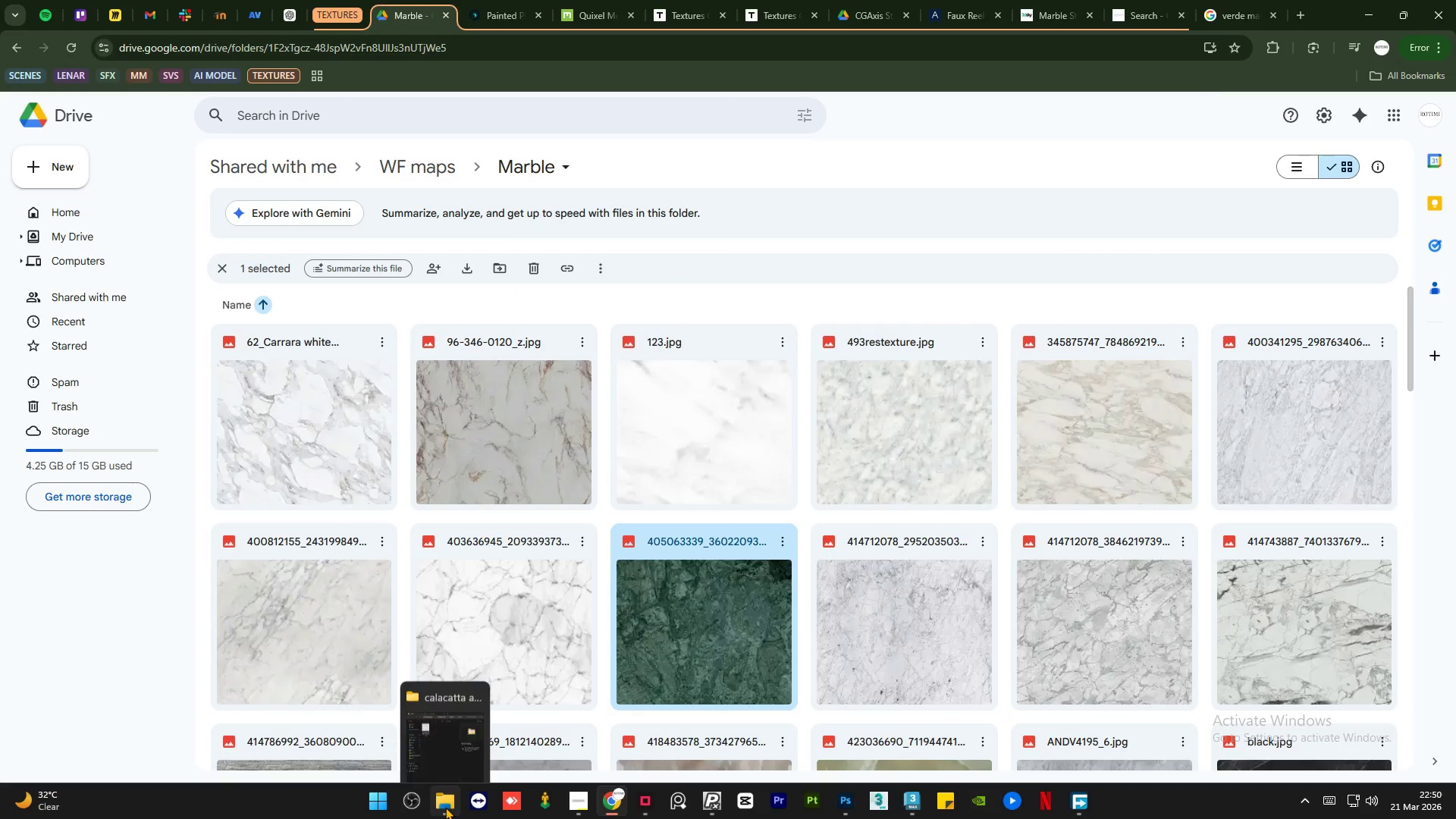 
left_click([443, 807])
 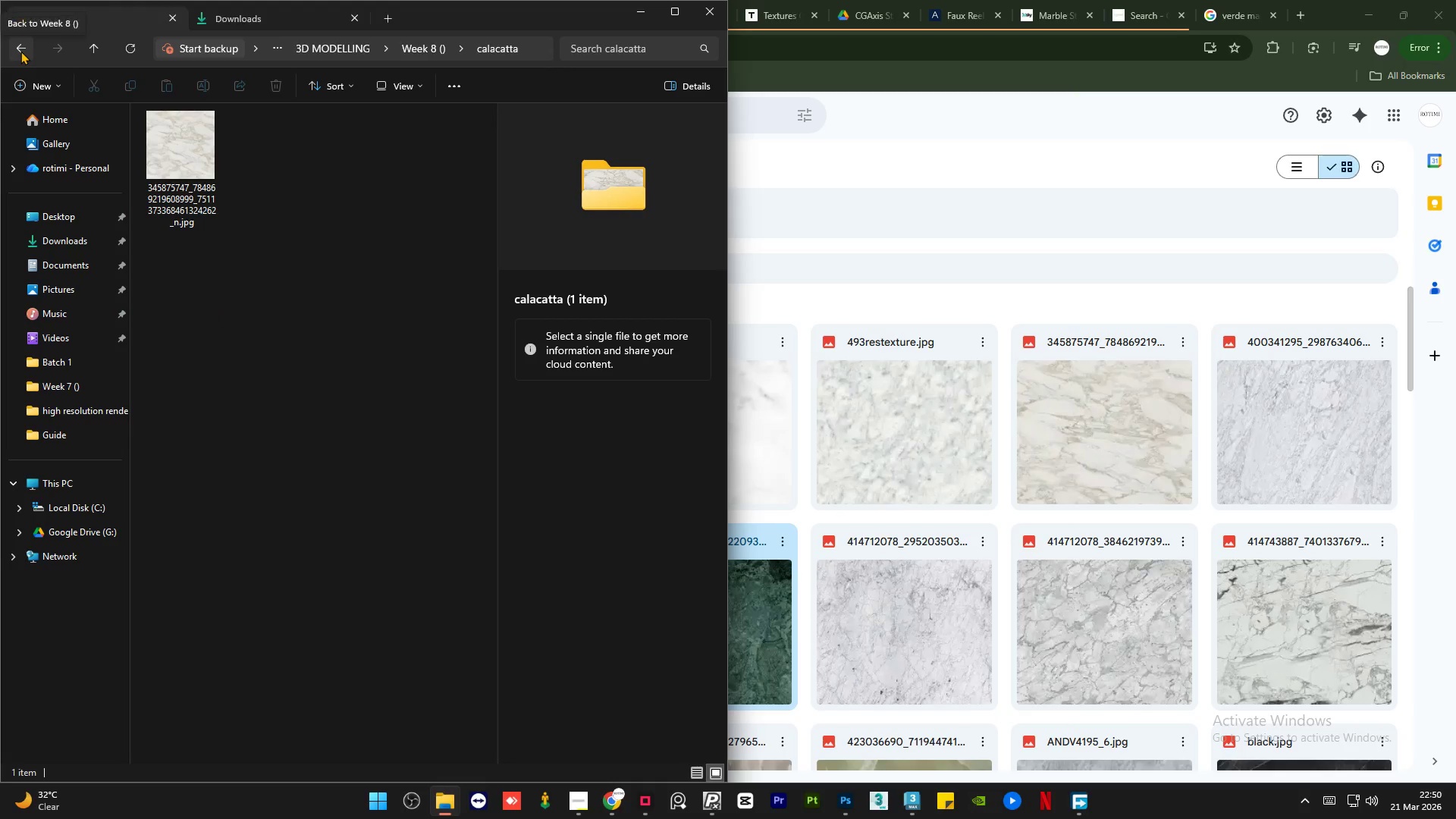 
left_click([20, 51])
 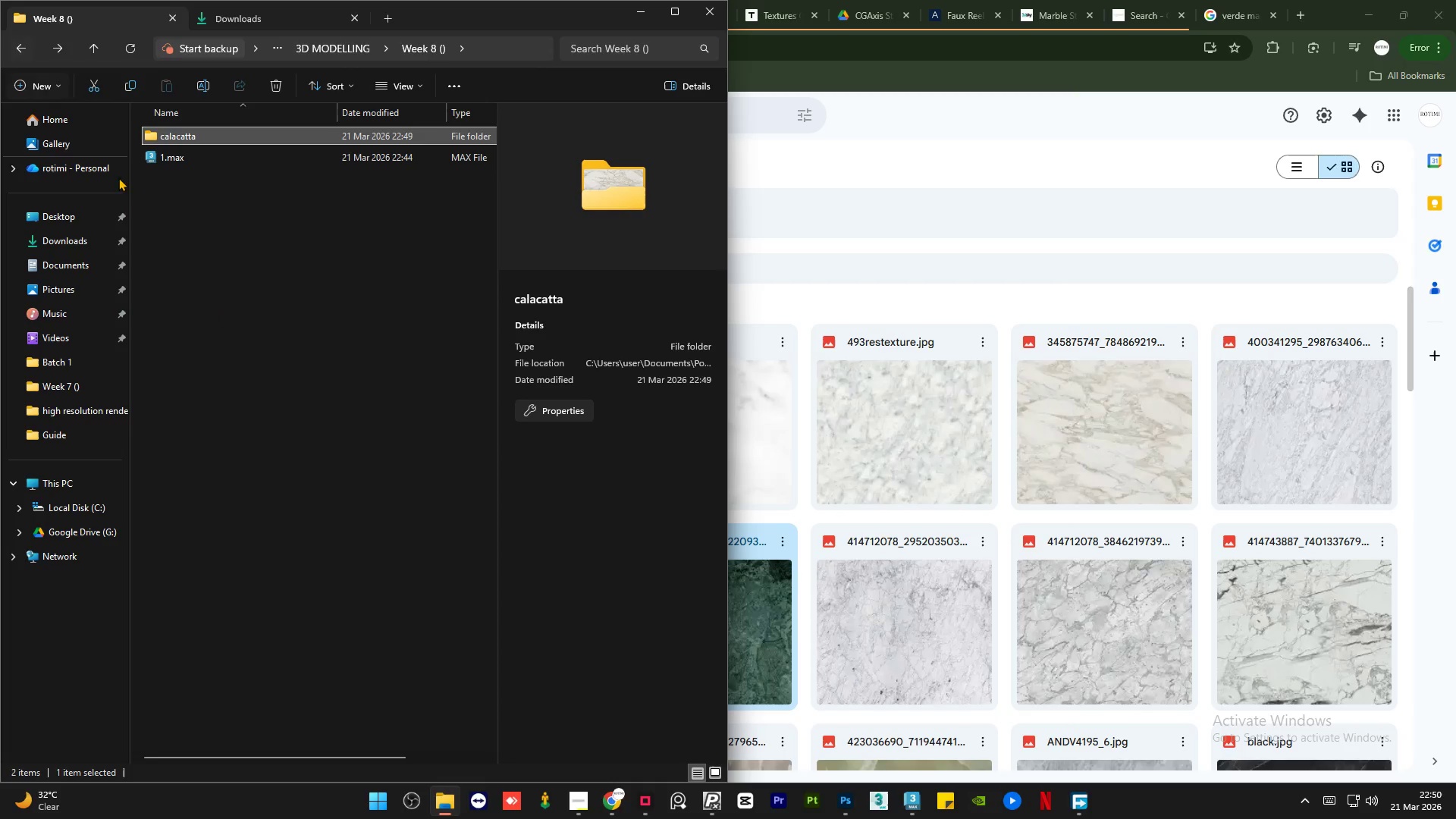 
left_click([161, 228])
 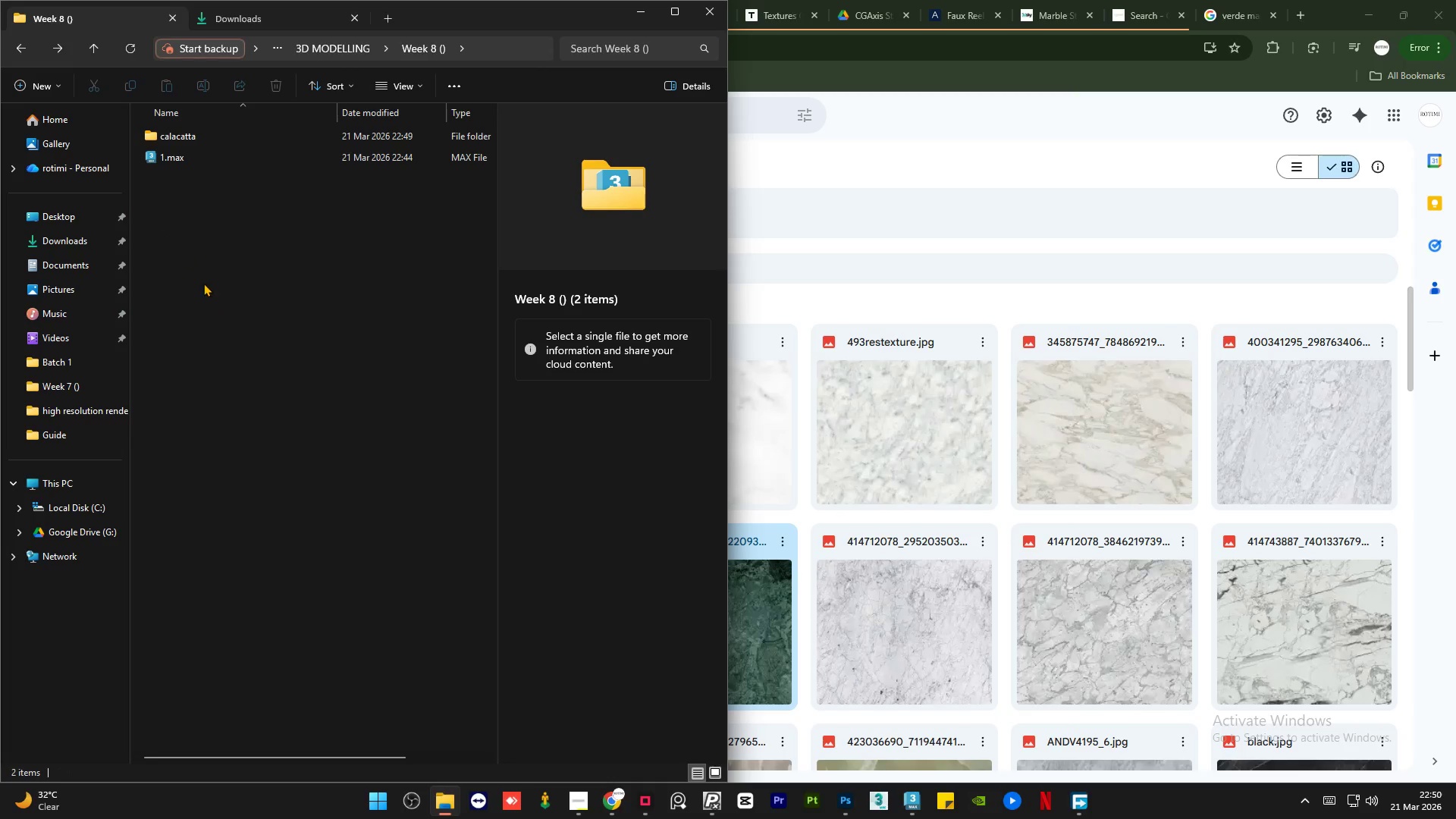 
right_click([203, 284])
 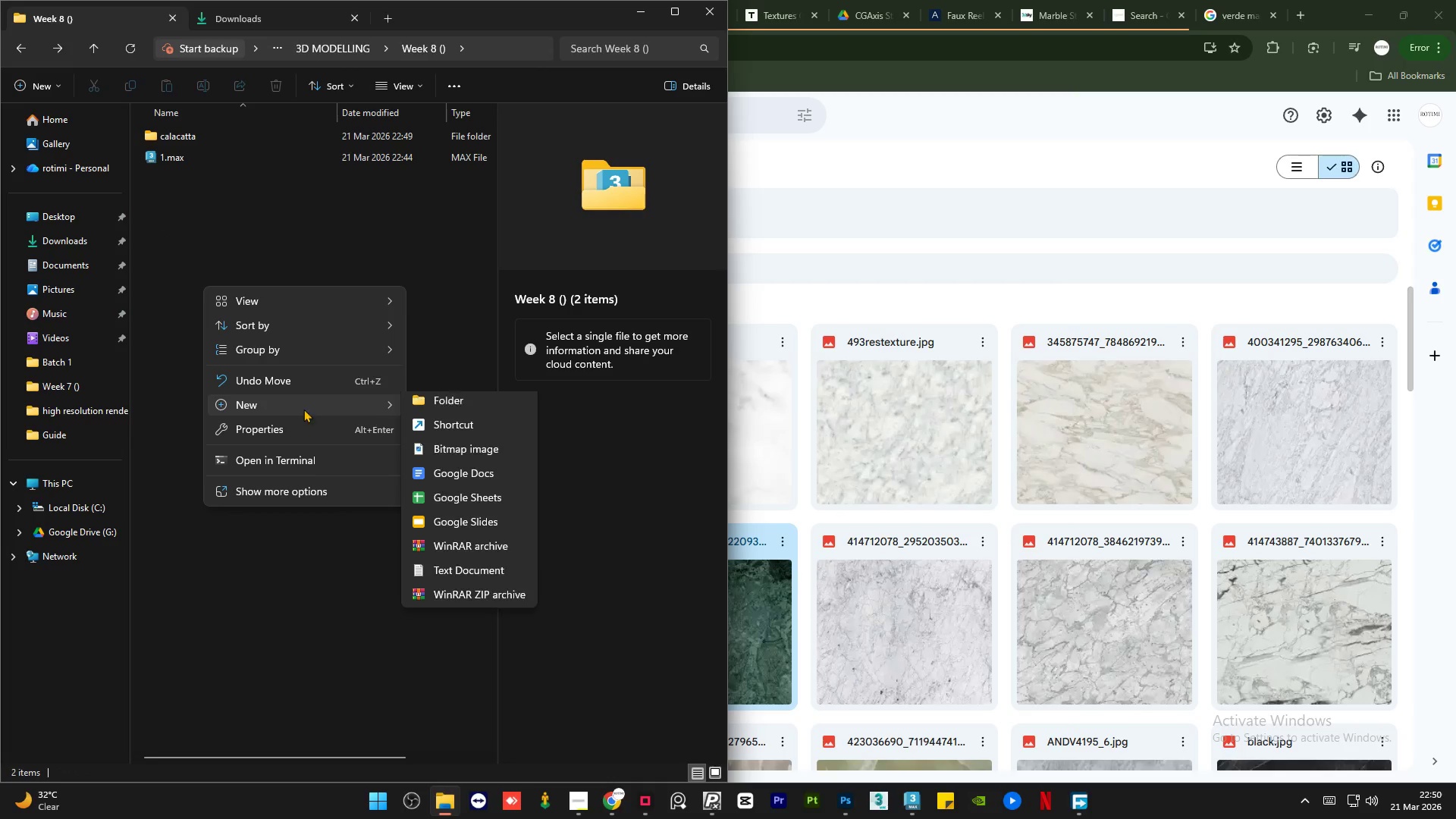 
left_click([435, 413])
 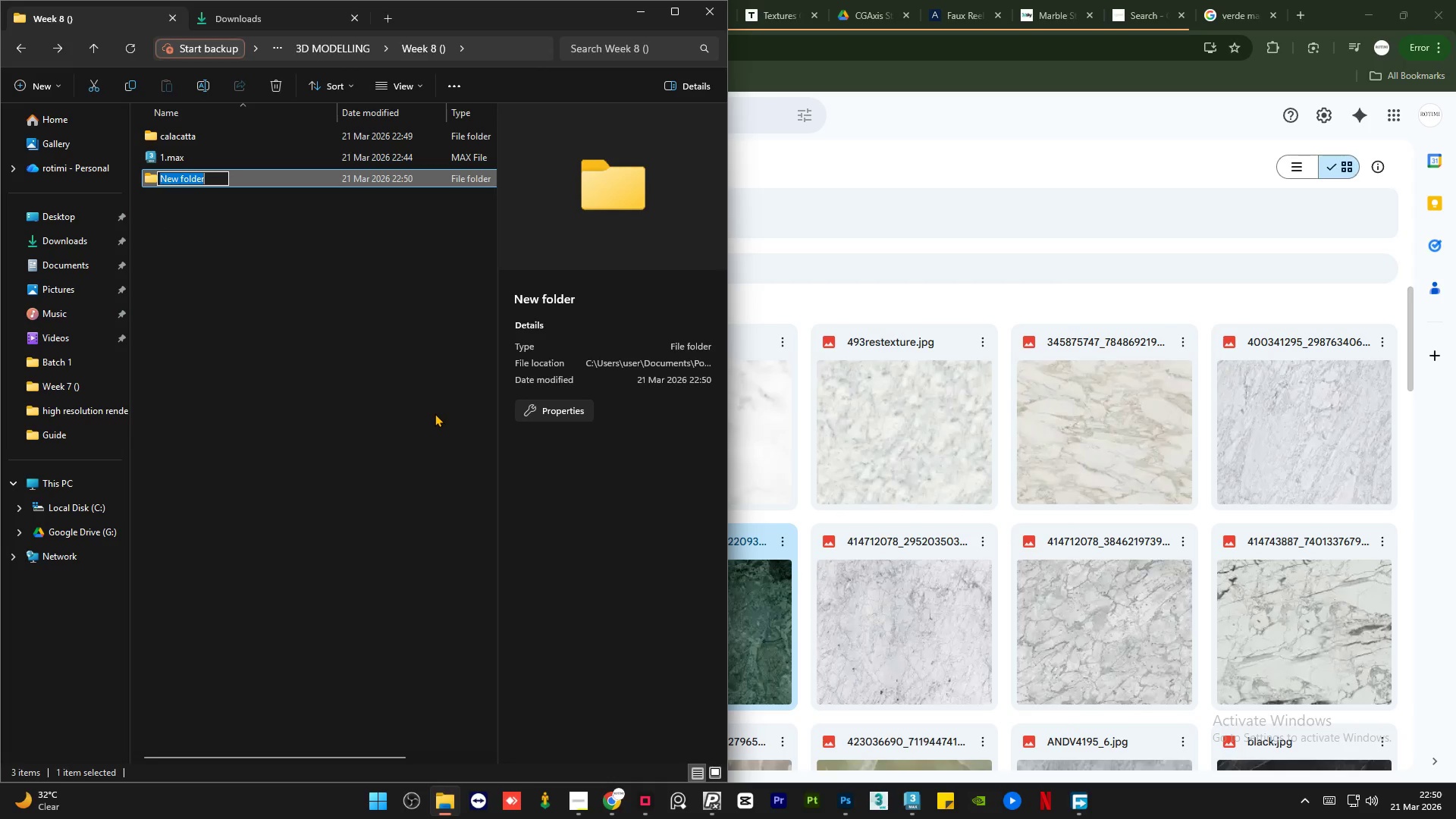 
type(verde)
 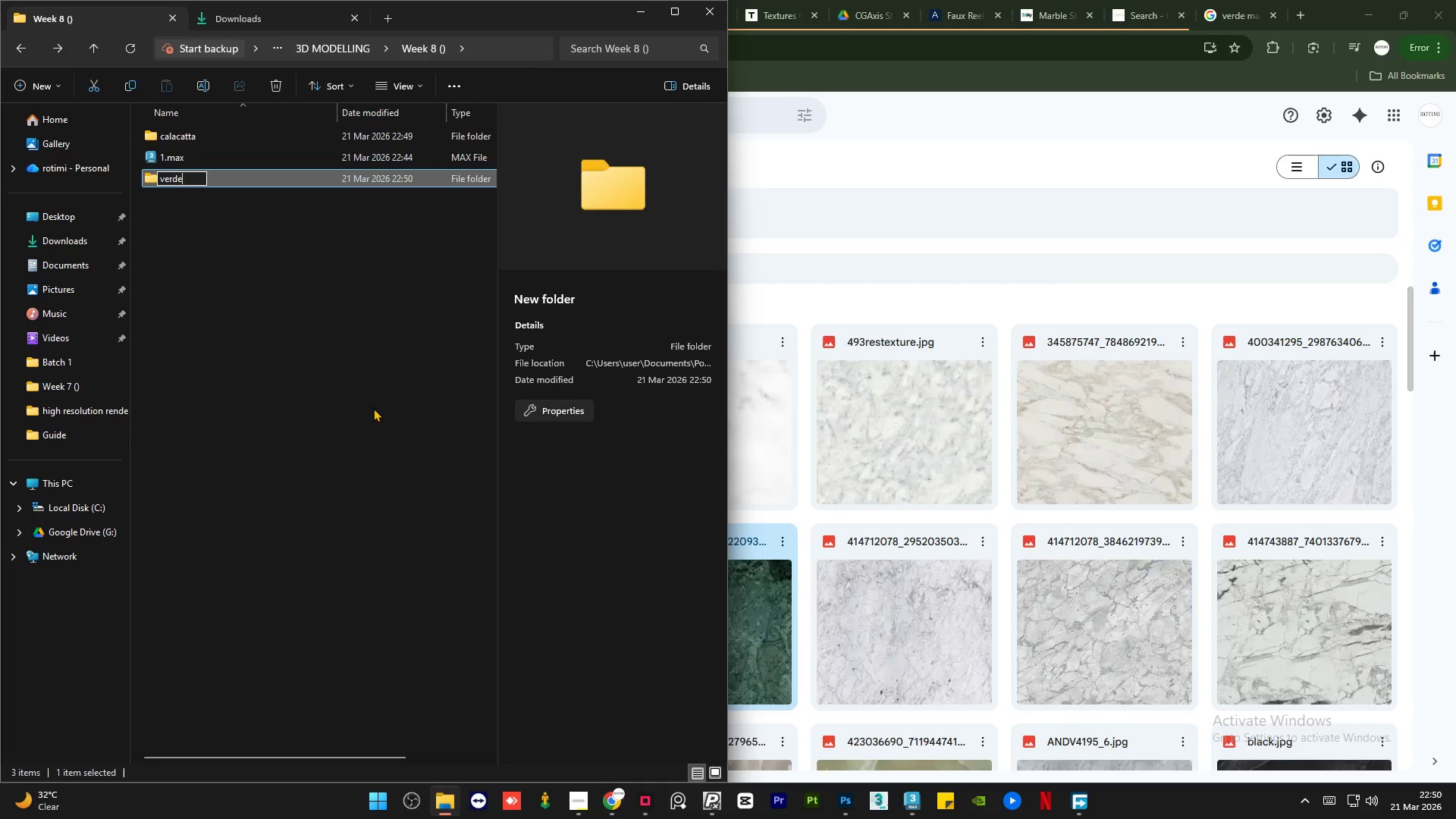 
left_click([308, 387])
 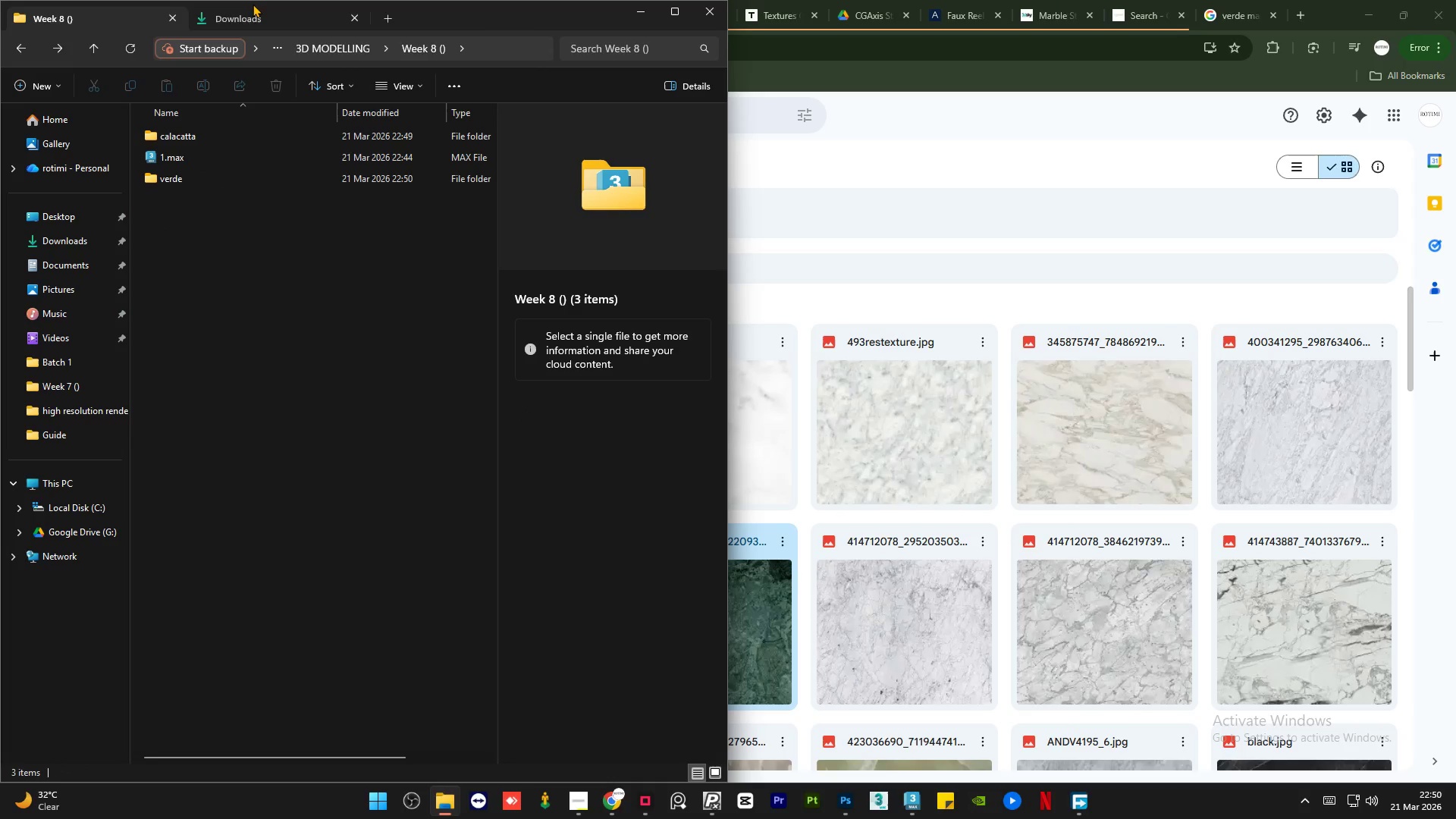 
left_click([250, 14])
 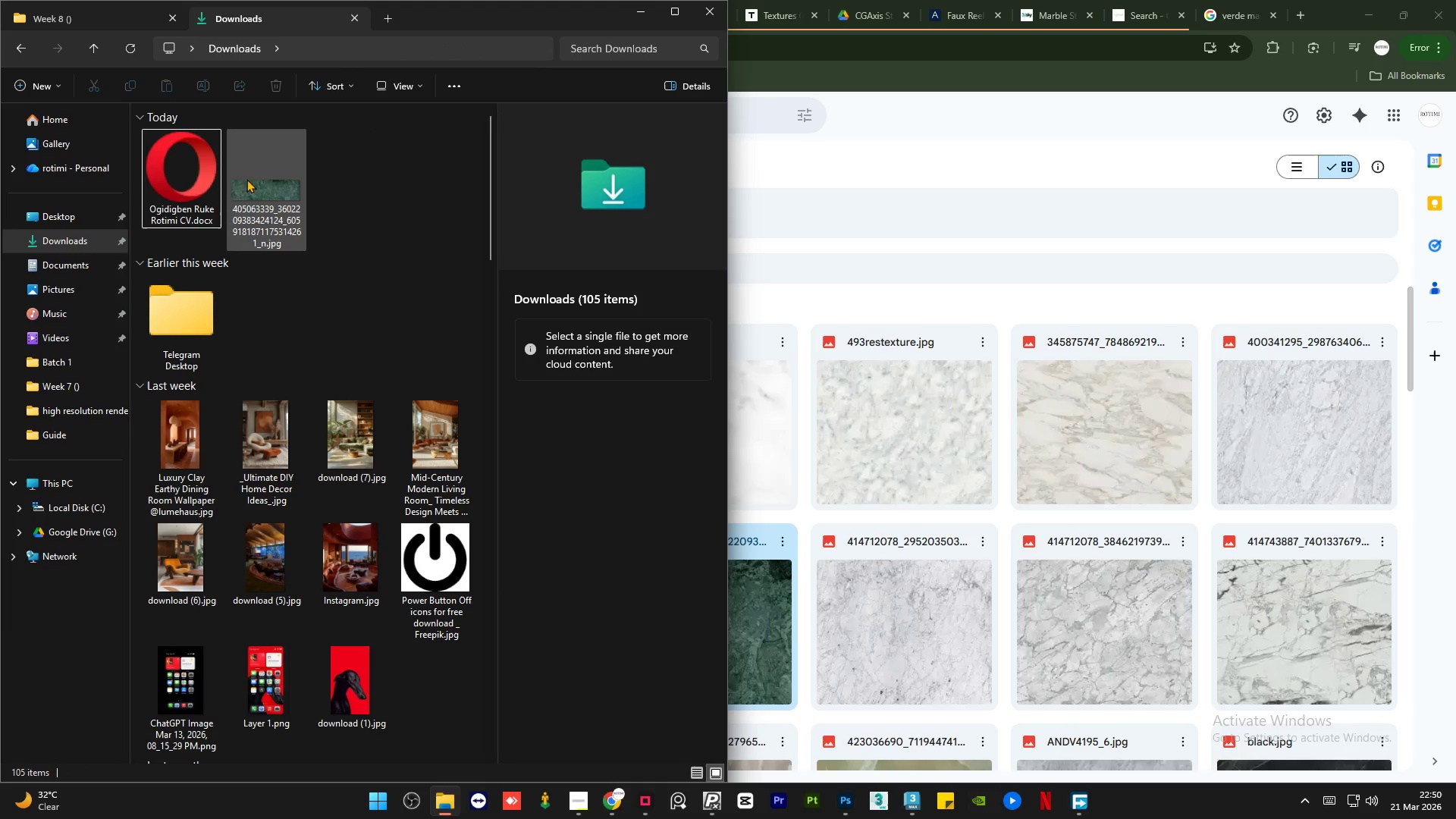 
left_click([250, 188])
 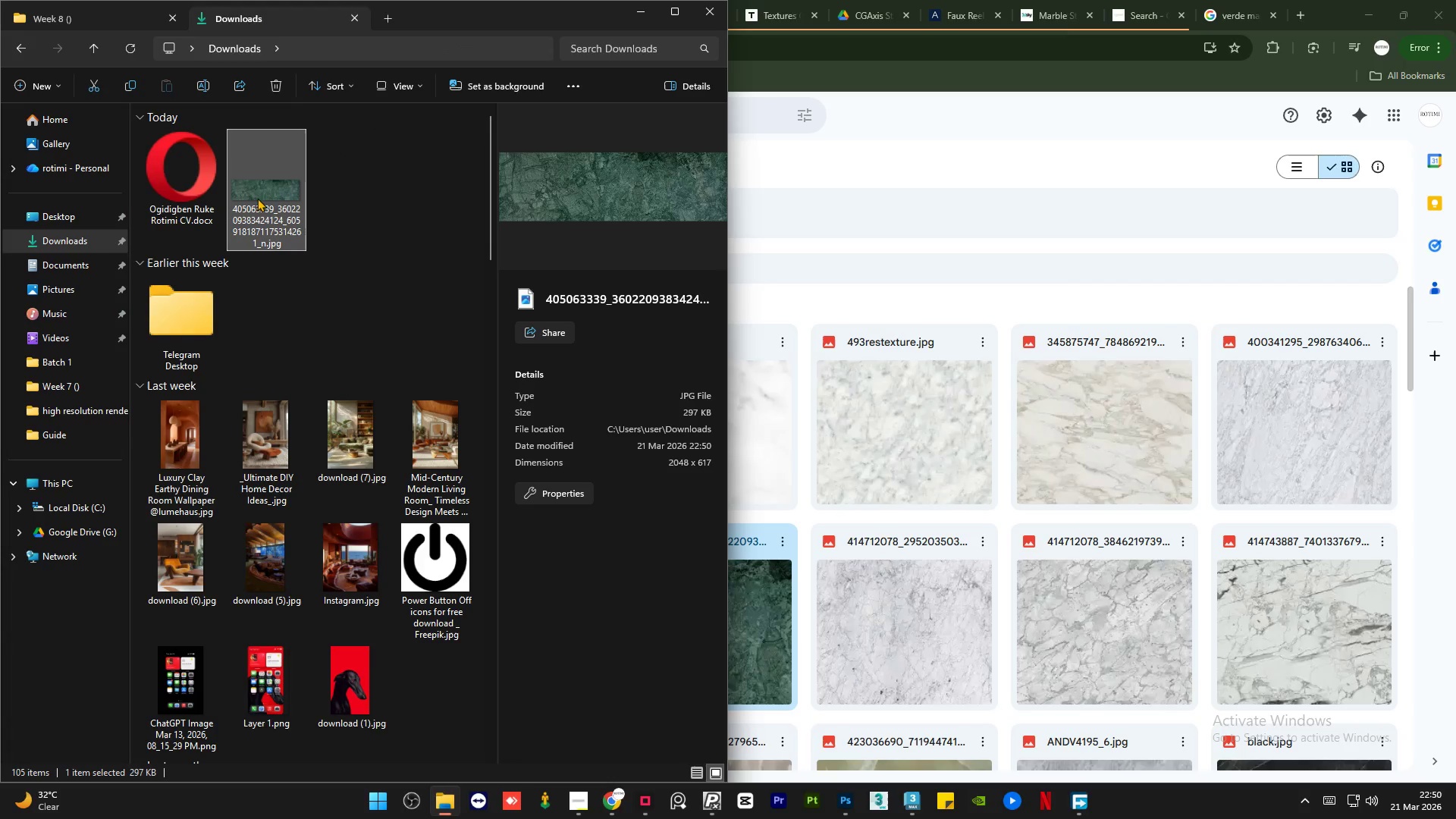 
mouse_move([231, 198])
 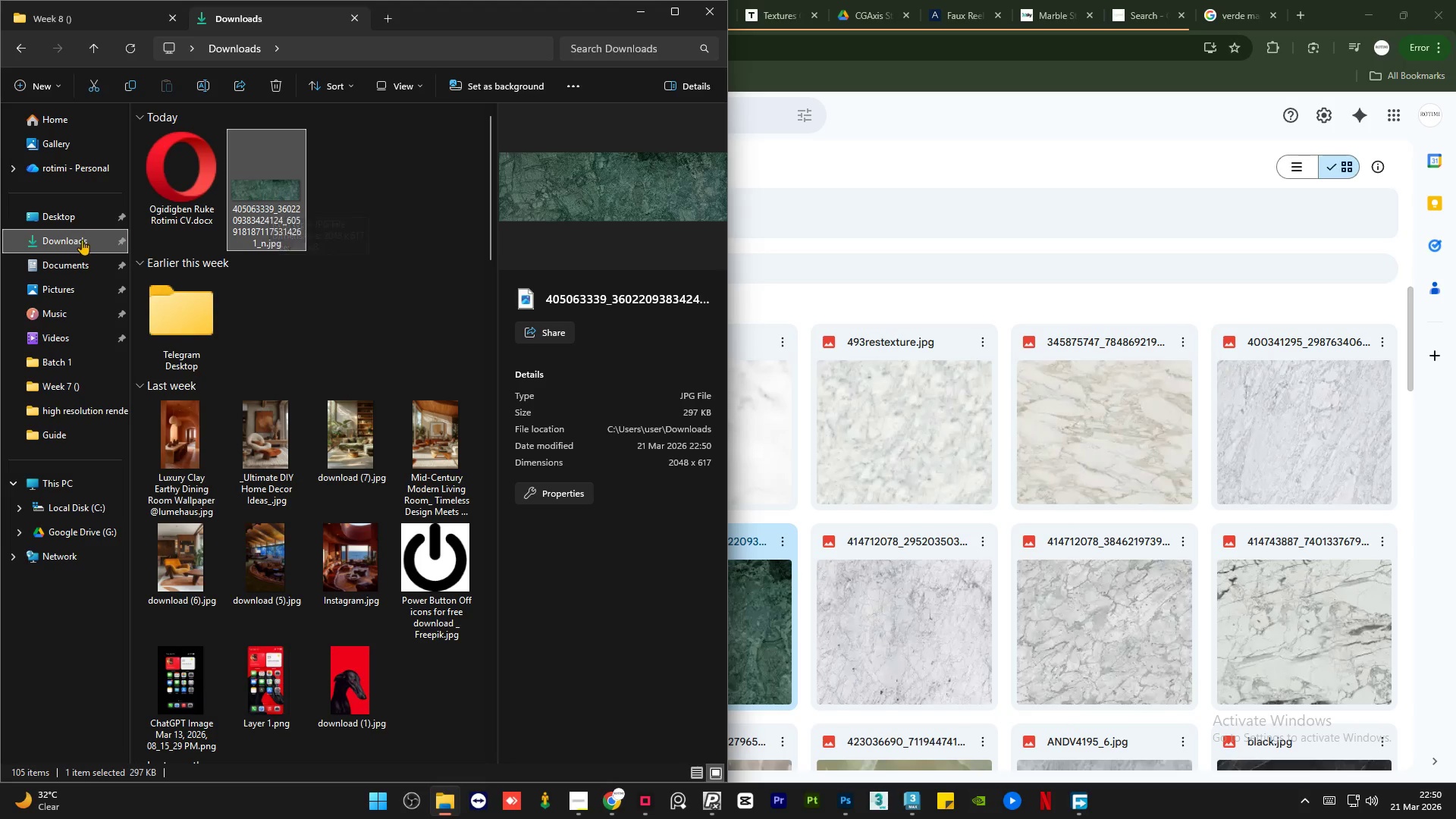 
left_click([82, 240])
 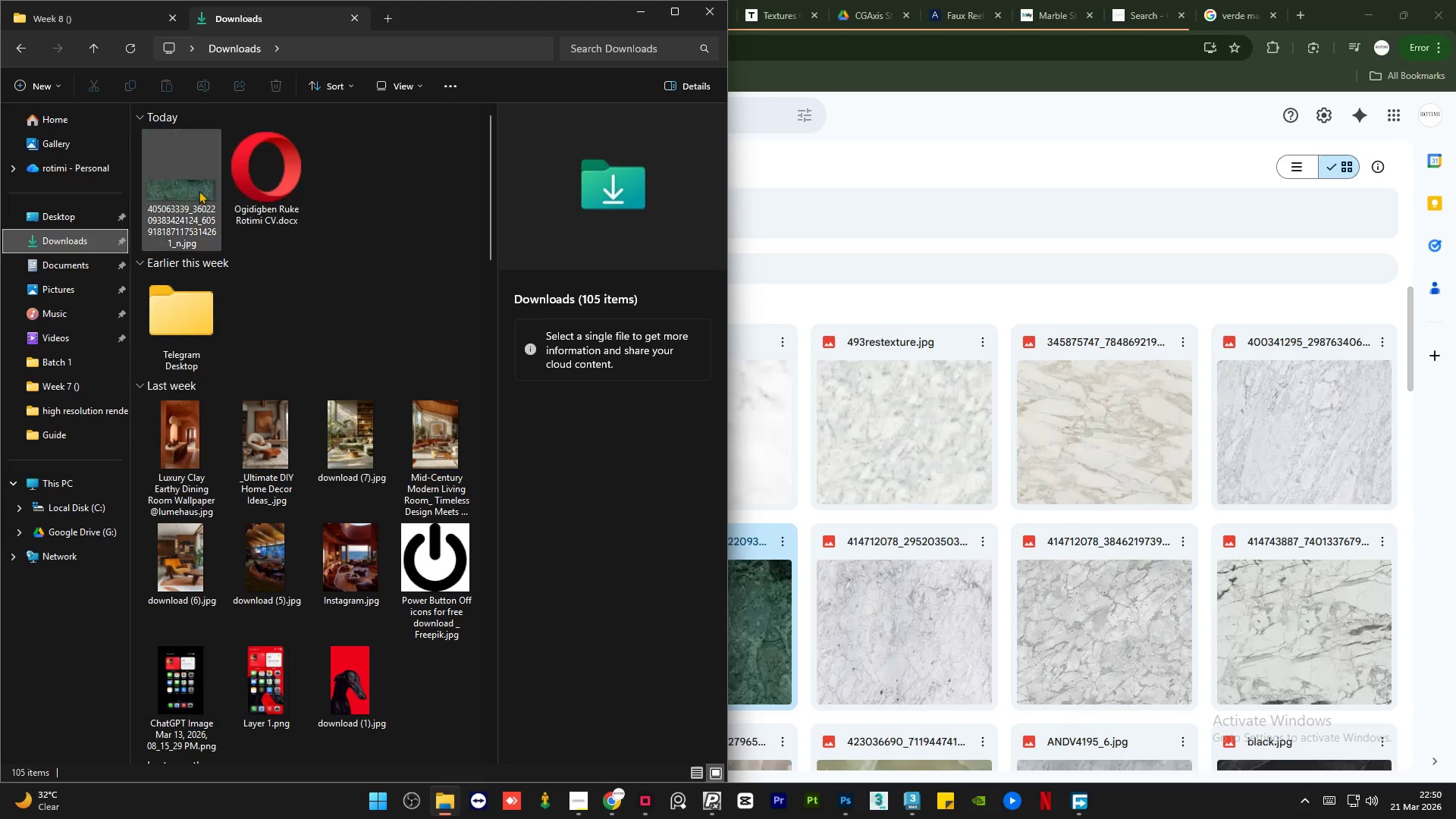 
left_click([168, 192])
 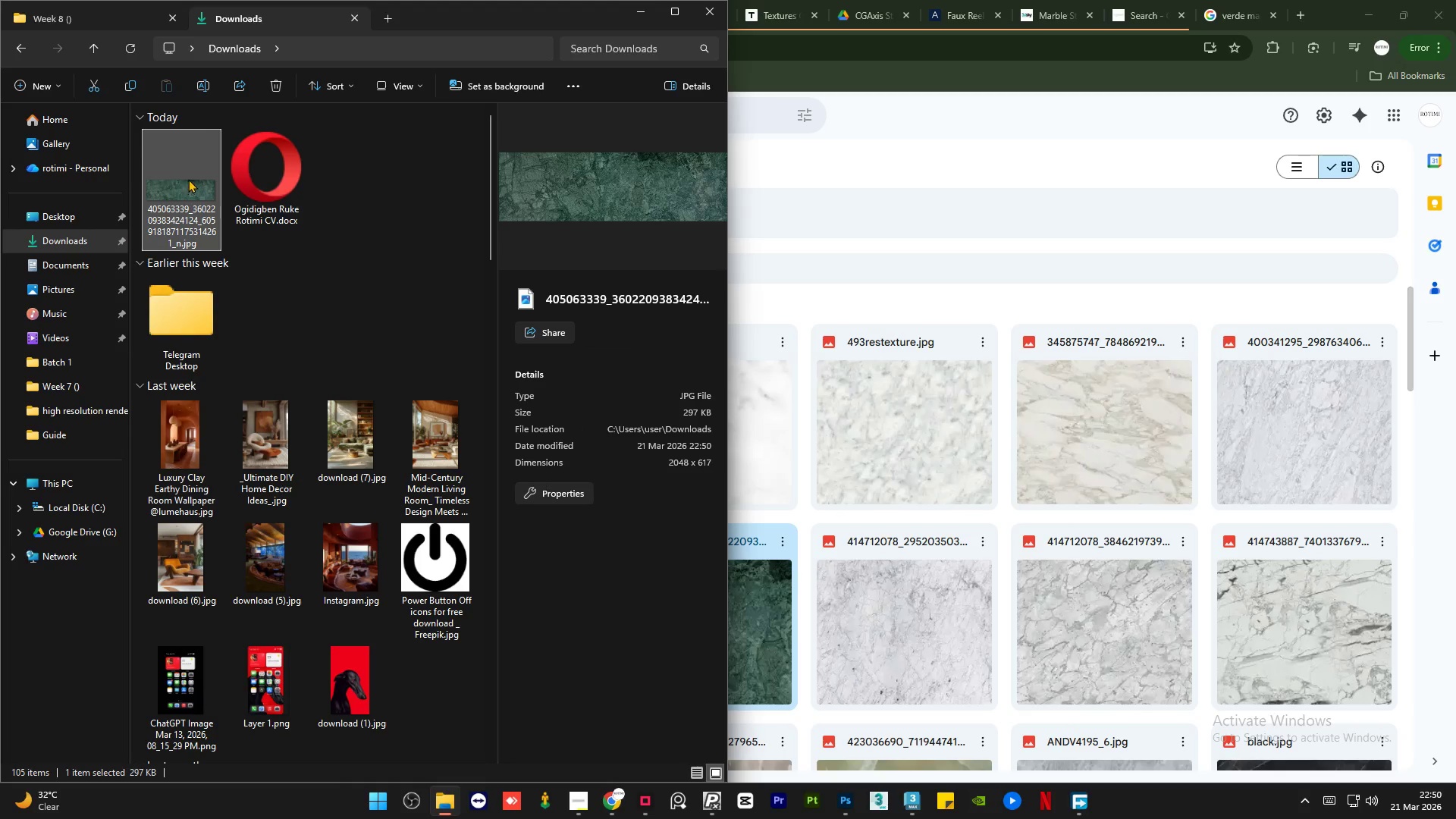 
left_click_drag(start_coordinate=[187, 180], to_coordinate=[227, 179])
 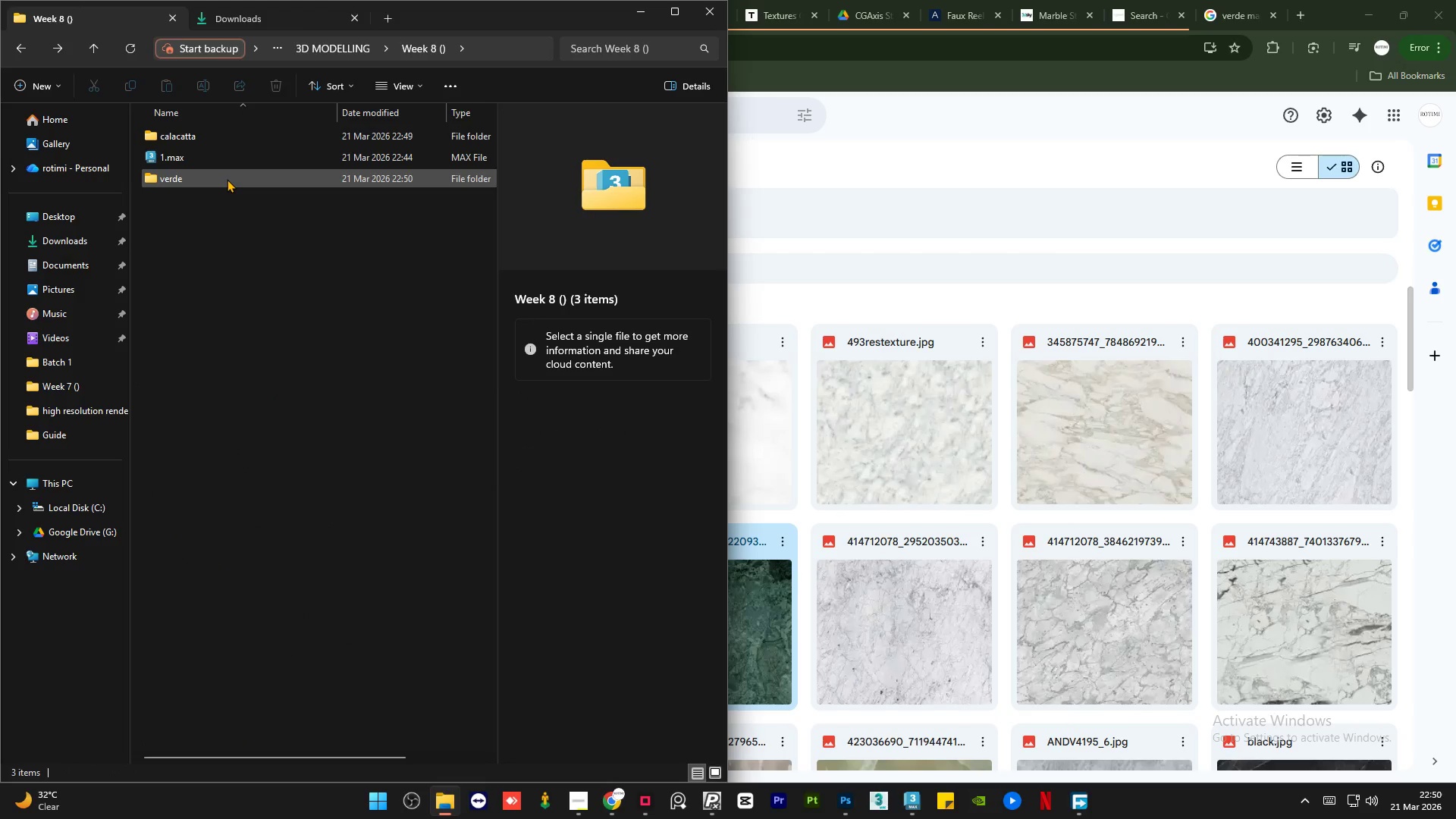 
double_click([227, 179])
 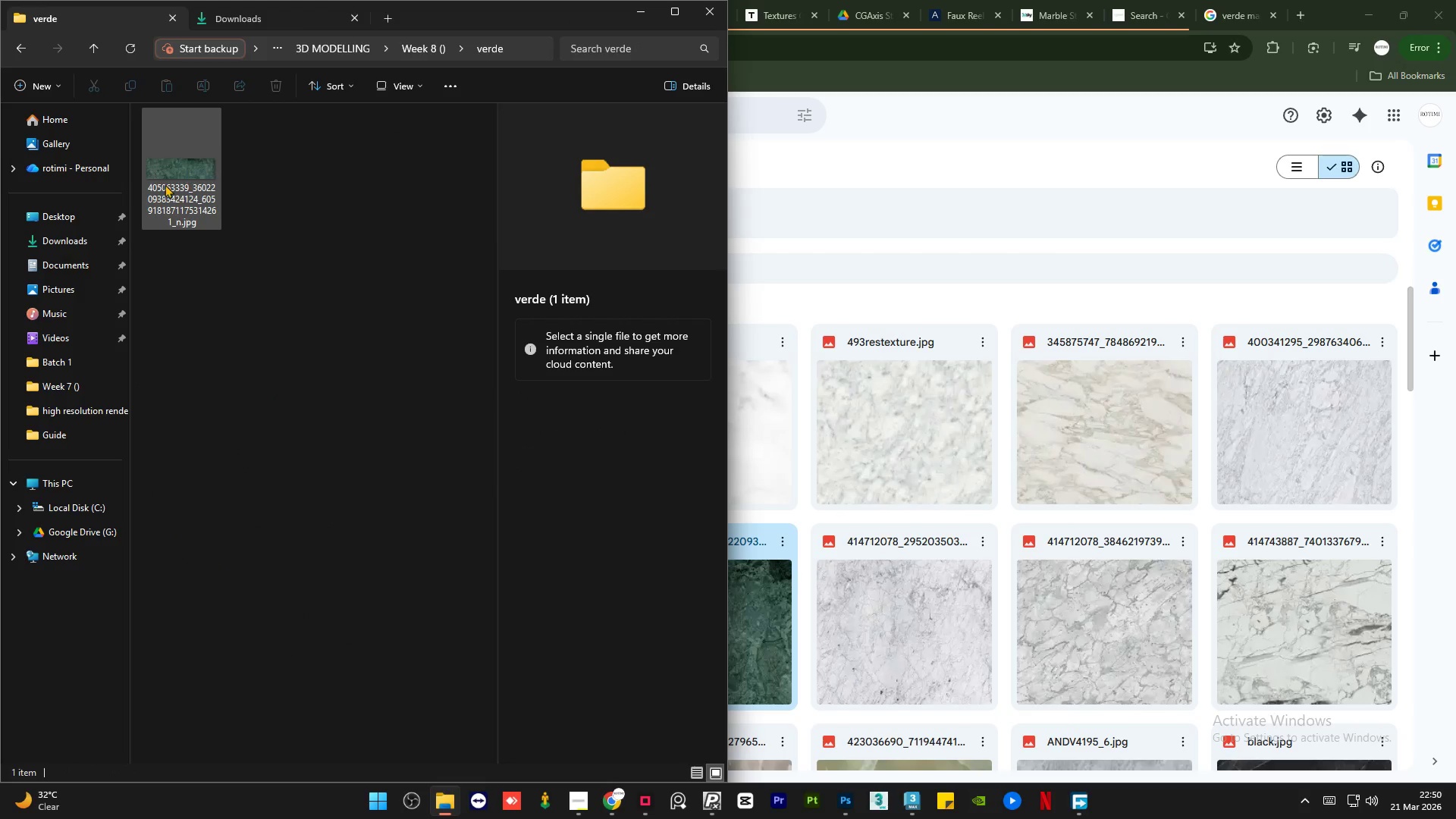 
left_click([165, 184])
 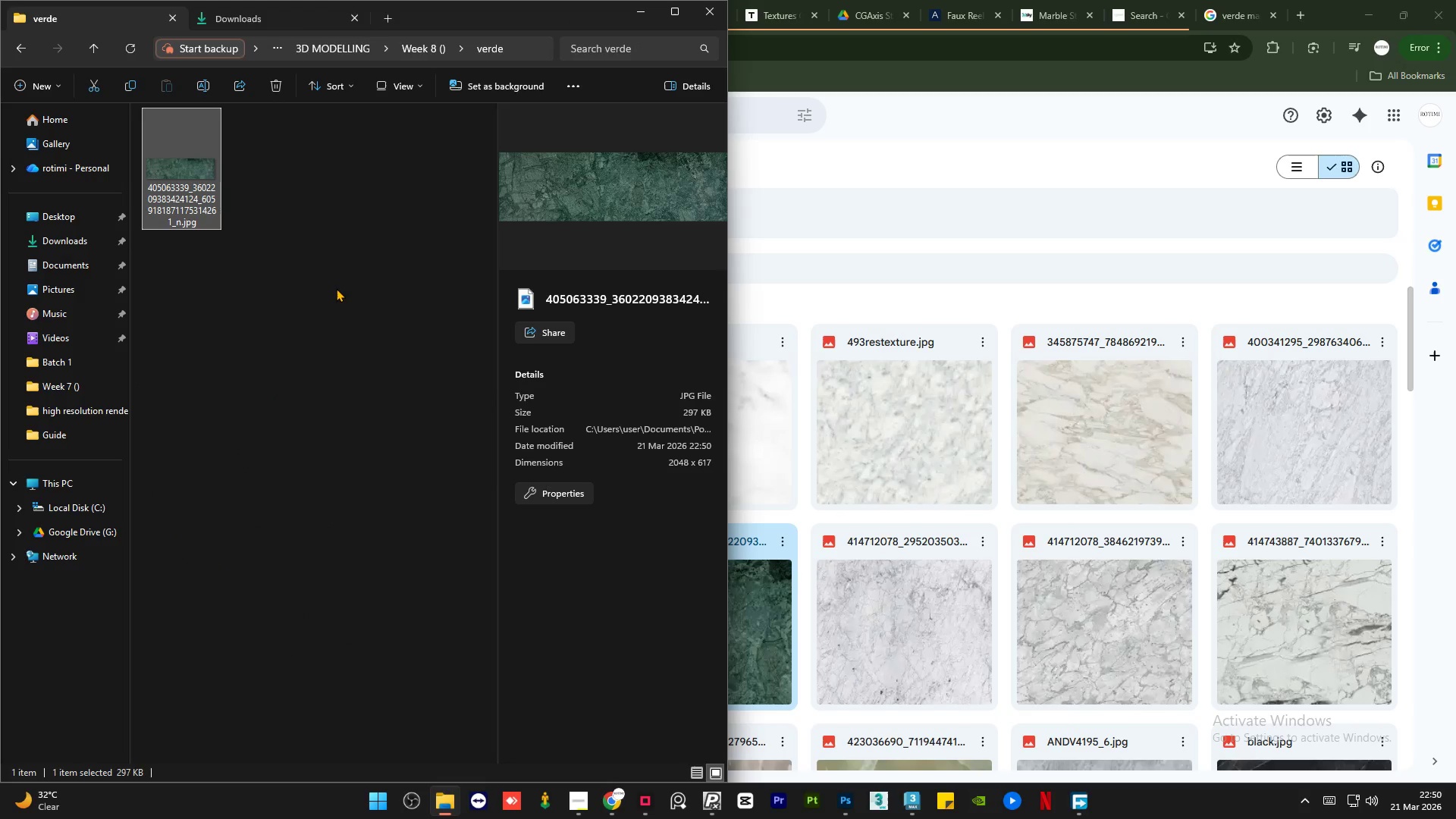 
left_click([336, 290])
 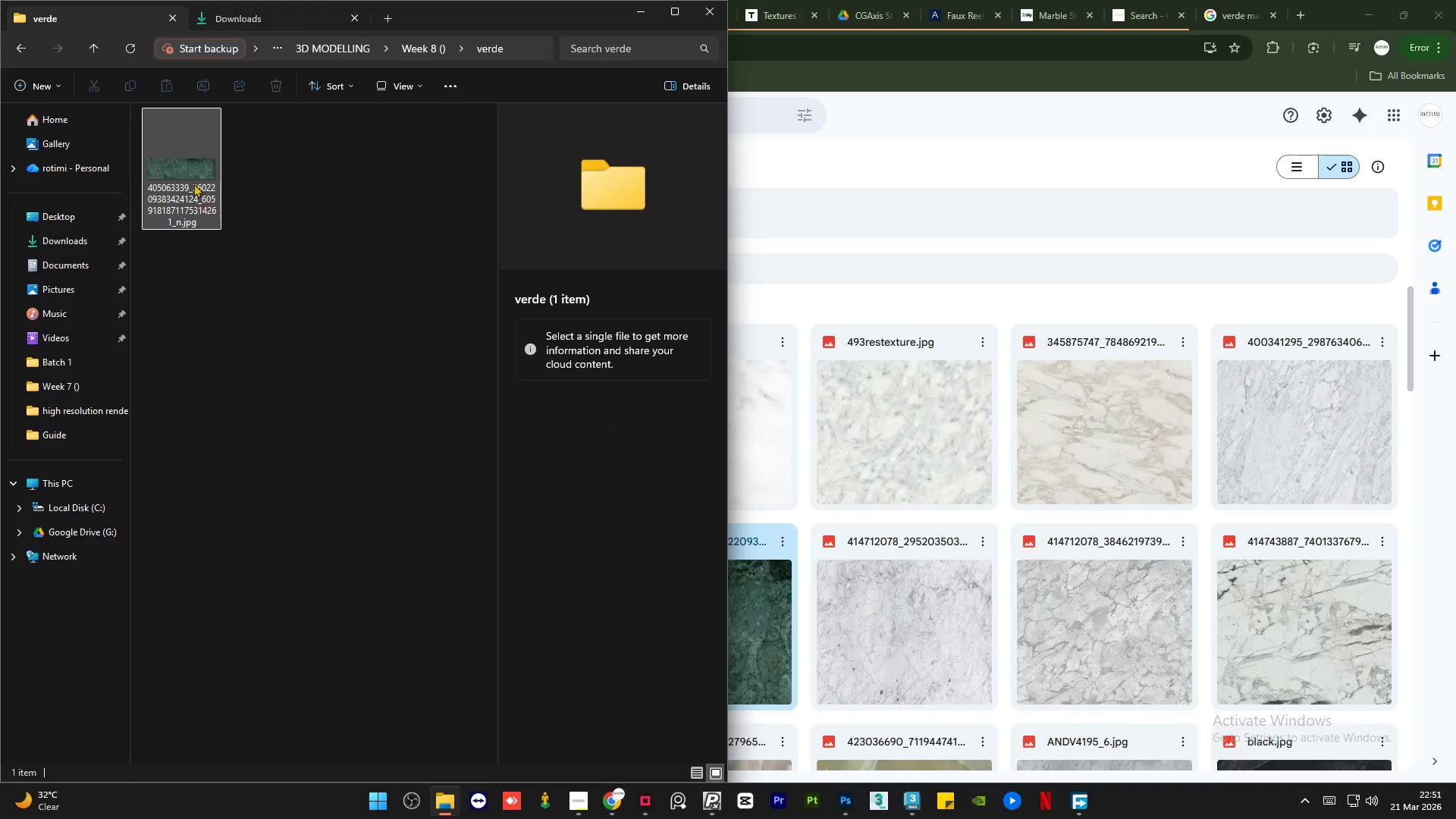 
left_click([186, 171])
 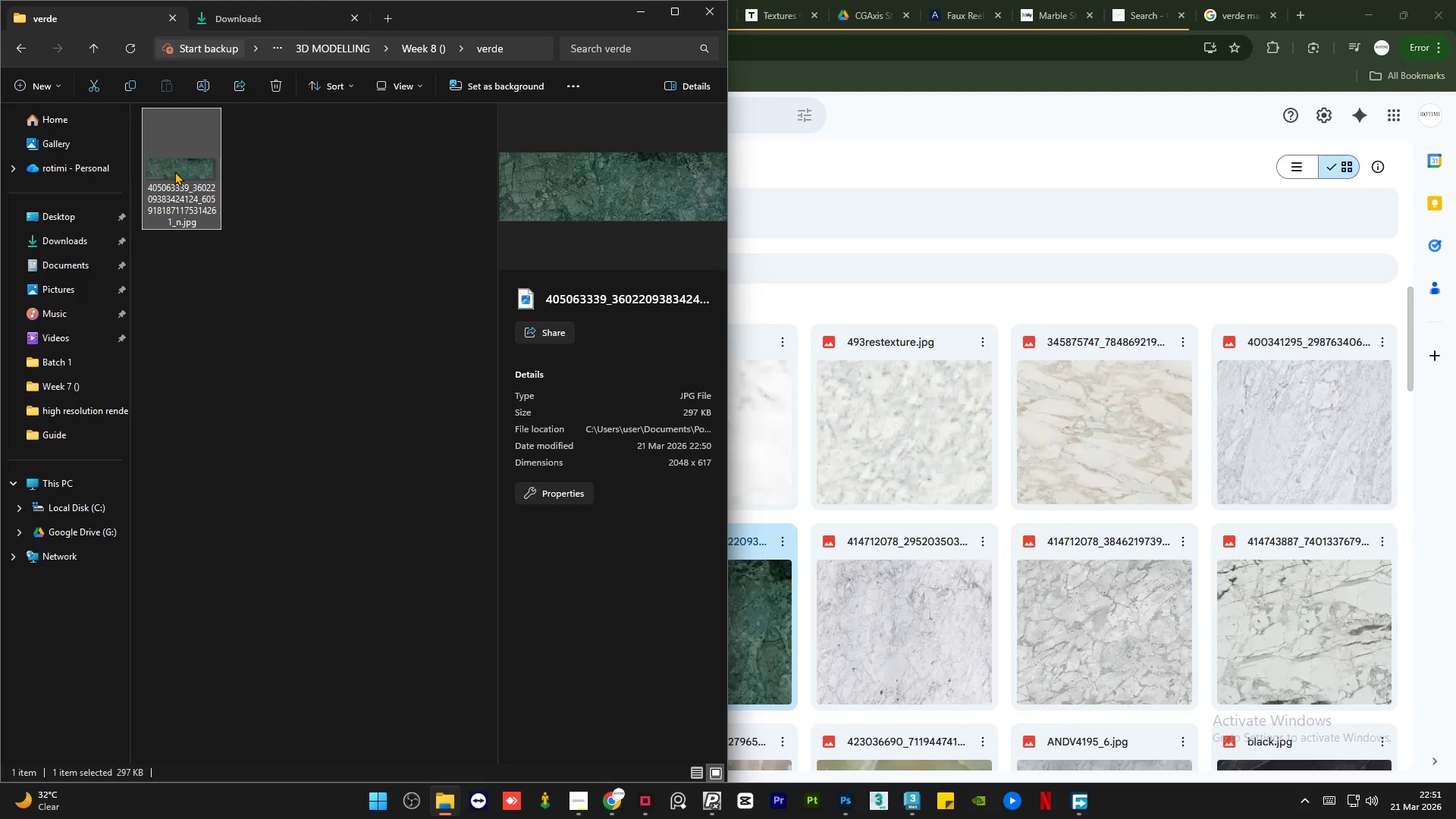 
double_click([174, 171])
 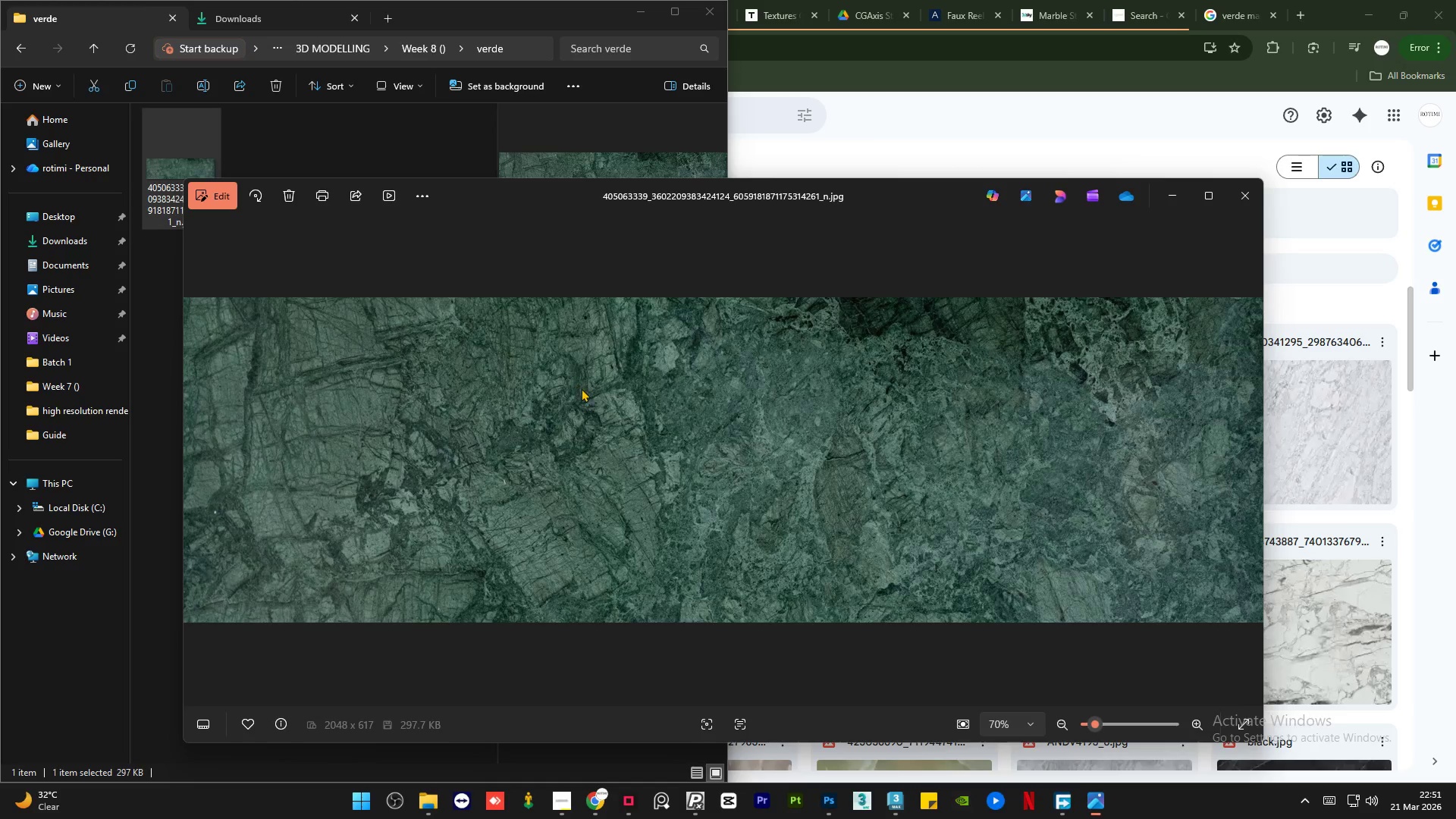 
scroll: coordinate [860, 321], scroll_direction: up, amount: 17.0
 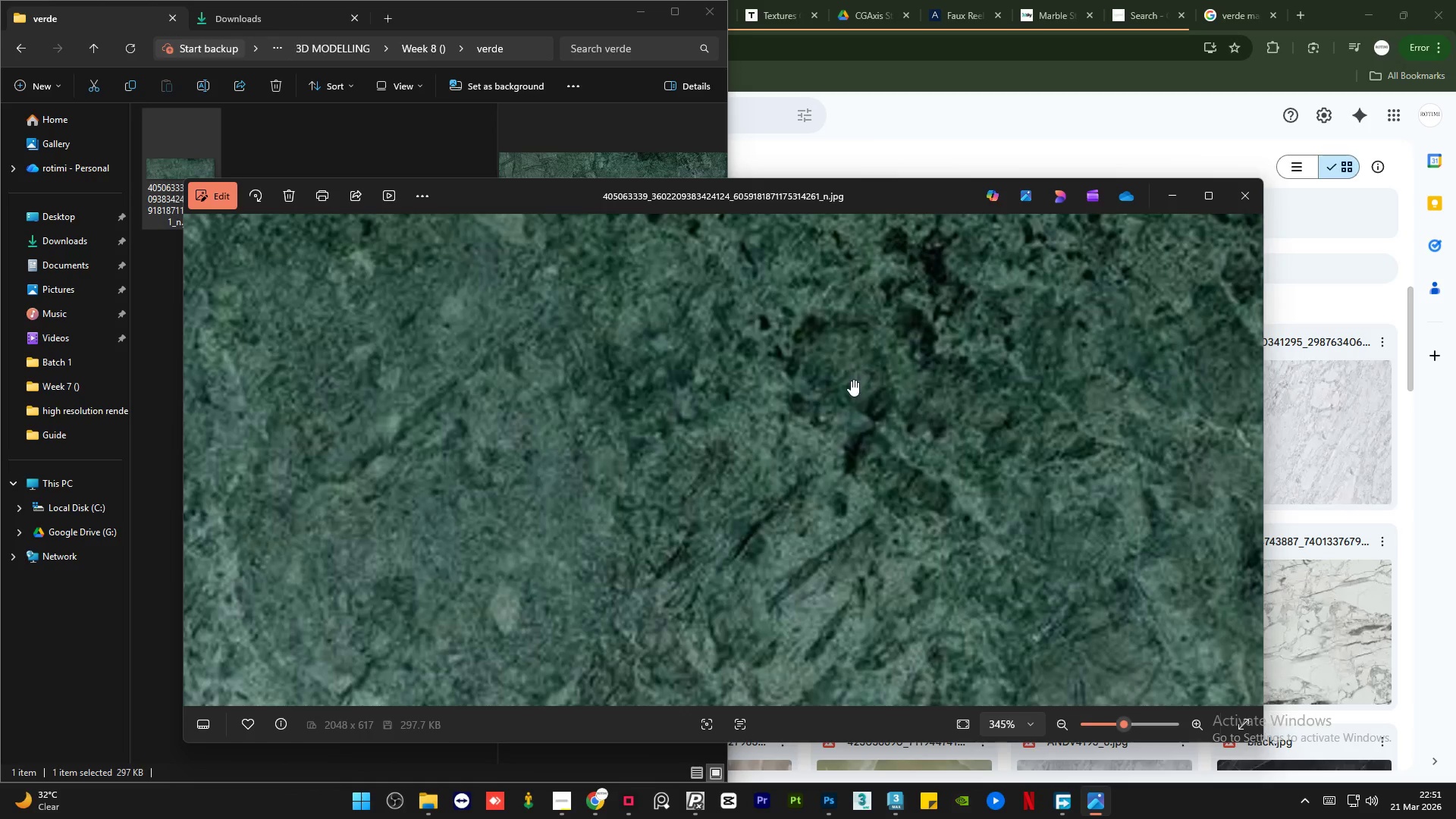 
scroll: coordinate [853, 390], scroll_direction: down, amount: 24.0
 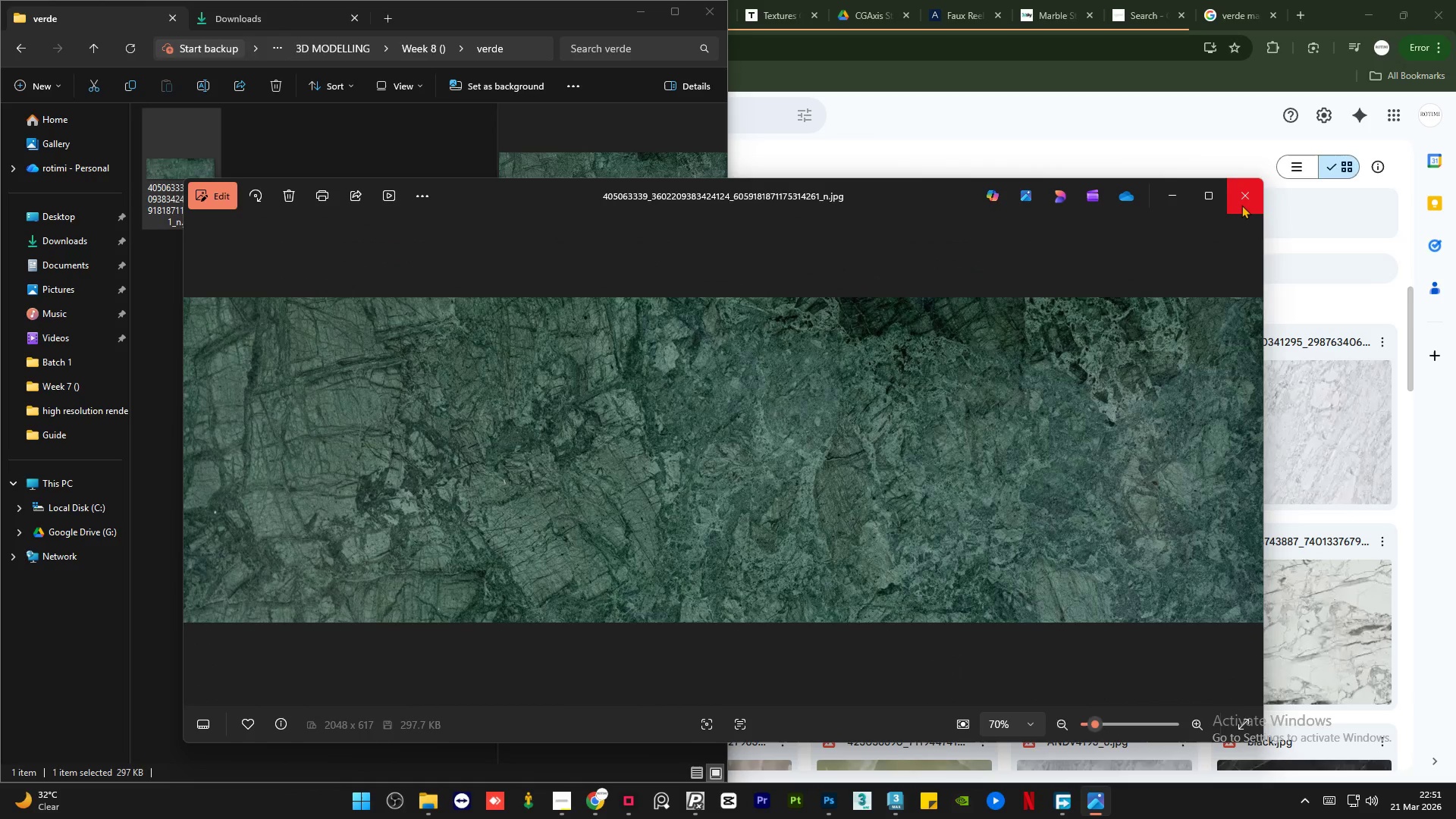 
left_click([1241, 205])
 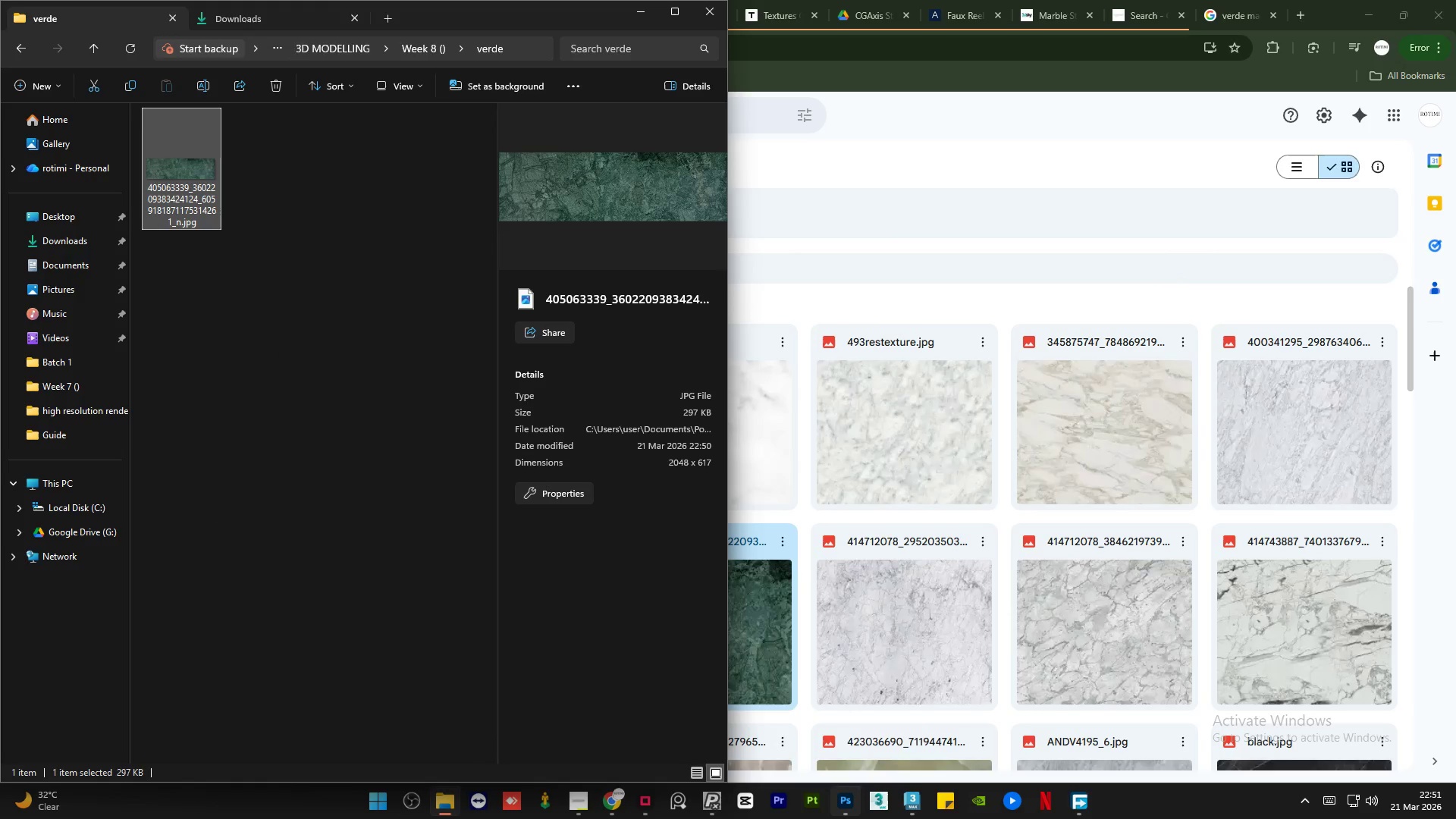 
left_click([843, 817])
 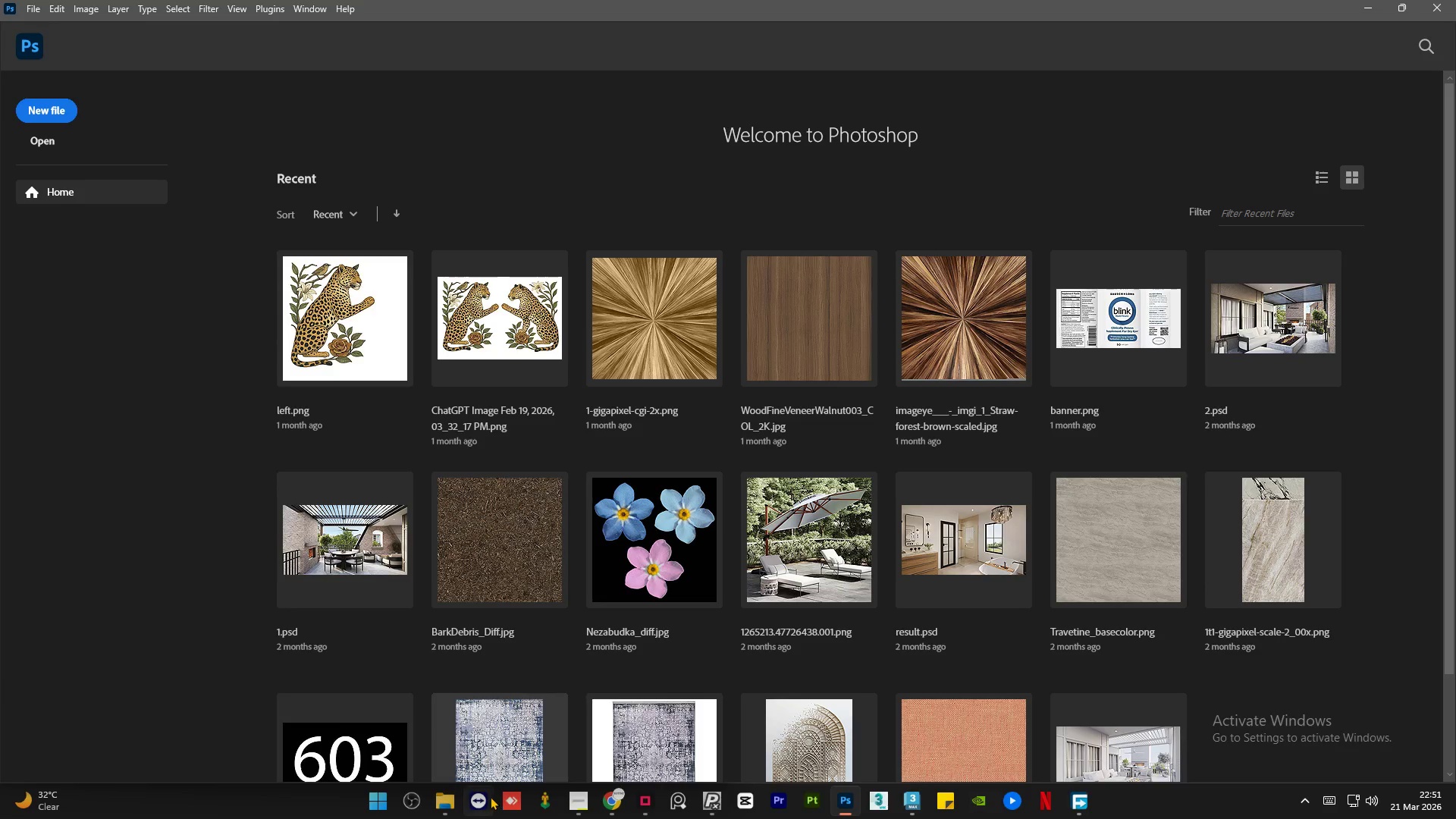 
left_click([450, 812])
 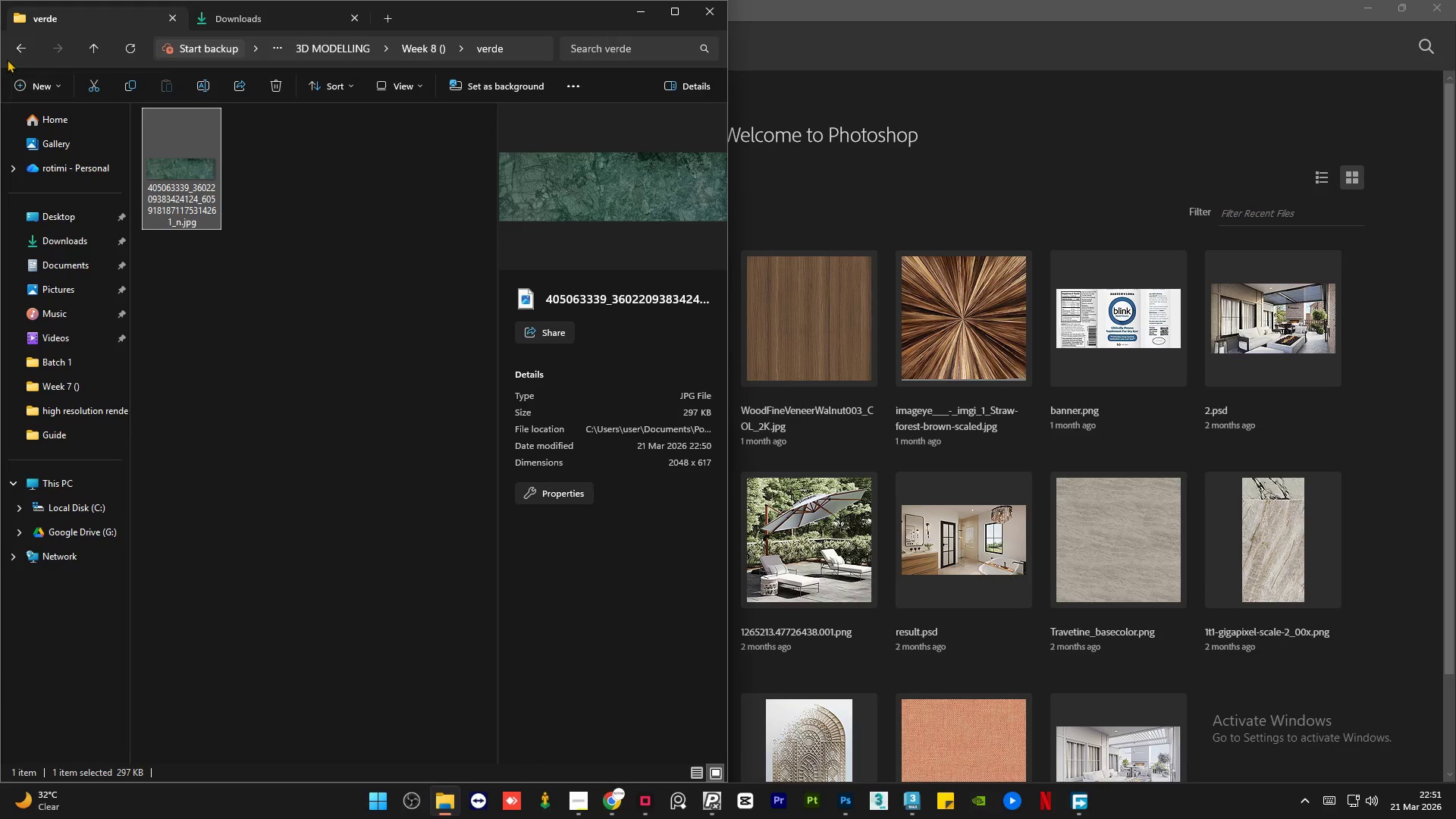 
left_click([15, 49])
 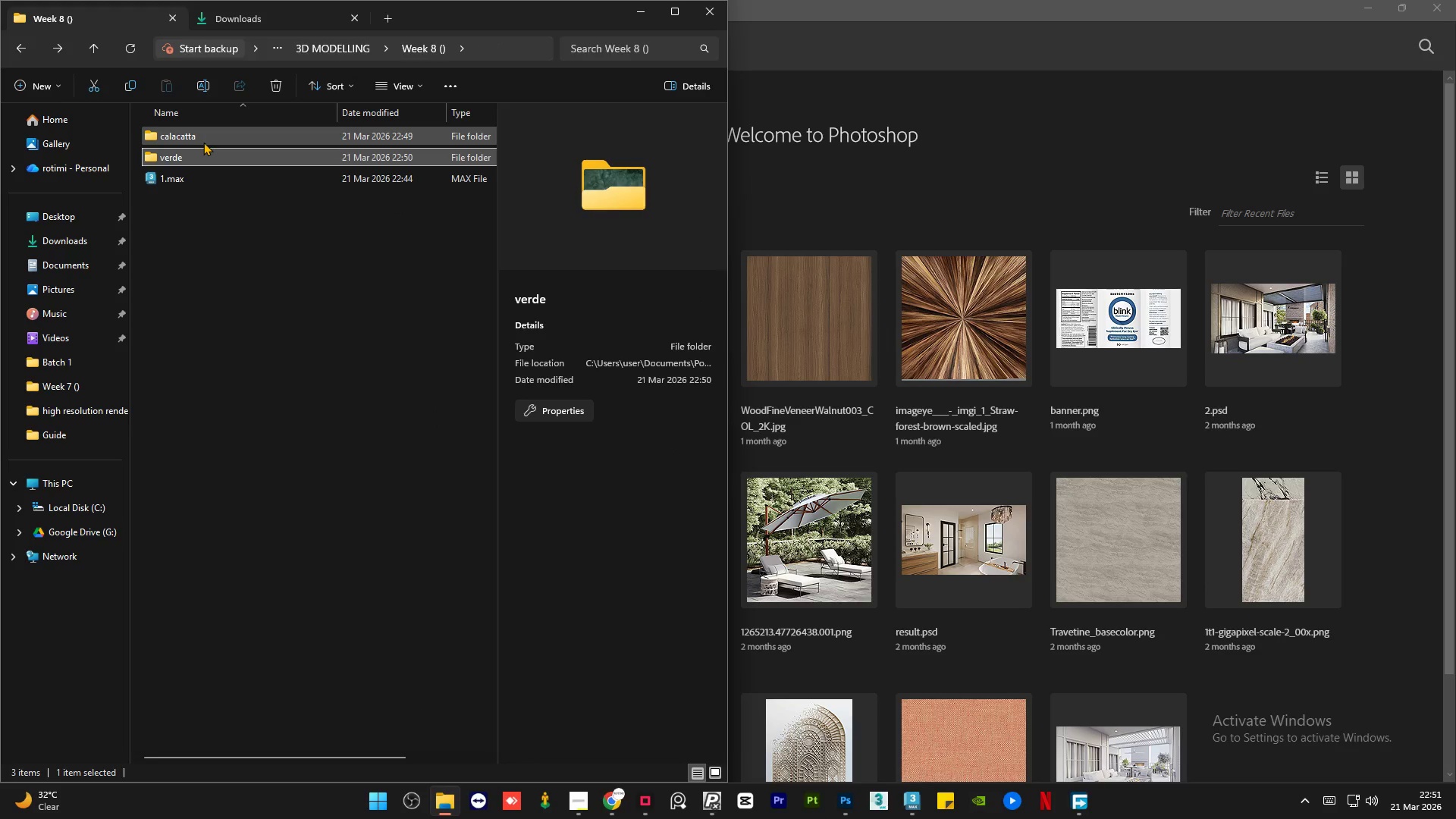 
double_click([204, 140])
 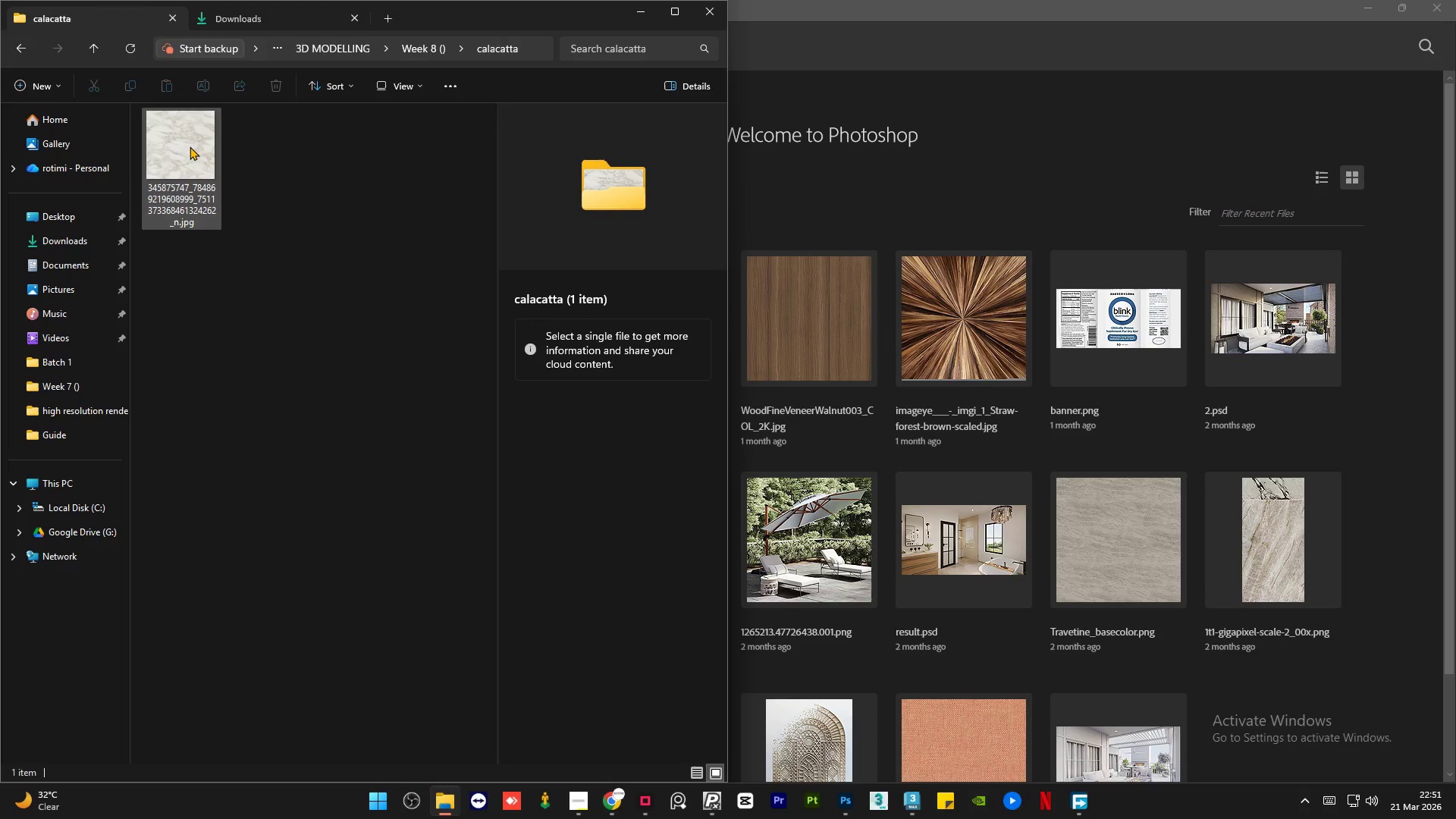 
left_click([188, 146])
 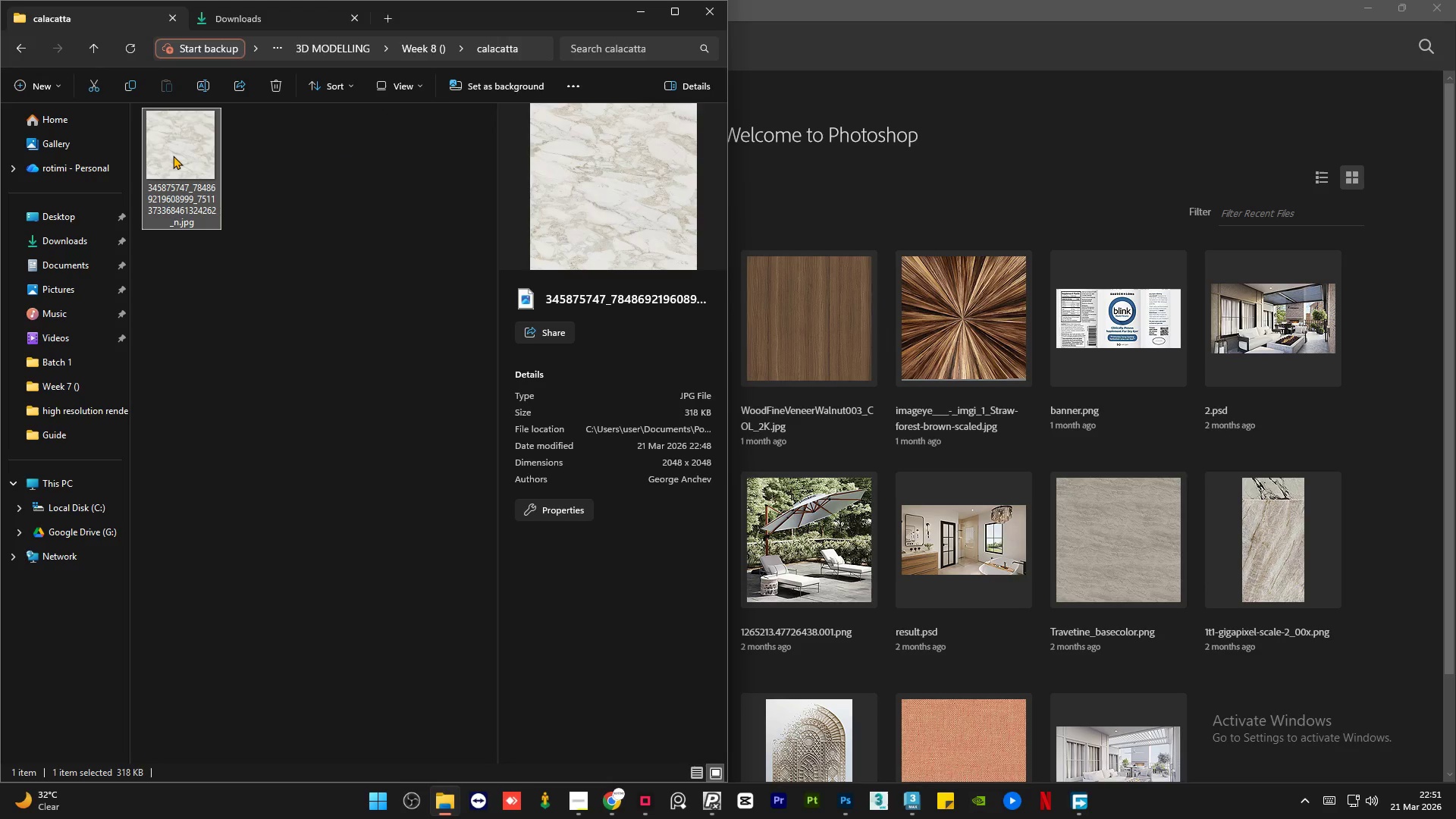 
double_click([174, 154])
 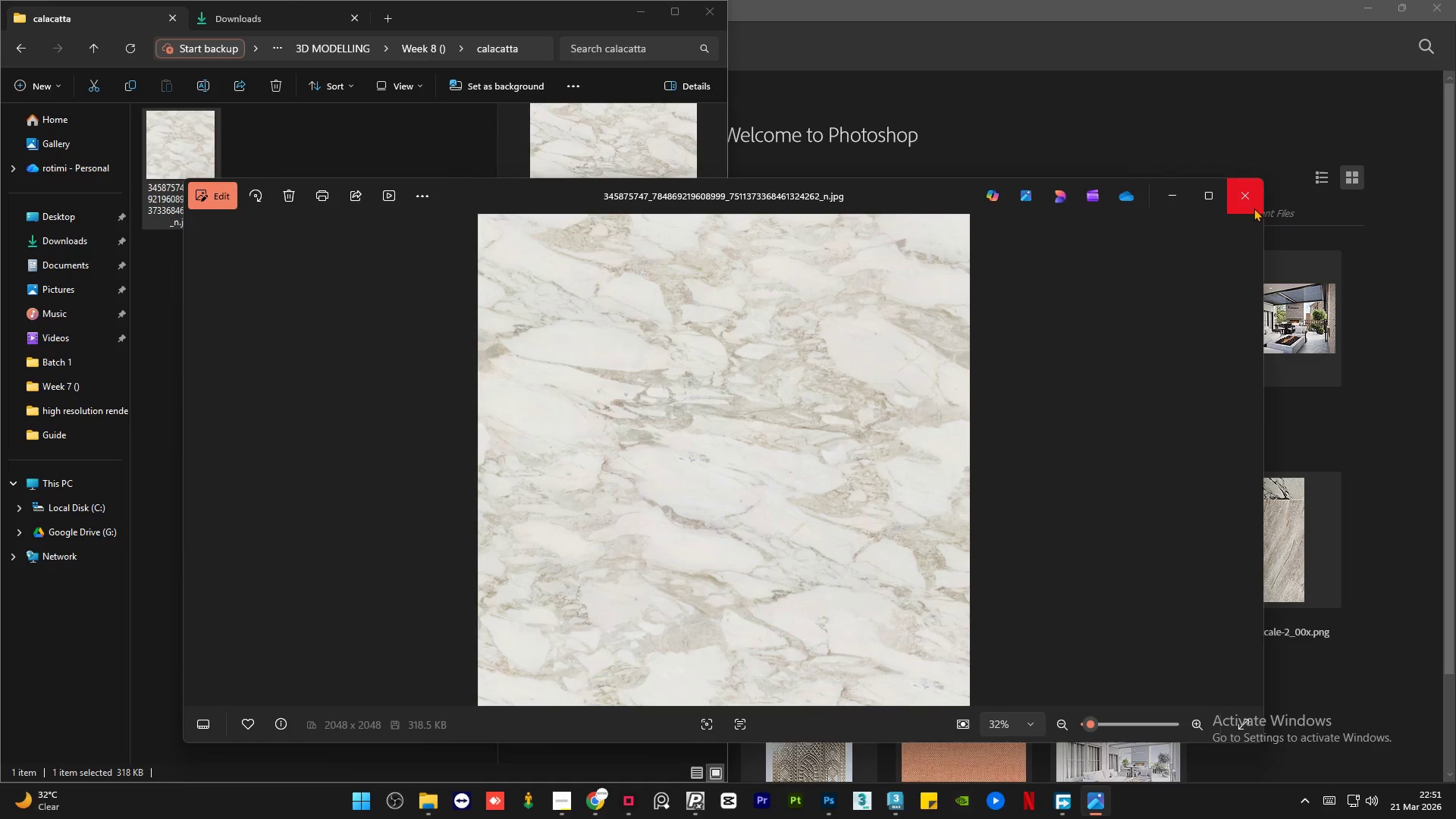 
left_click([1250, 206])
 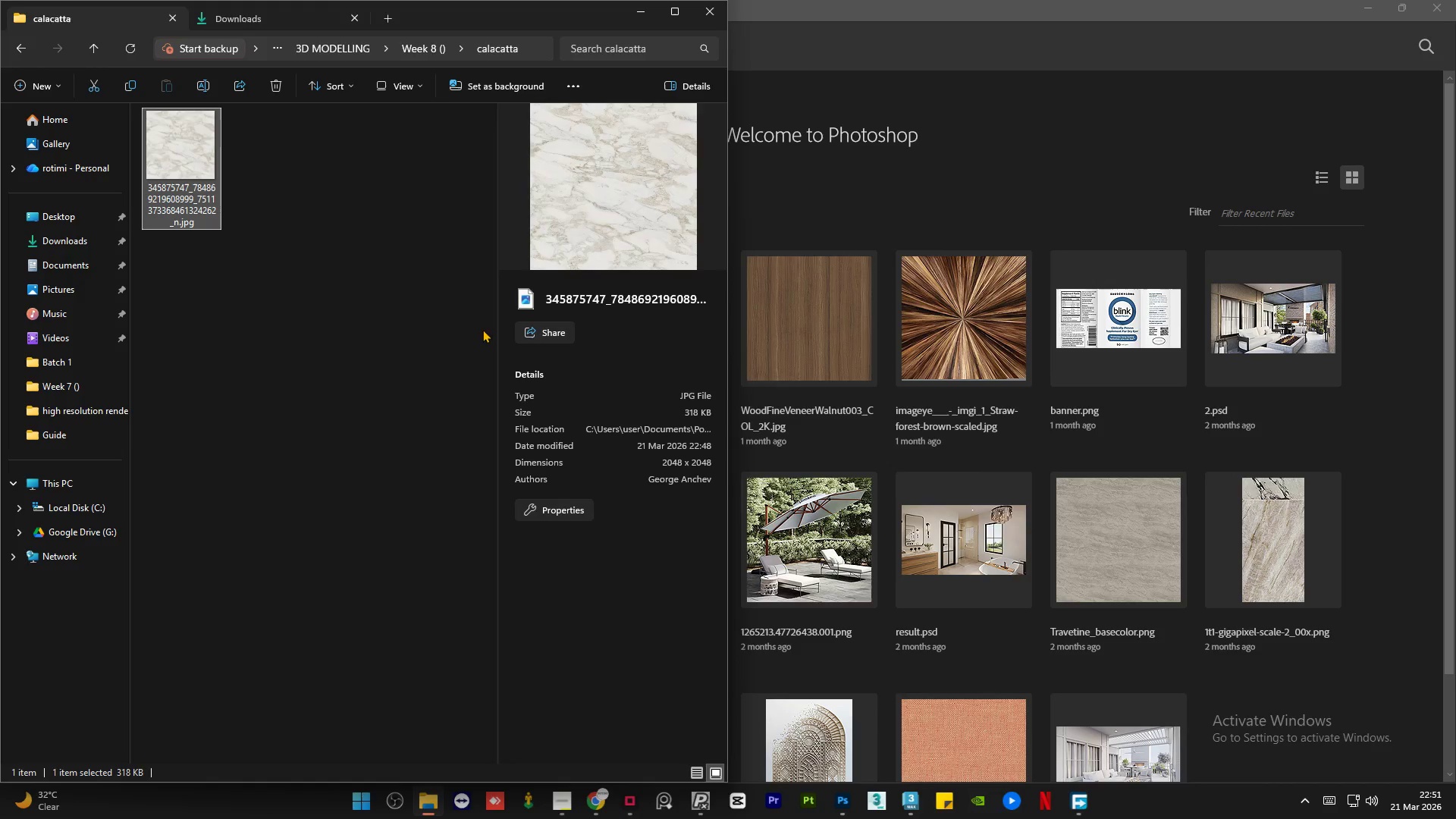 
left_click([312, 338])
 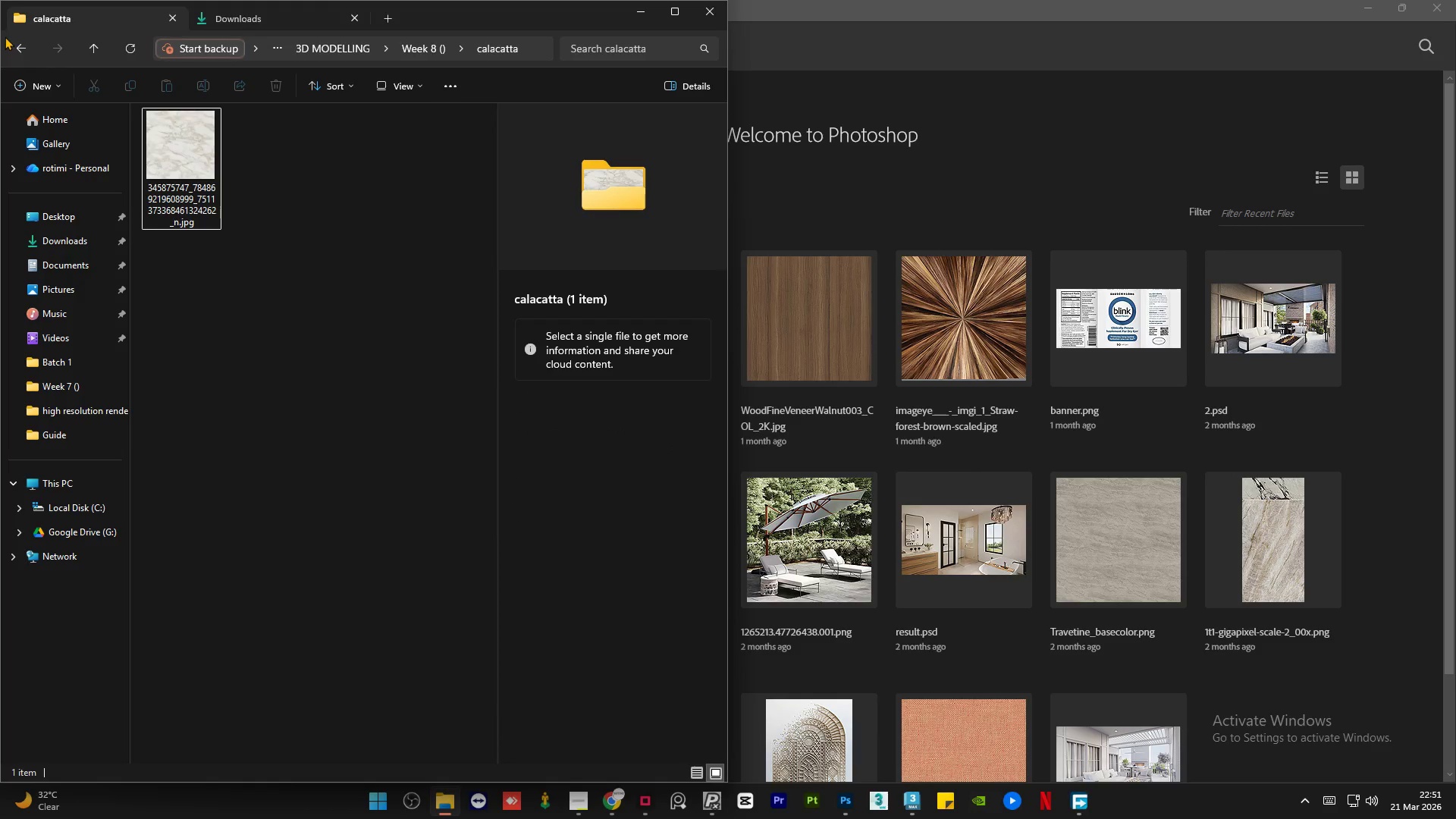 
left_click([20, 46])
 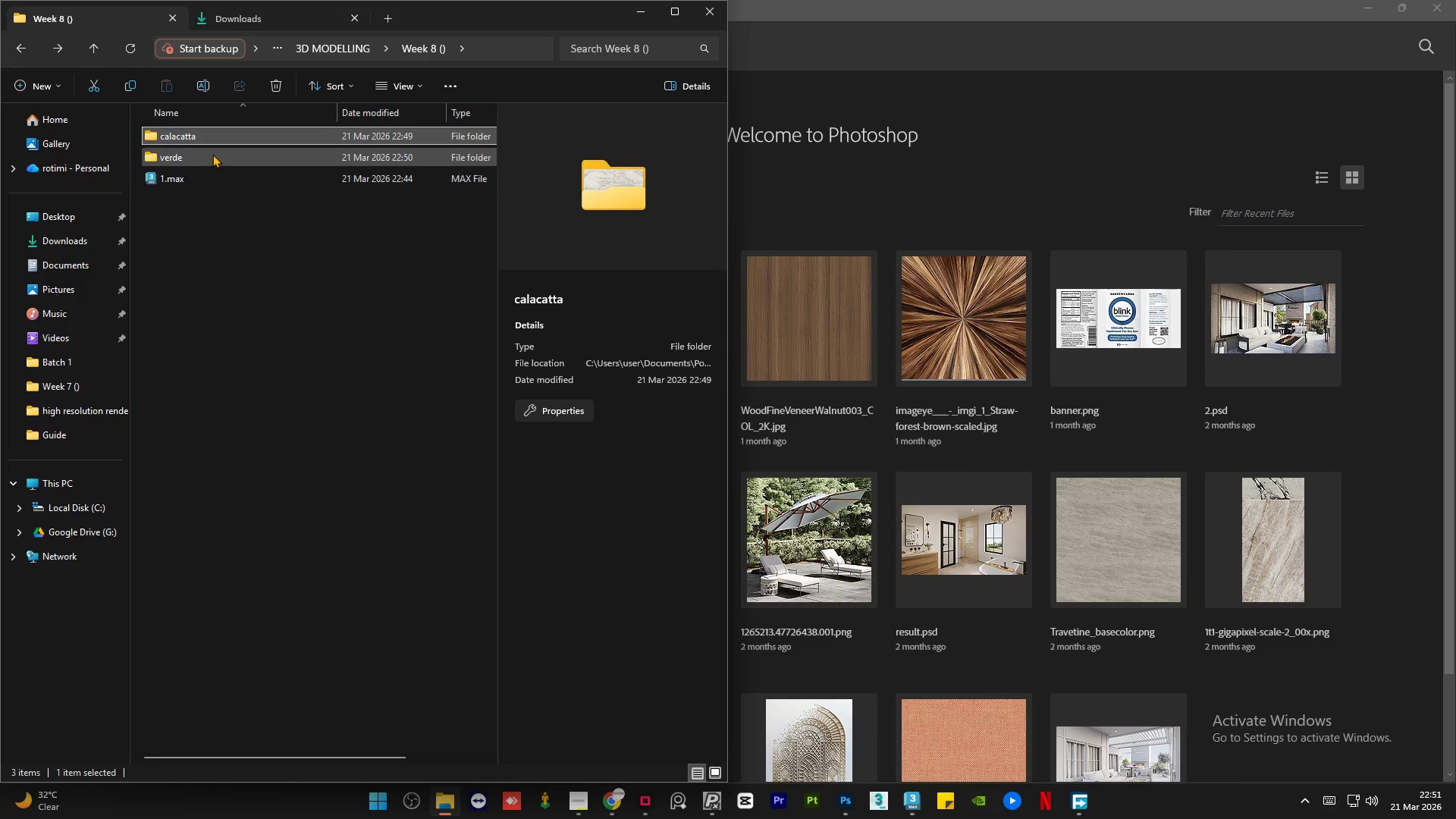 
double_click([212, 154])
 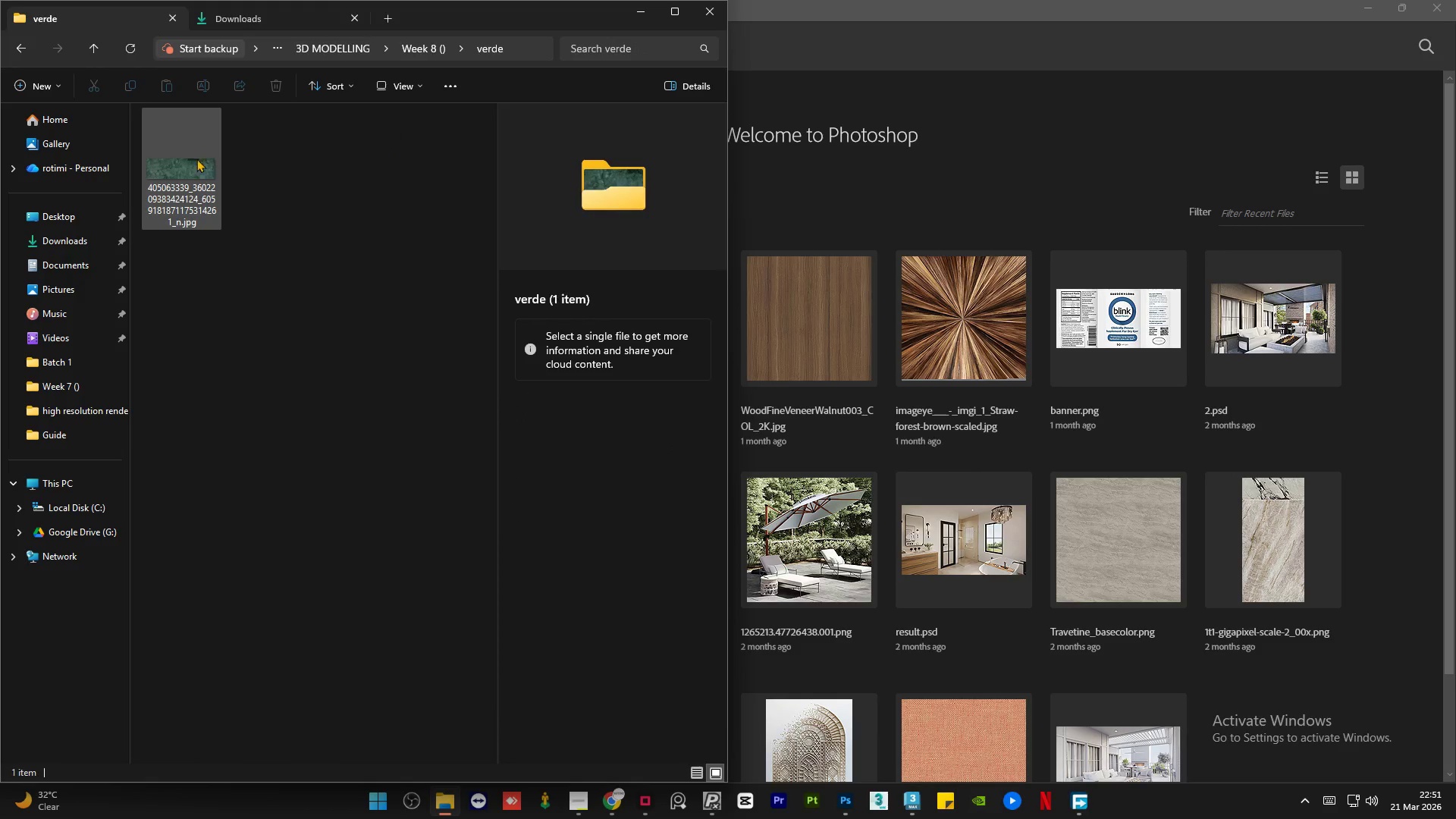 
left_click([166, 170])
 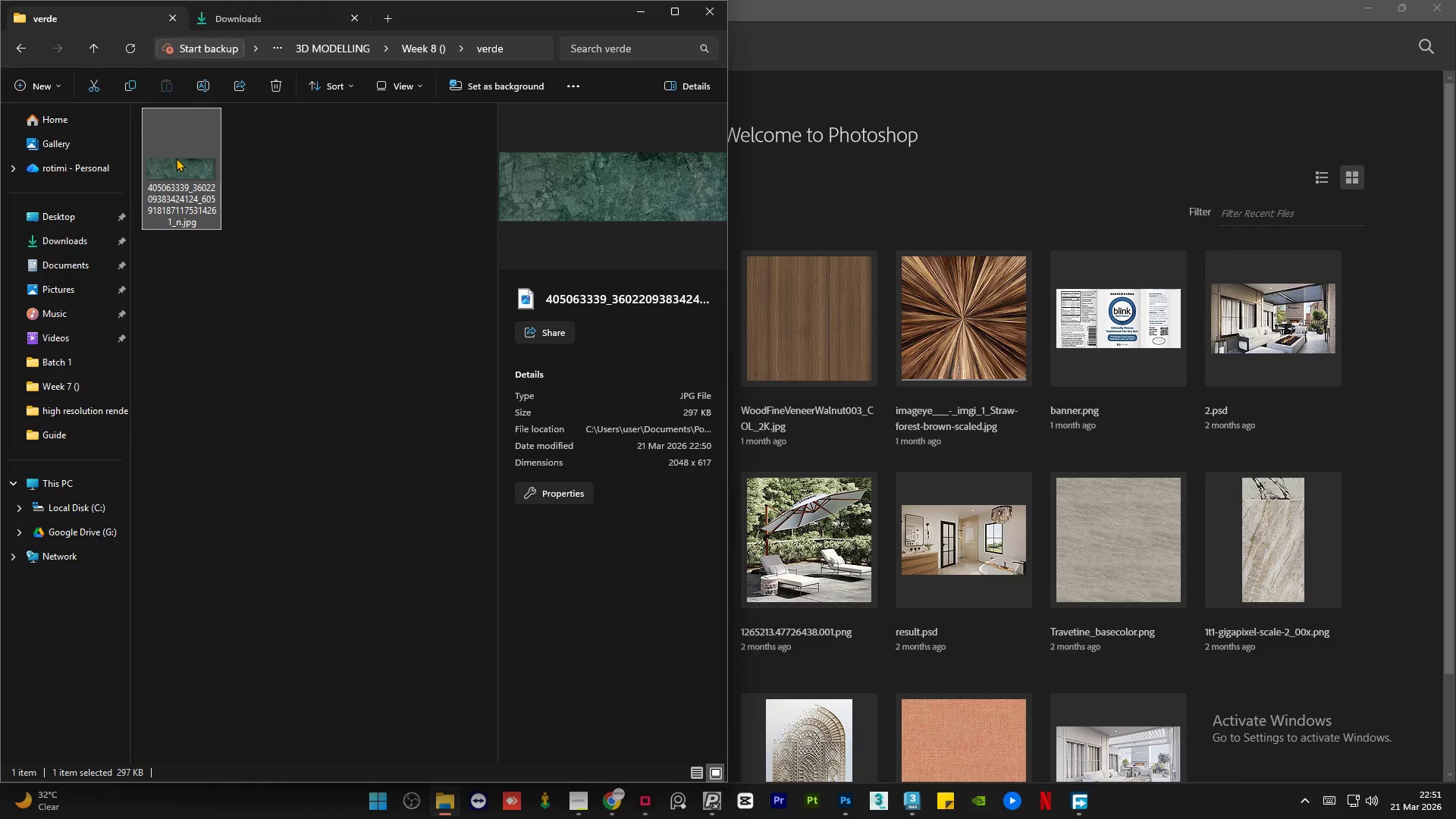 
left_click_drag(start_coordinate=[173, 161], to_coordinate=[918, 359])
 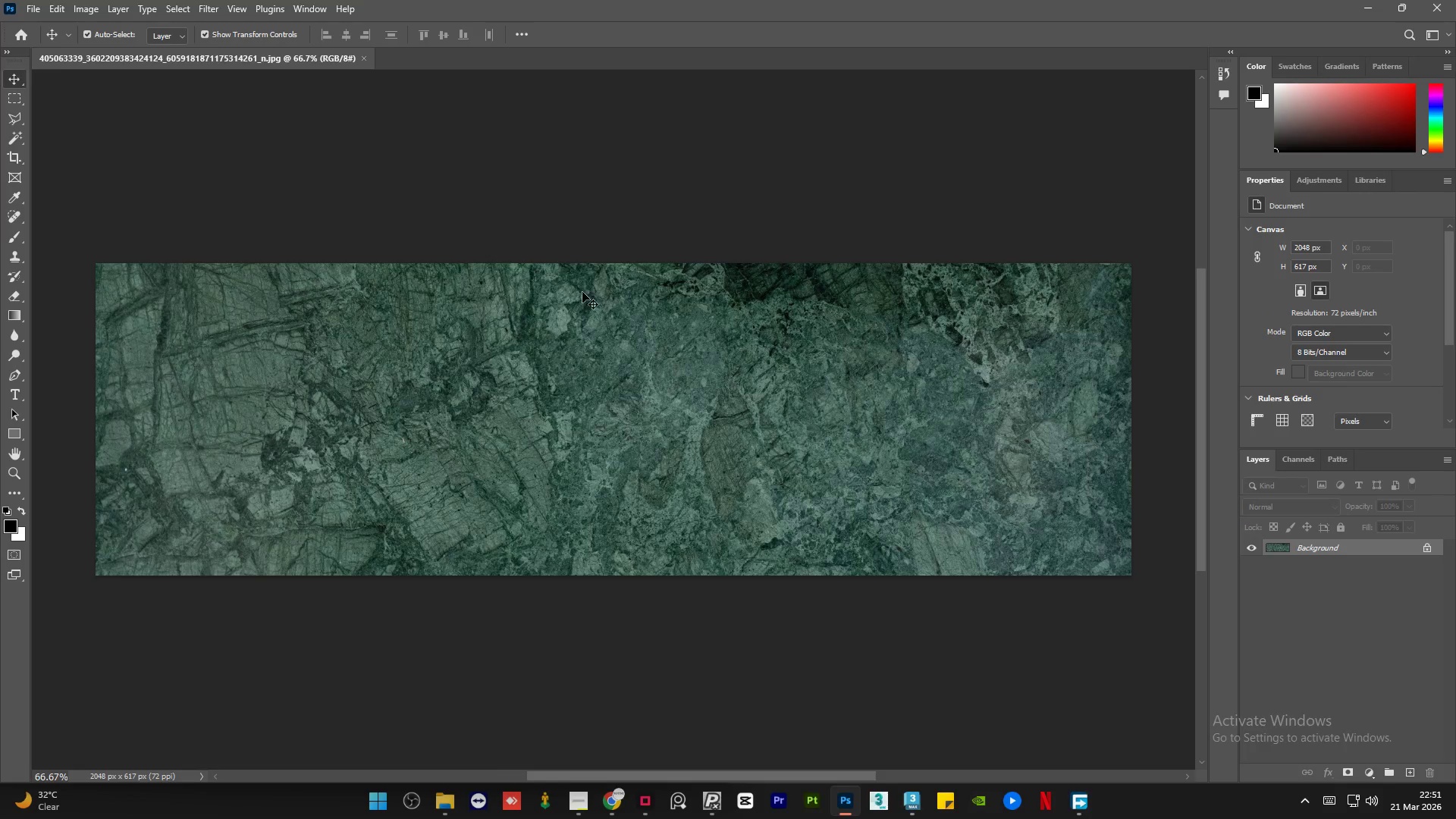 
hold_key(key=AltLeft, duration=0.62)
scroll: coordinate [645, 278], scroll_direction: down, amount: 2.0
 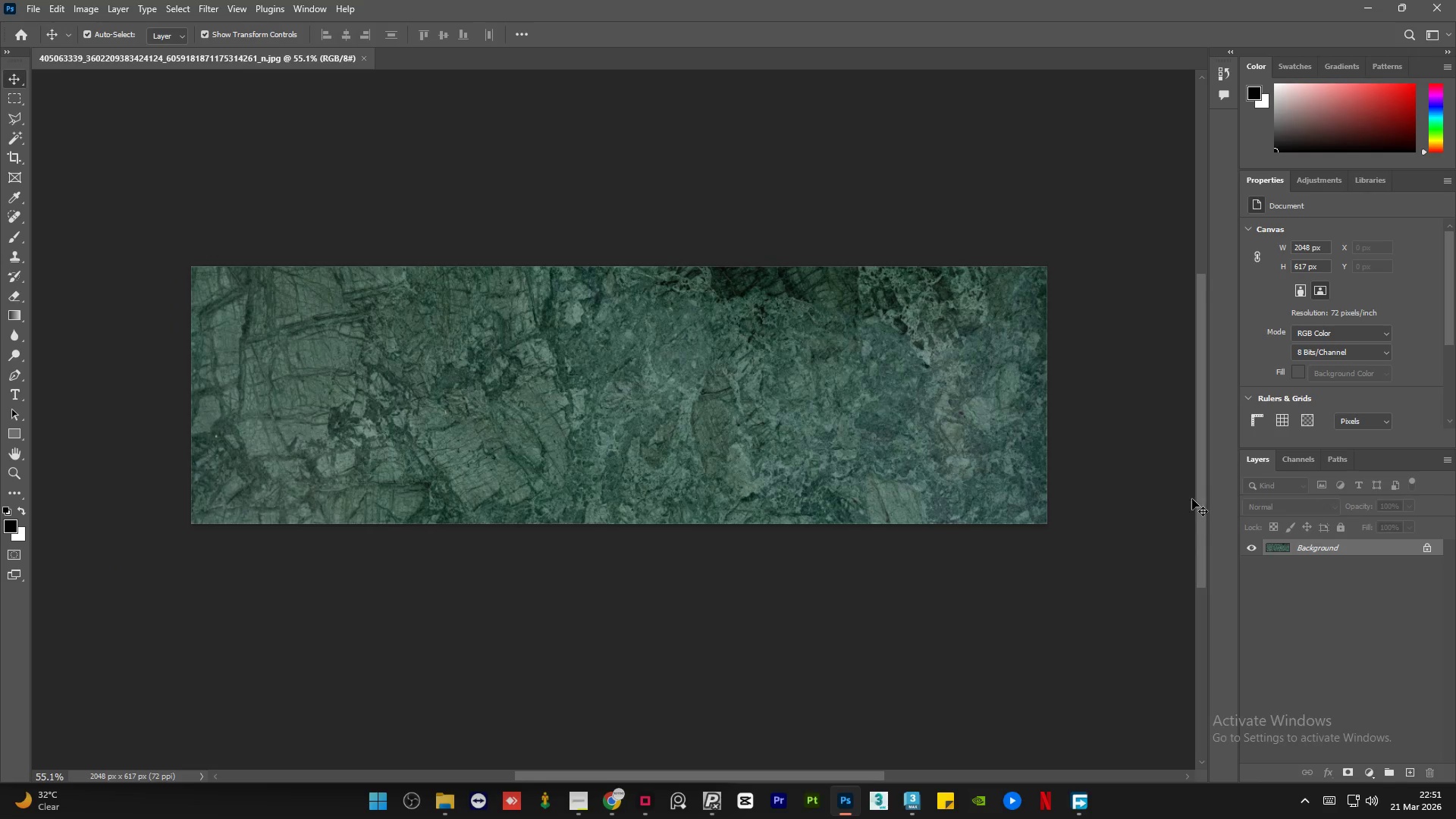 
left_click_drag(start_coordinate=[1200, 482], to_coordinate=[1200, 497])
 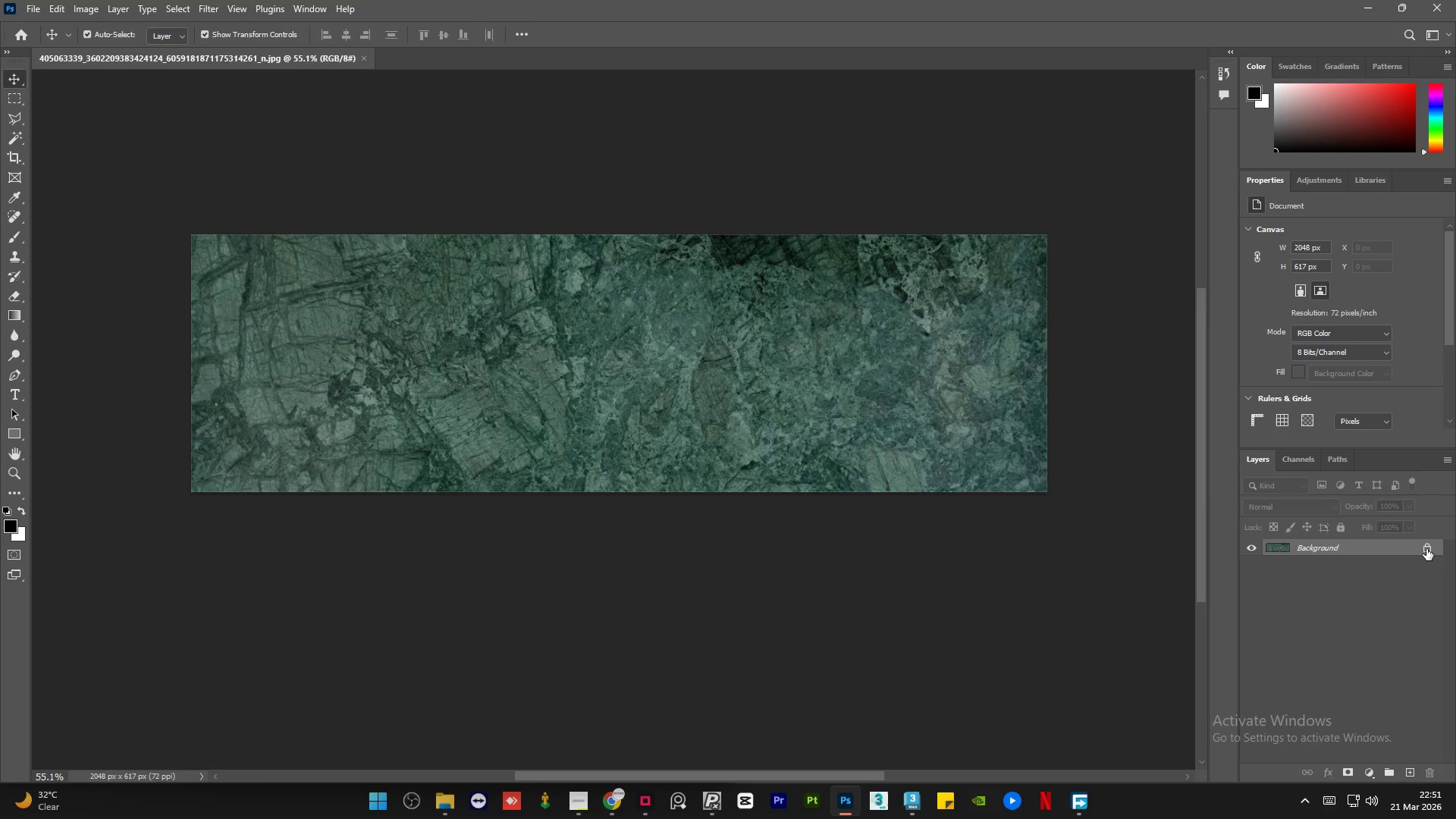 
left_click([1426, 549])
 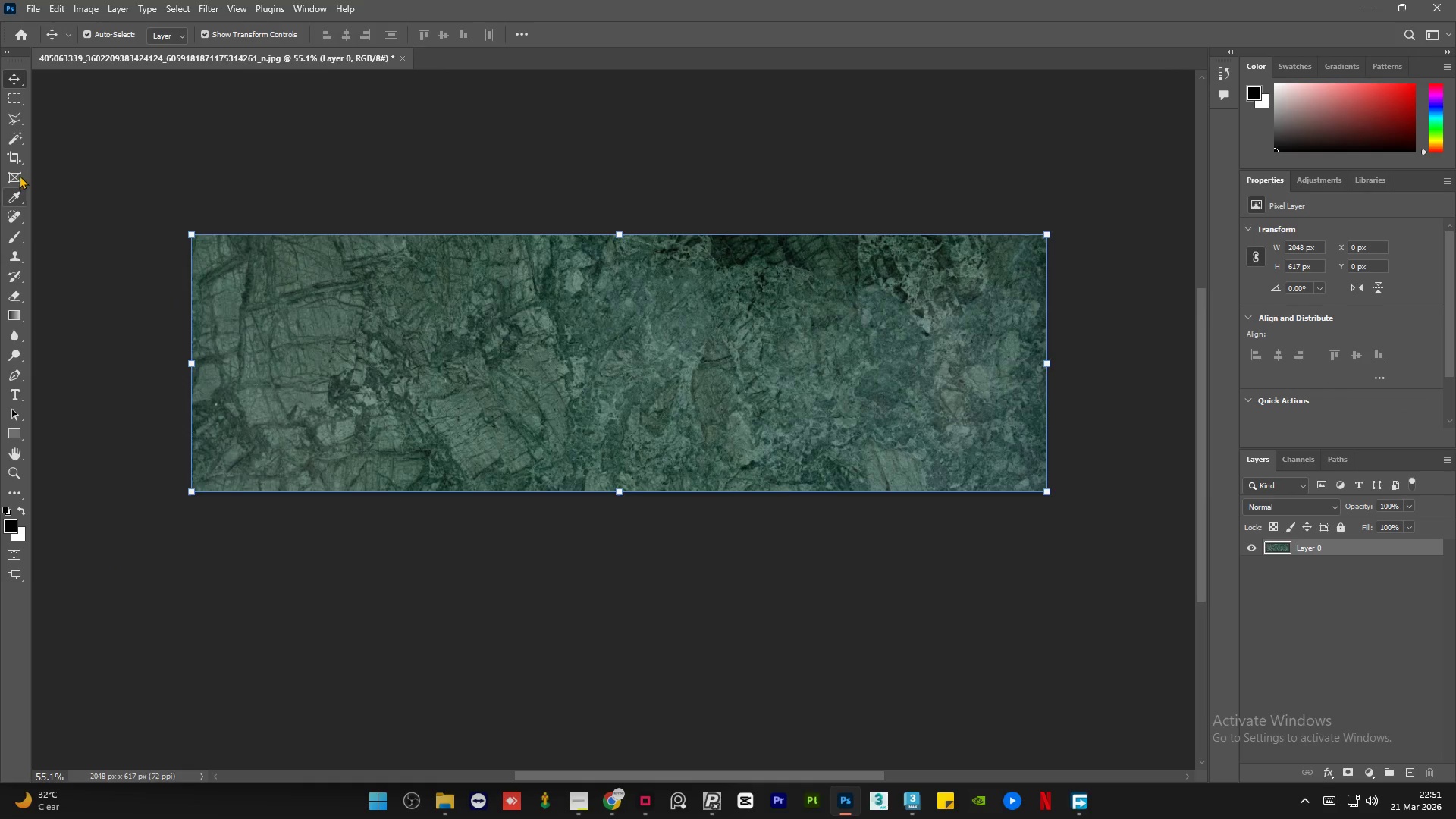 
left_click([11, 155])
 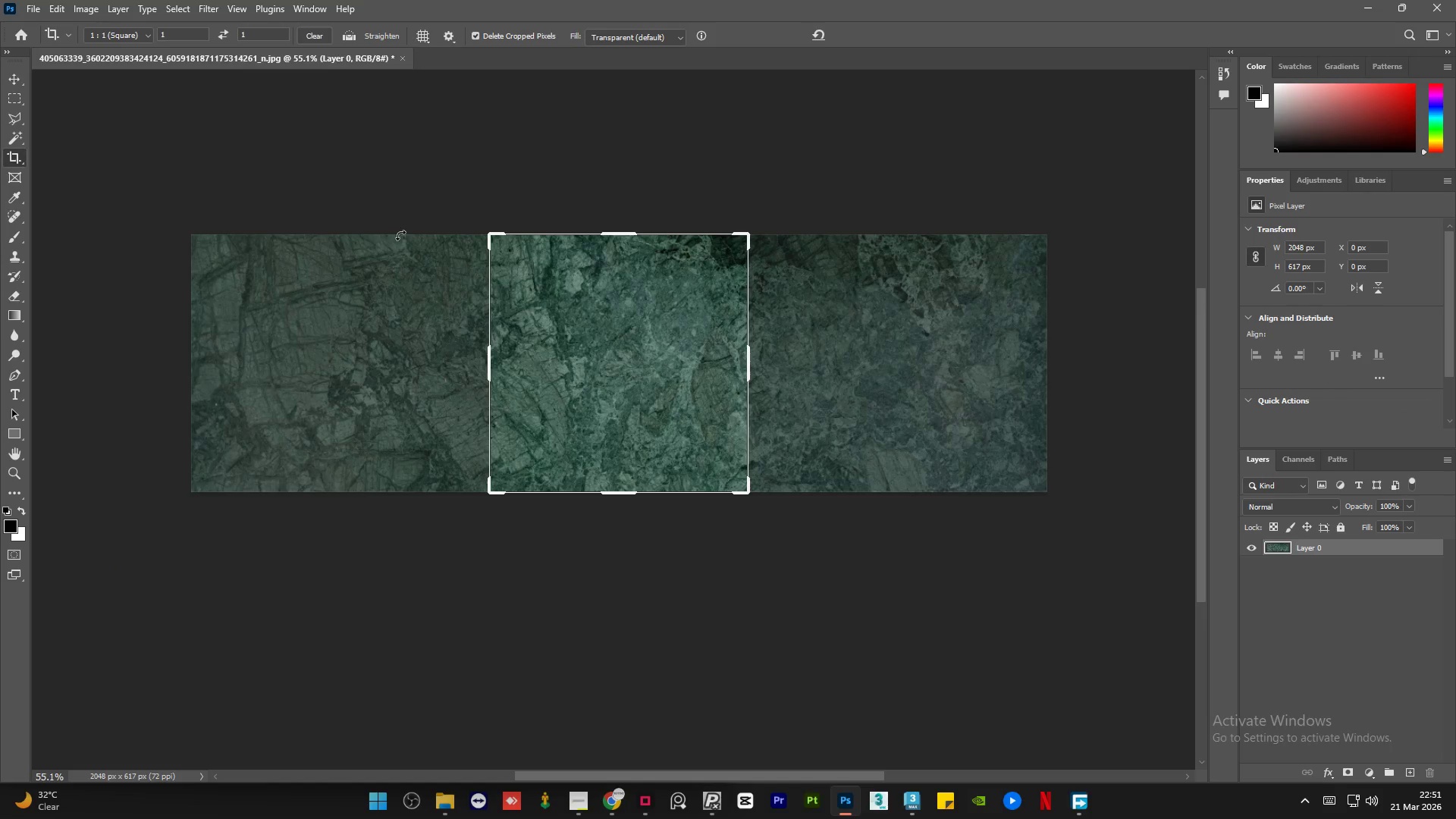 
hold_key(key=AltLeft, duration=0.38)
scroll: coordinate [420, 242], scroll_direction: down, amount: 3.0
 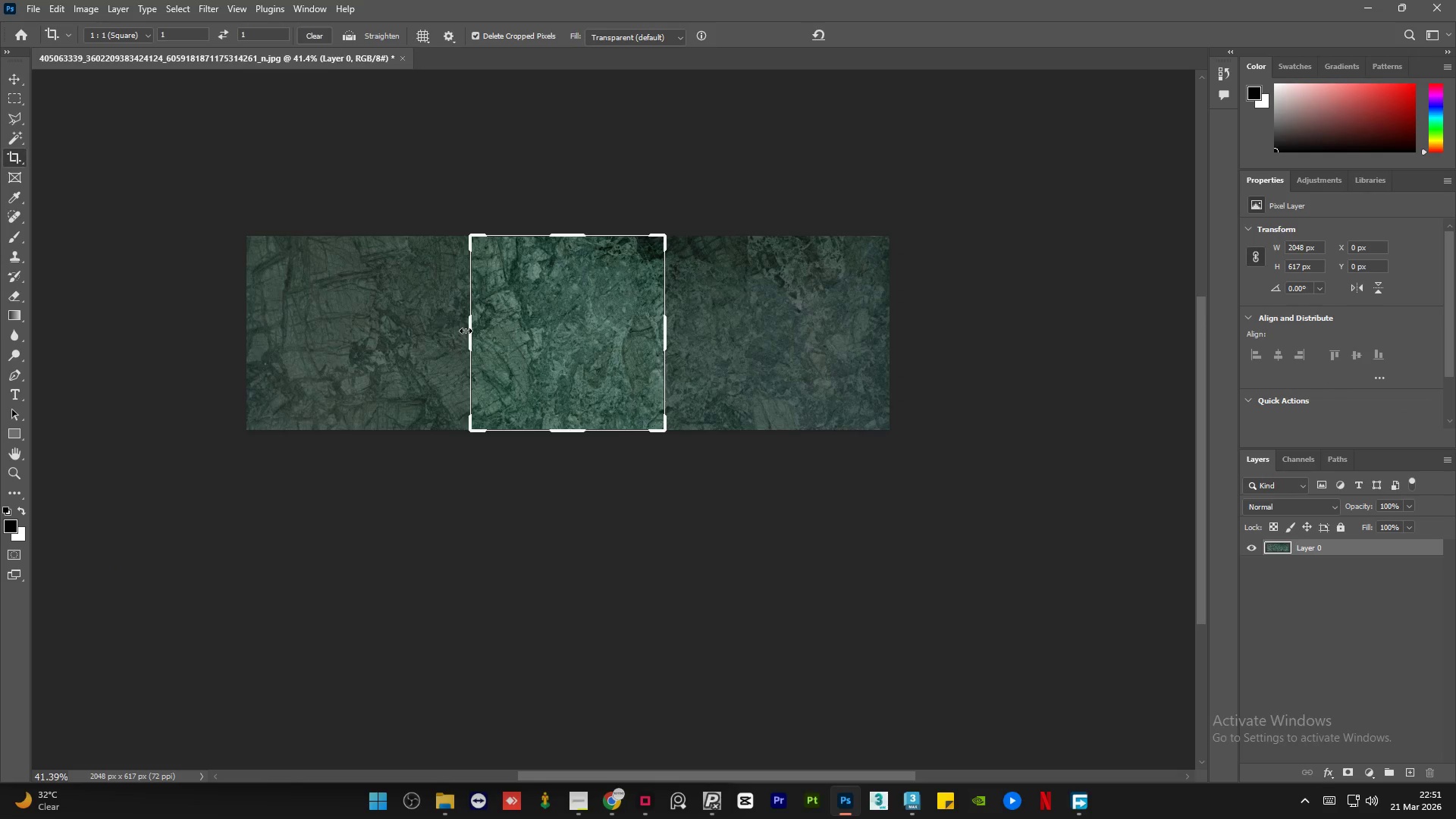 
left_click_drag(start_coordinate=[466, 331], to_coordinate=[353, 341])
 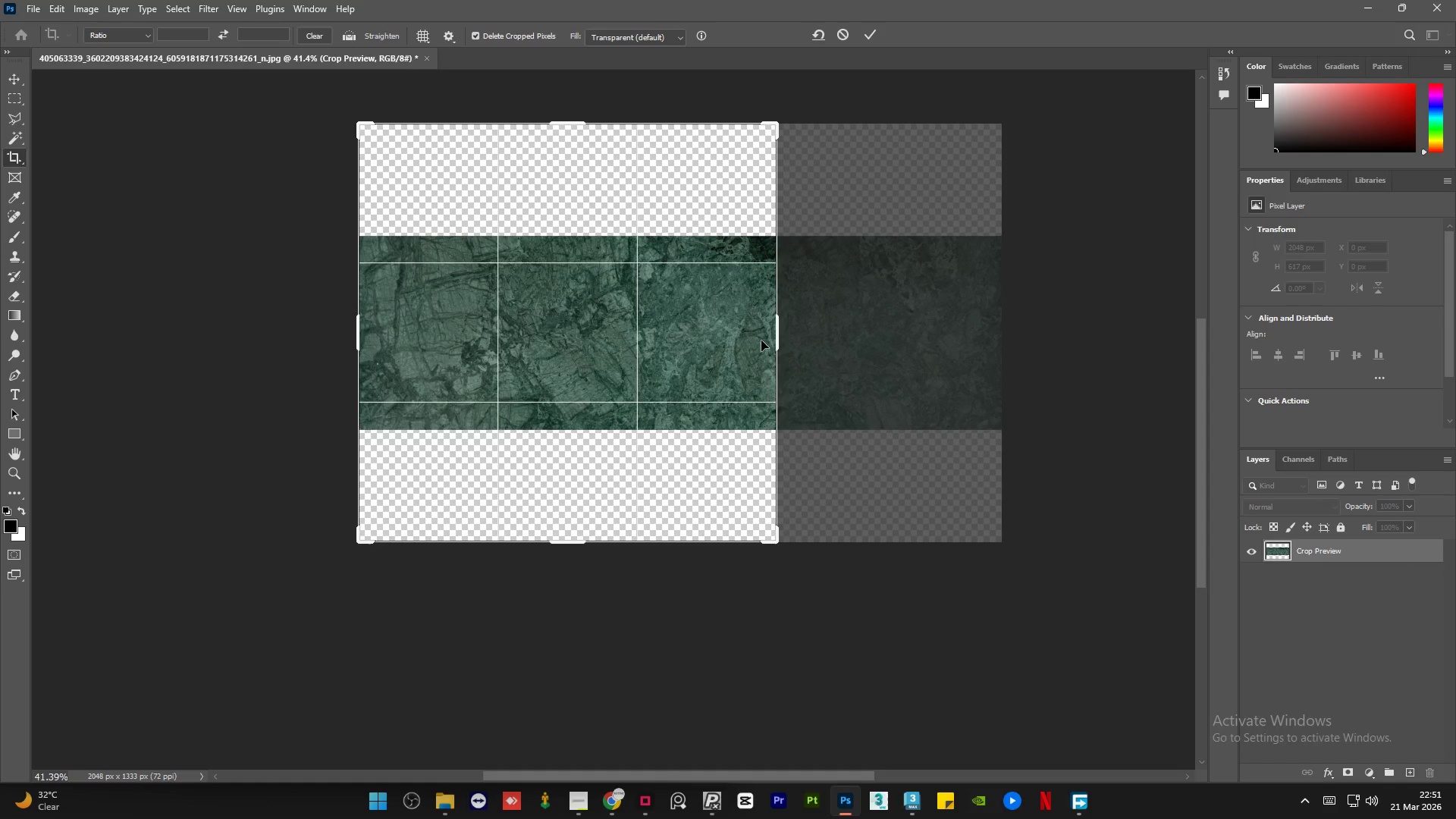 
left_click_drag(start_coordinate=[778, 342], to_coordinate=[893, 367])
 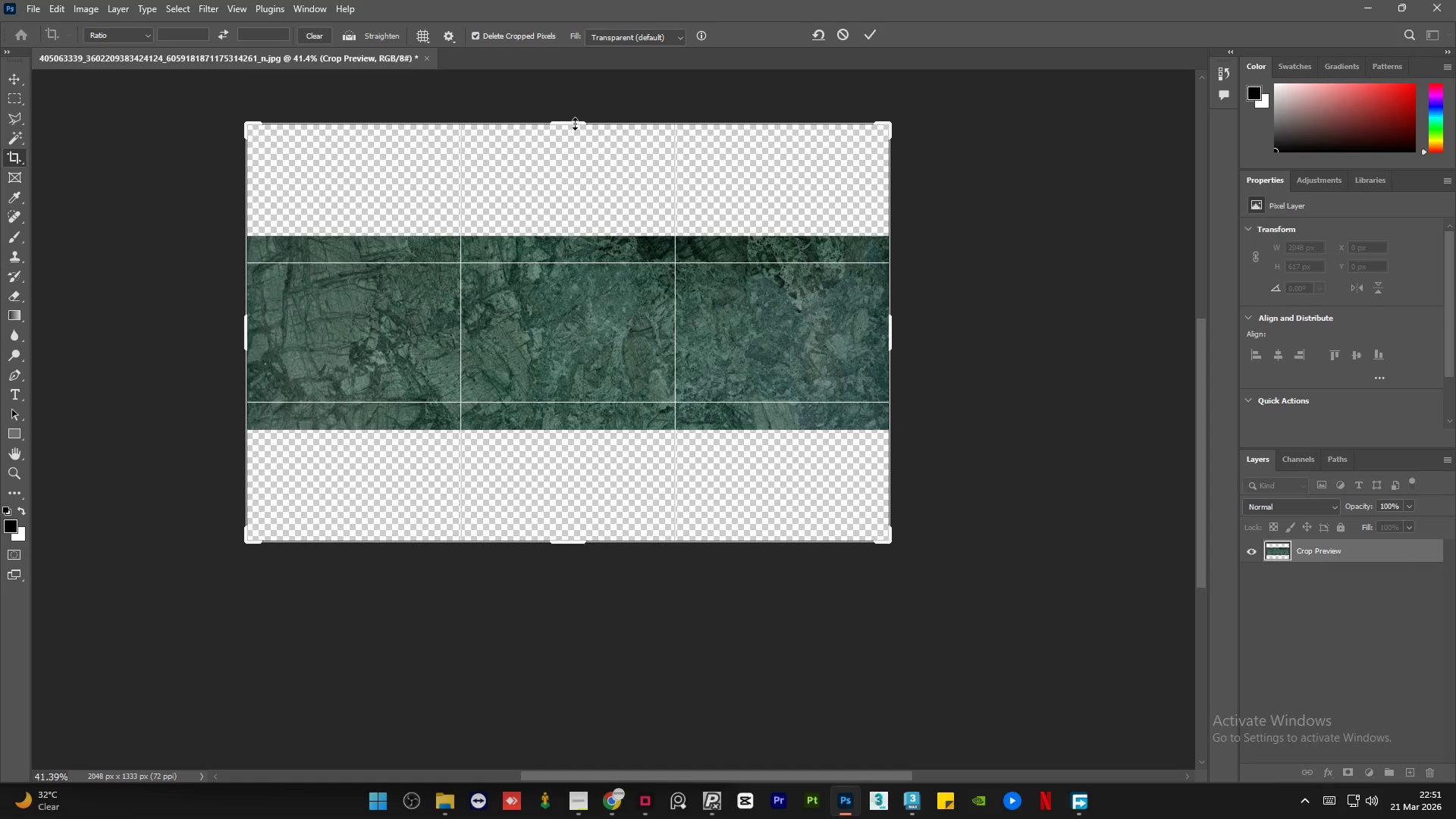 
left_click_drag(start_coordinate=[575, 124], to_coordinate=[590, 95])
 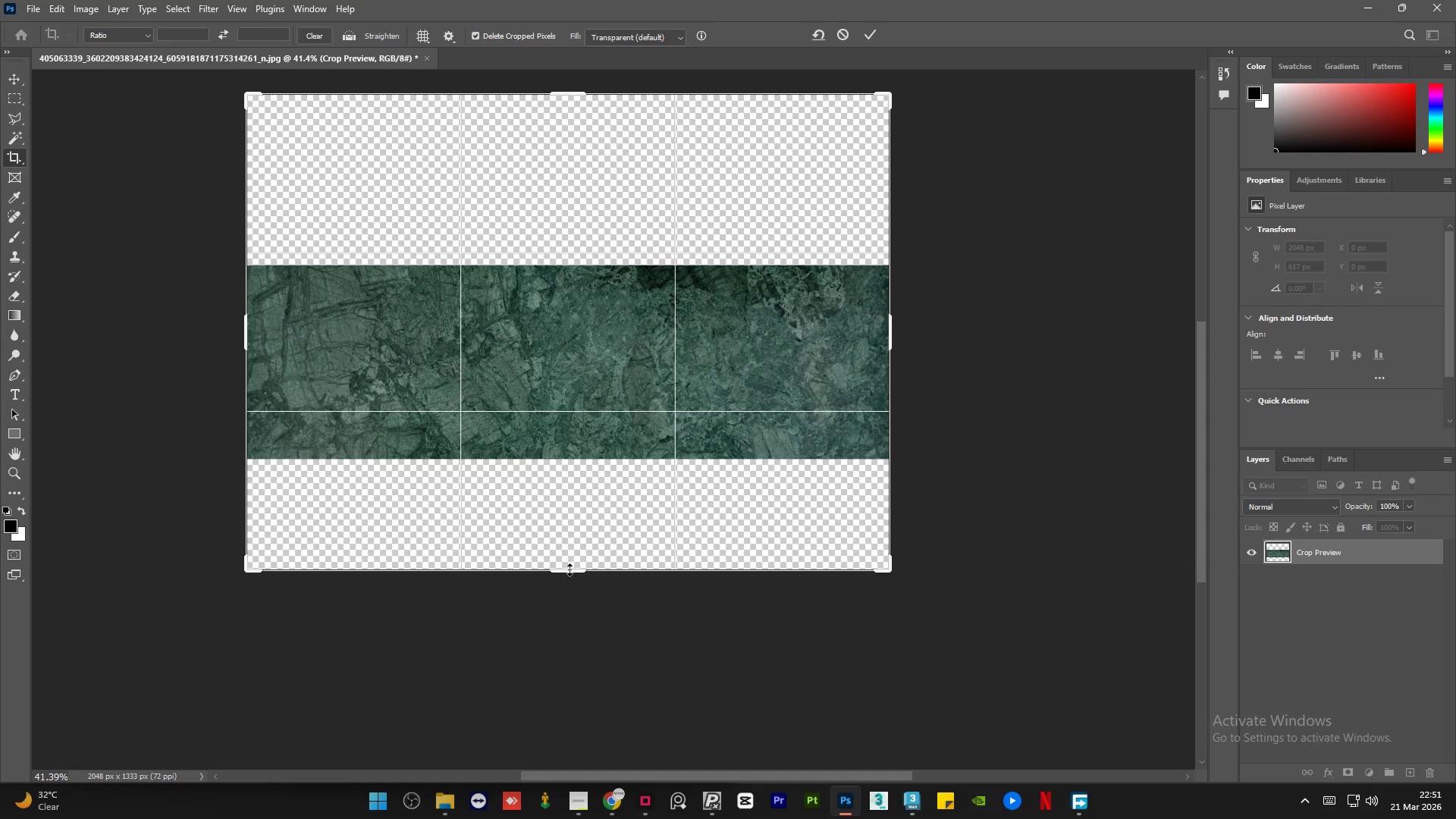 
left_click_drag(start_coordinate=[570, 570], to_coordinate=[577, 512])
 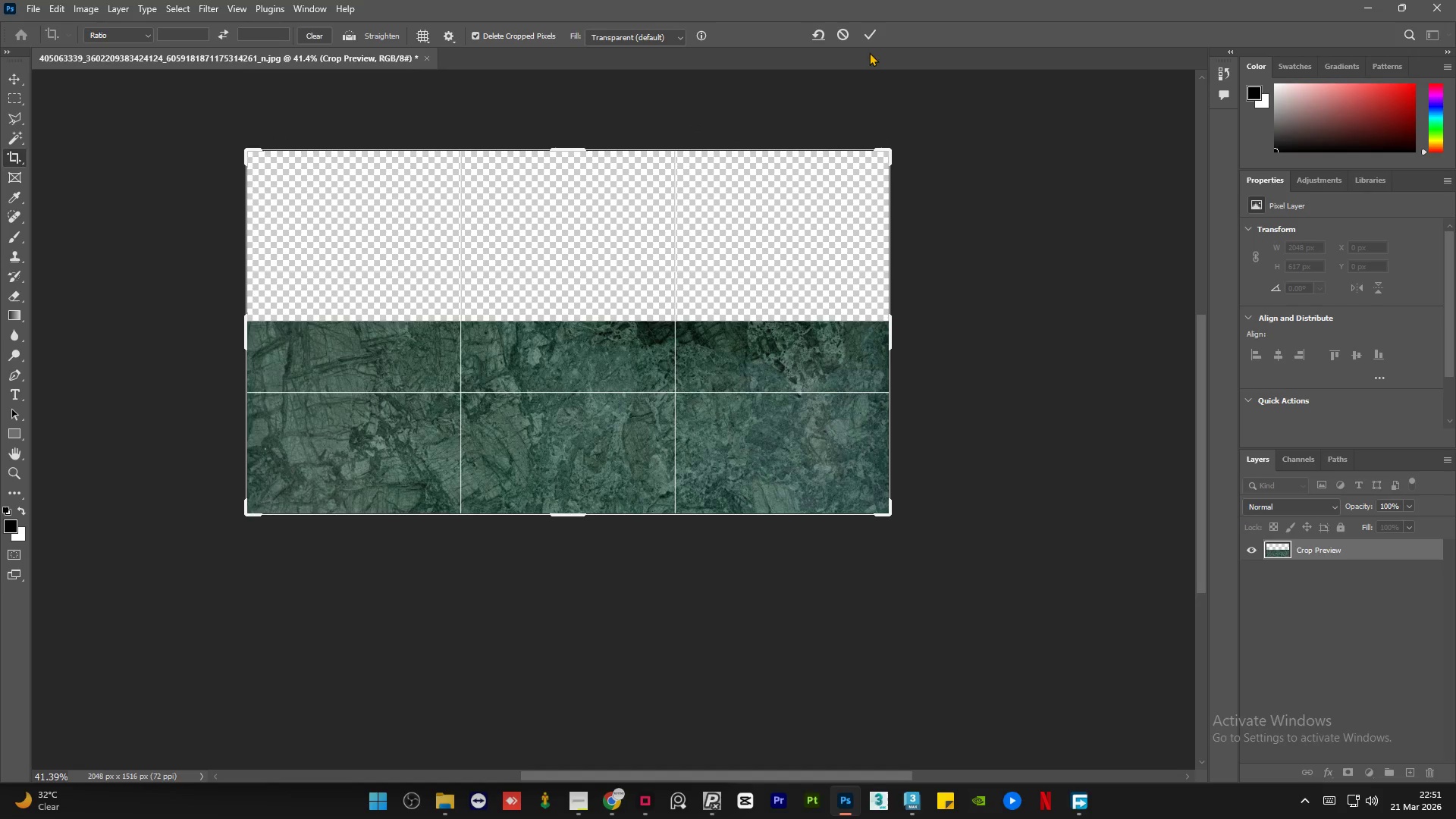 
left_click([870, 37])
 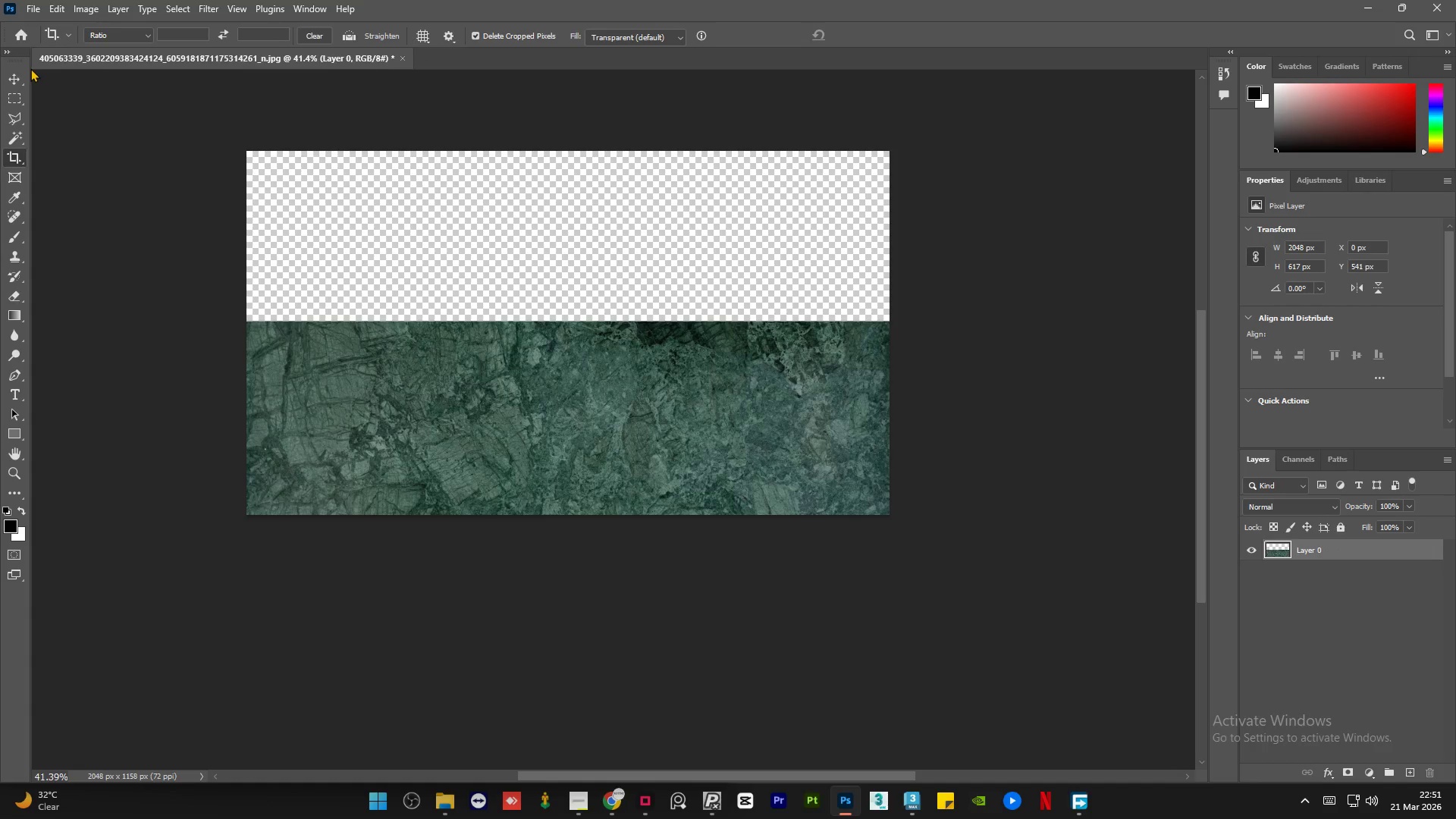 
left_click([20, 73])
 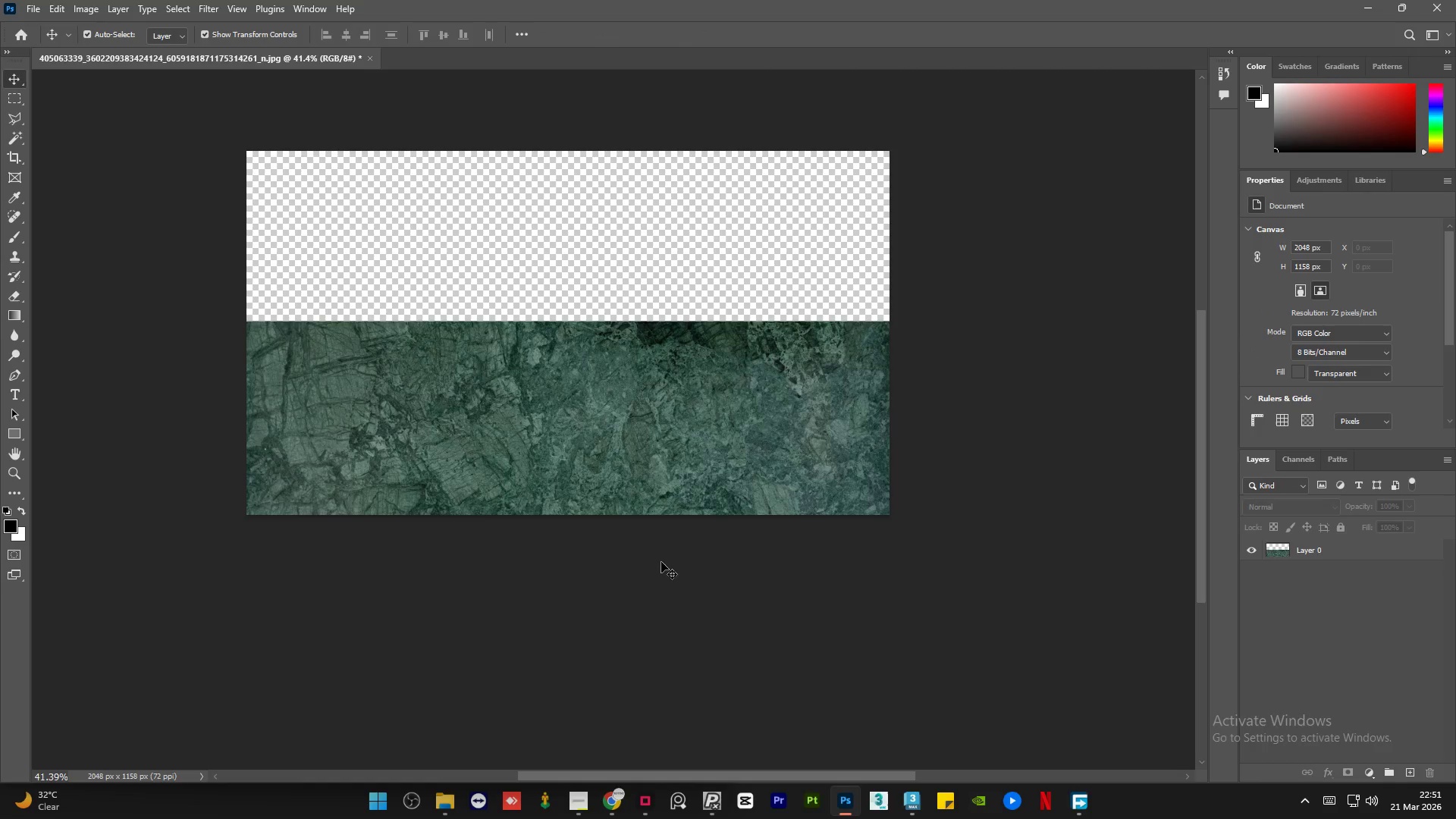 
left_click([645, 449])
 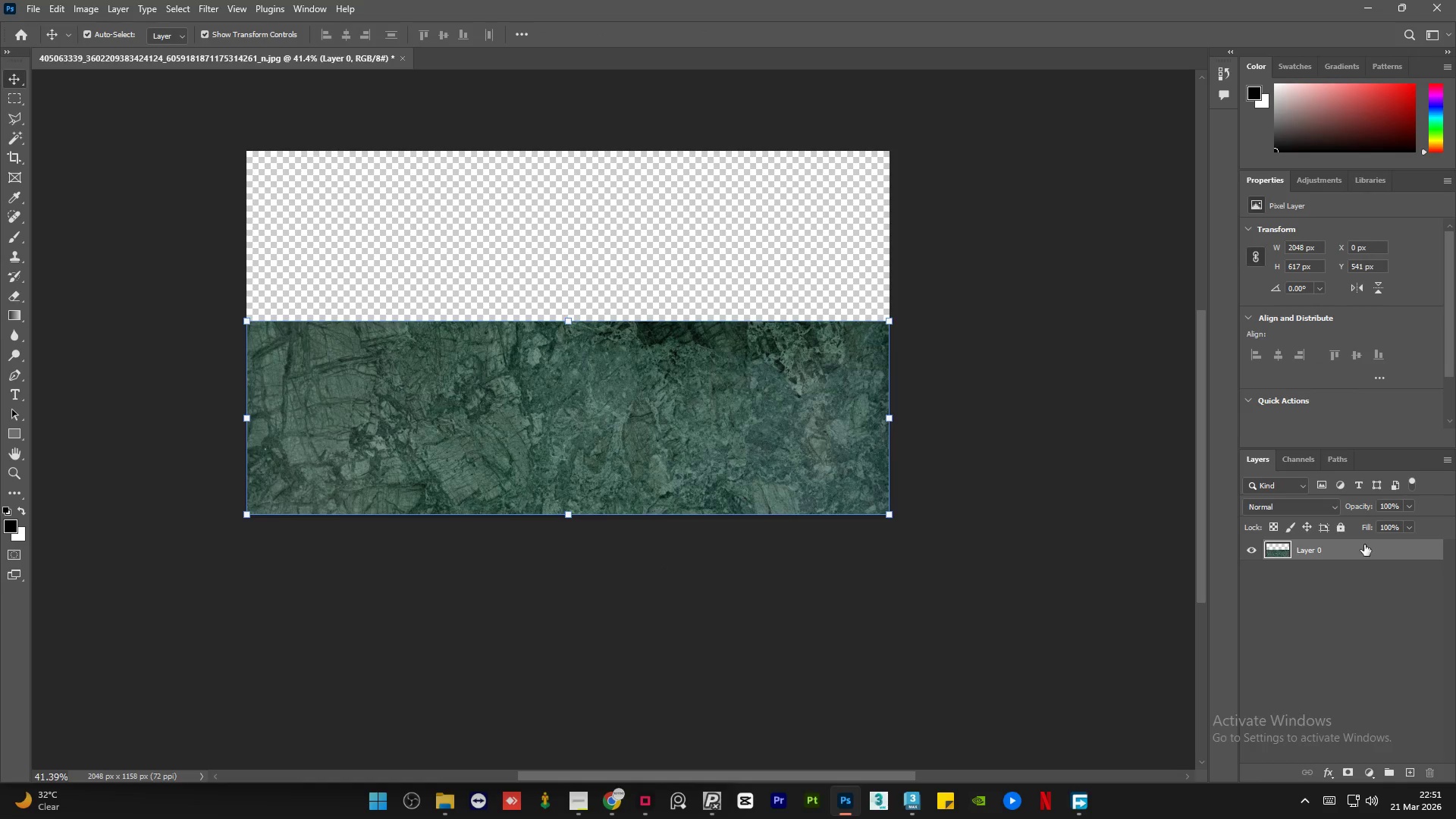 
key(Control+J)
 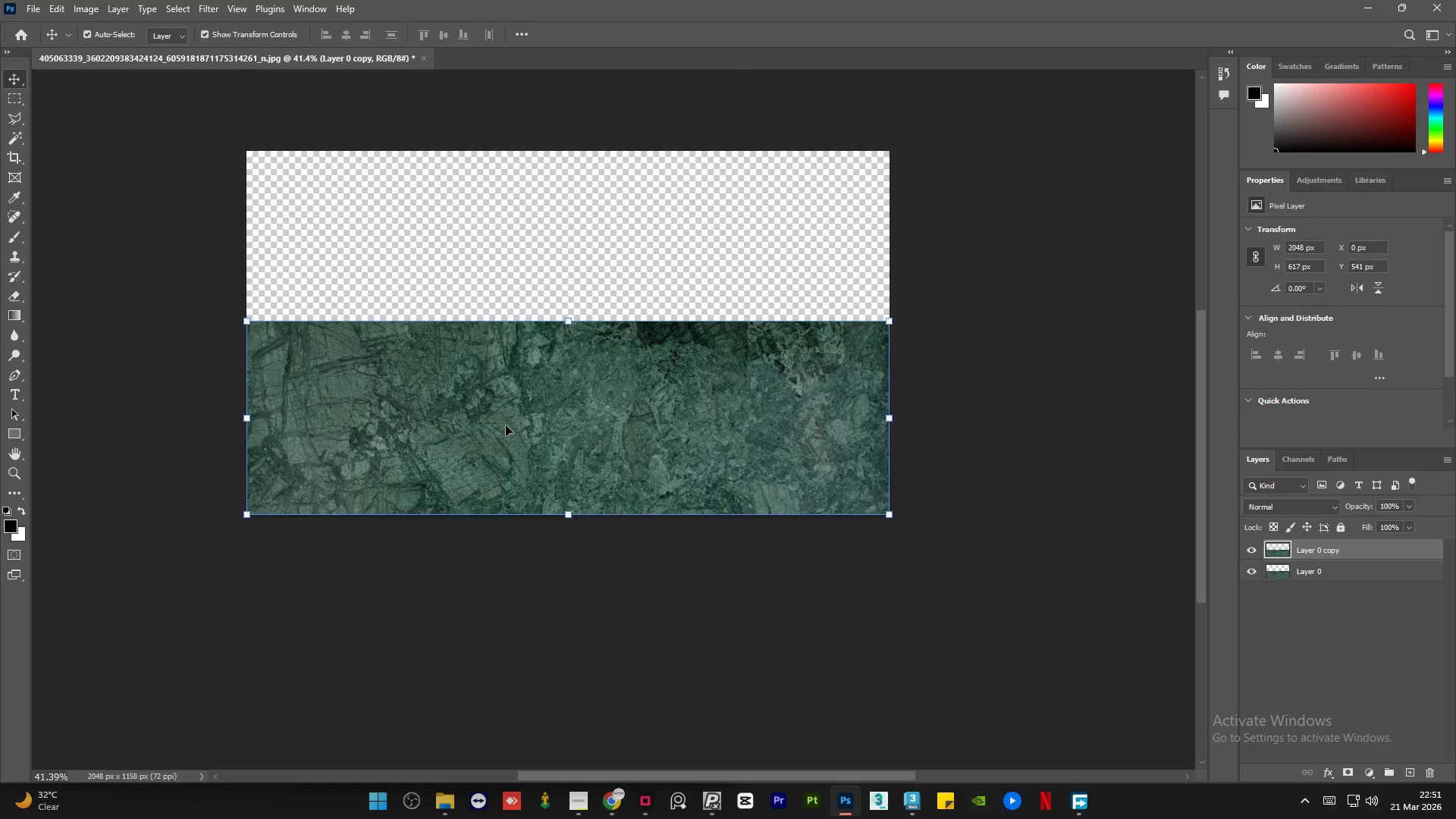 
left_click_drag(start_coordinate=[527, 456], to_coordinate=[527, 266])
 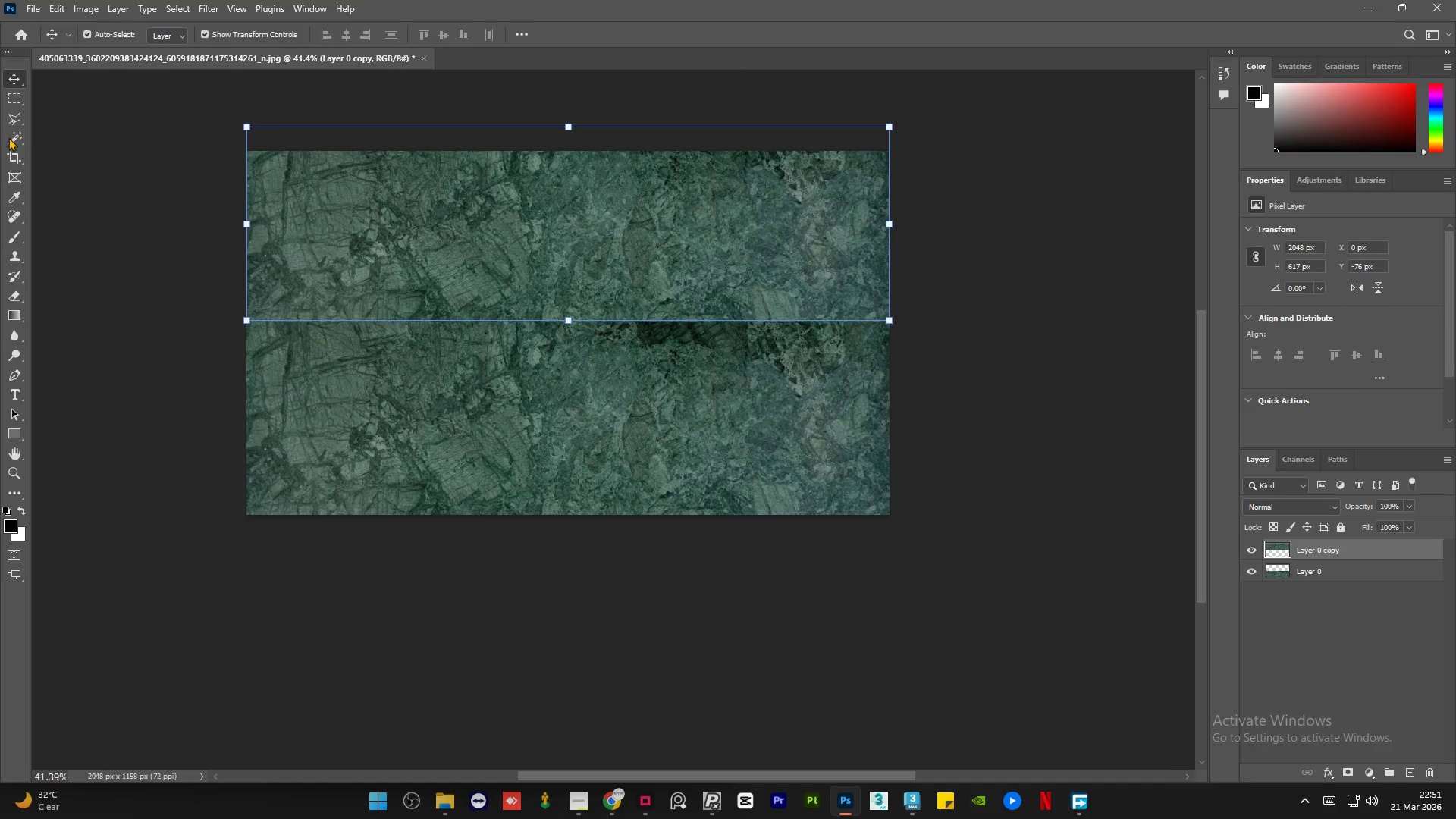 
left_click([14, 158])
 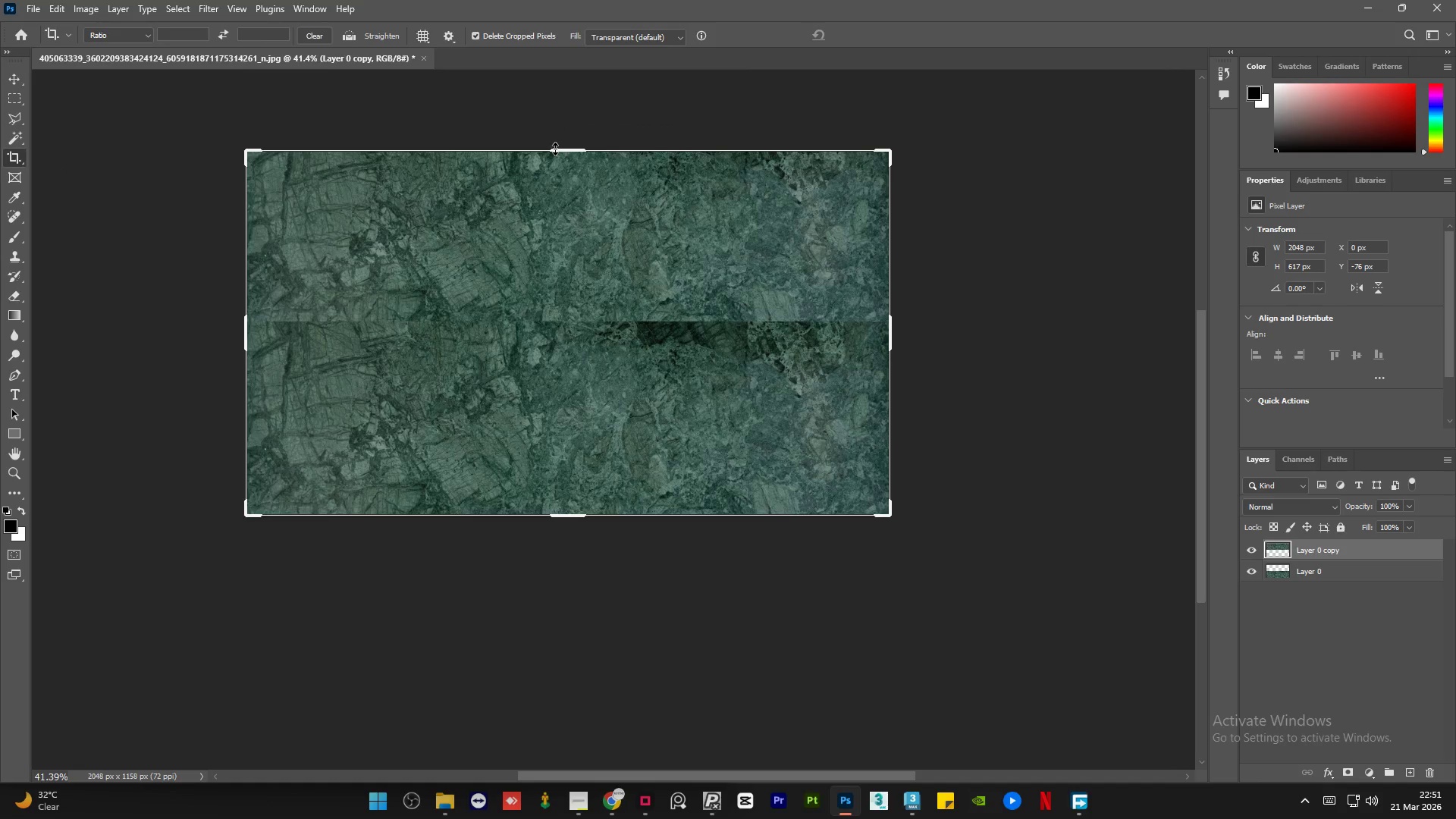 
left_click_drag(start_coordinate=[556, 148], to_coordinate=[564, 136])
 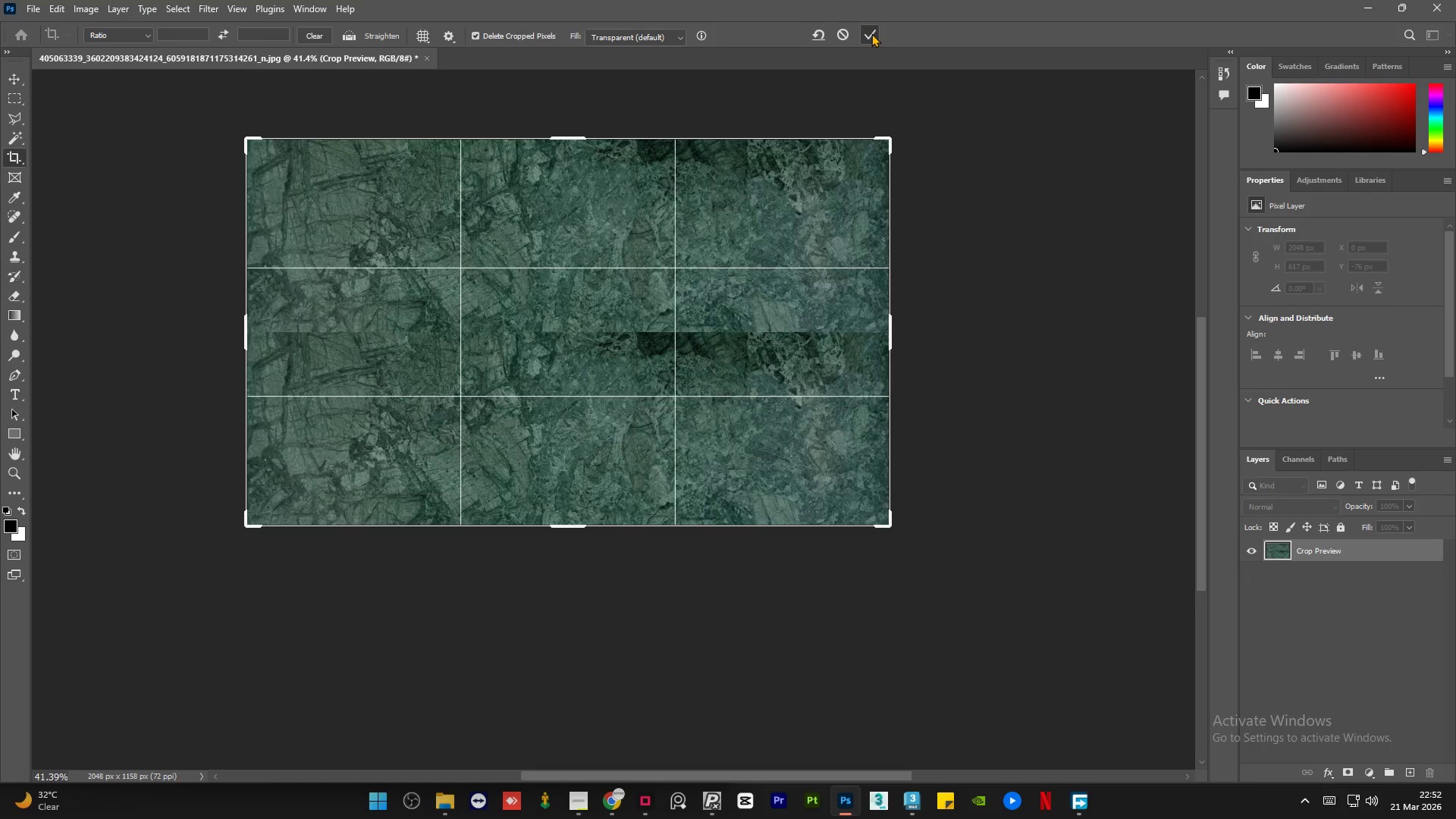 
double_click([960, 353])
 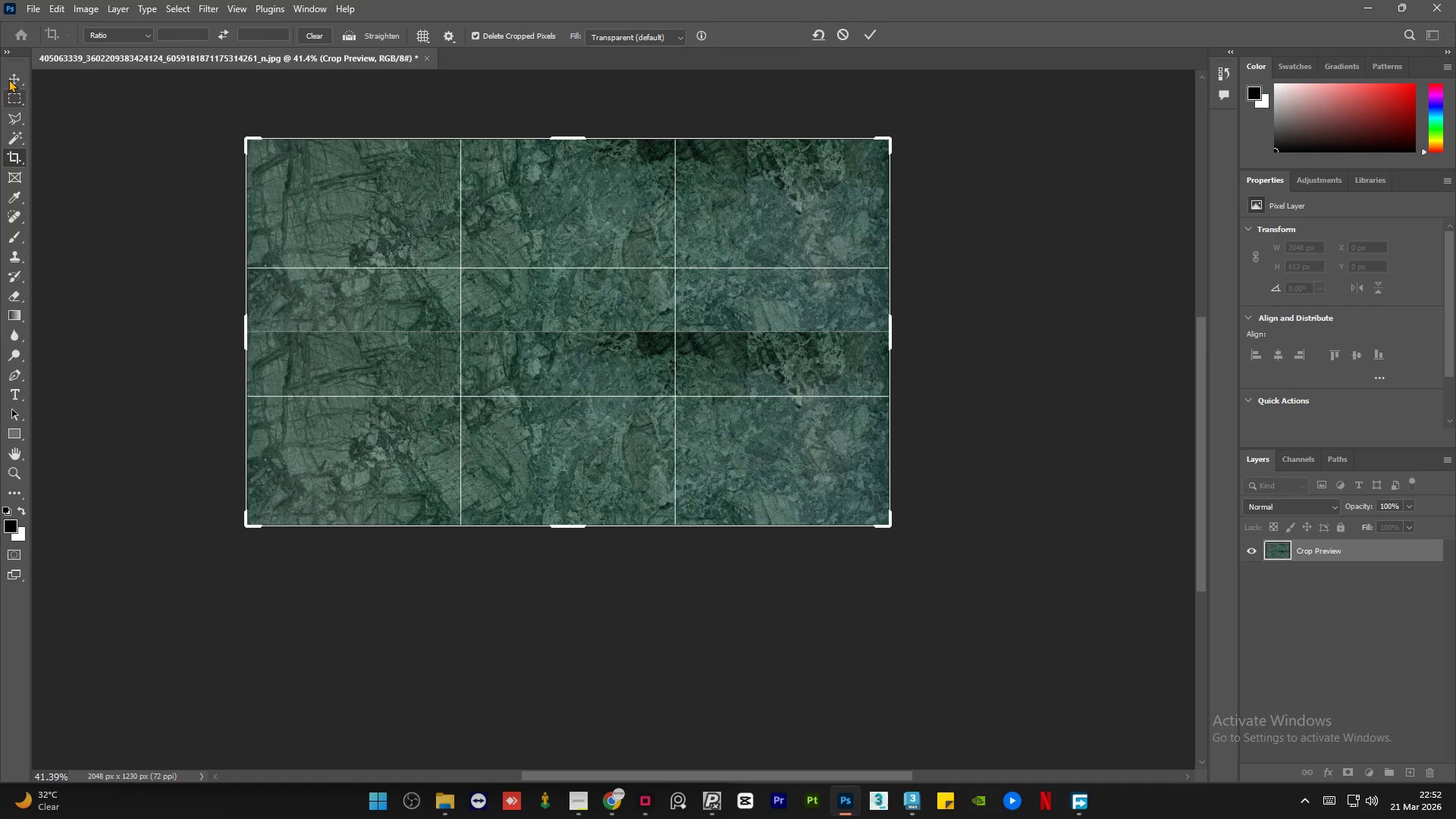 
double_click([149, 214])
 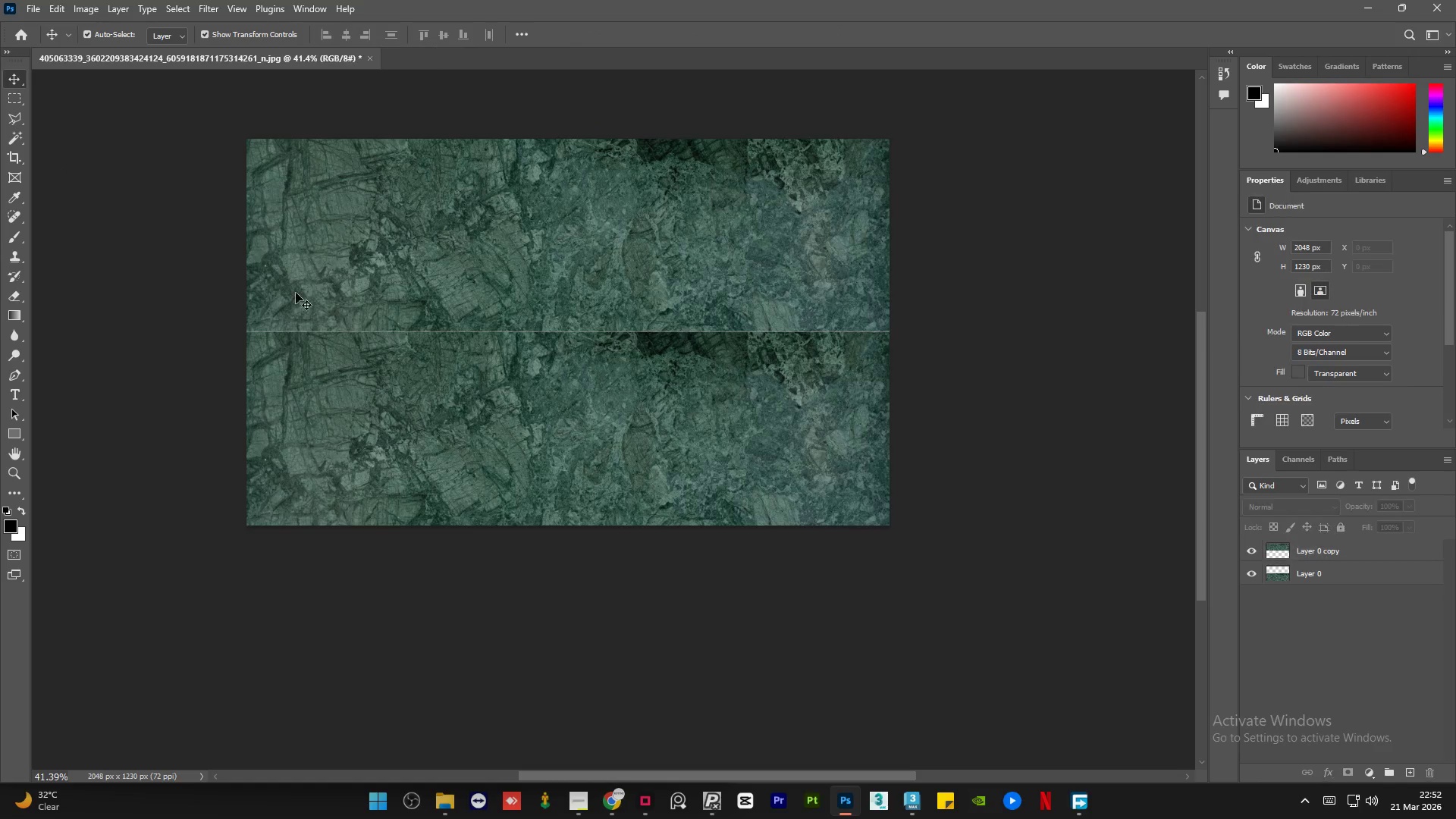 
hold_key(key=AltLeft, duration=1.5)
scroll: coordinate [462, 334], scroll_direction: up, amount: 12.0
 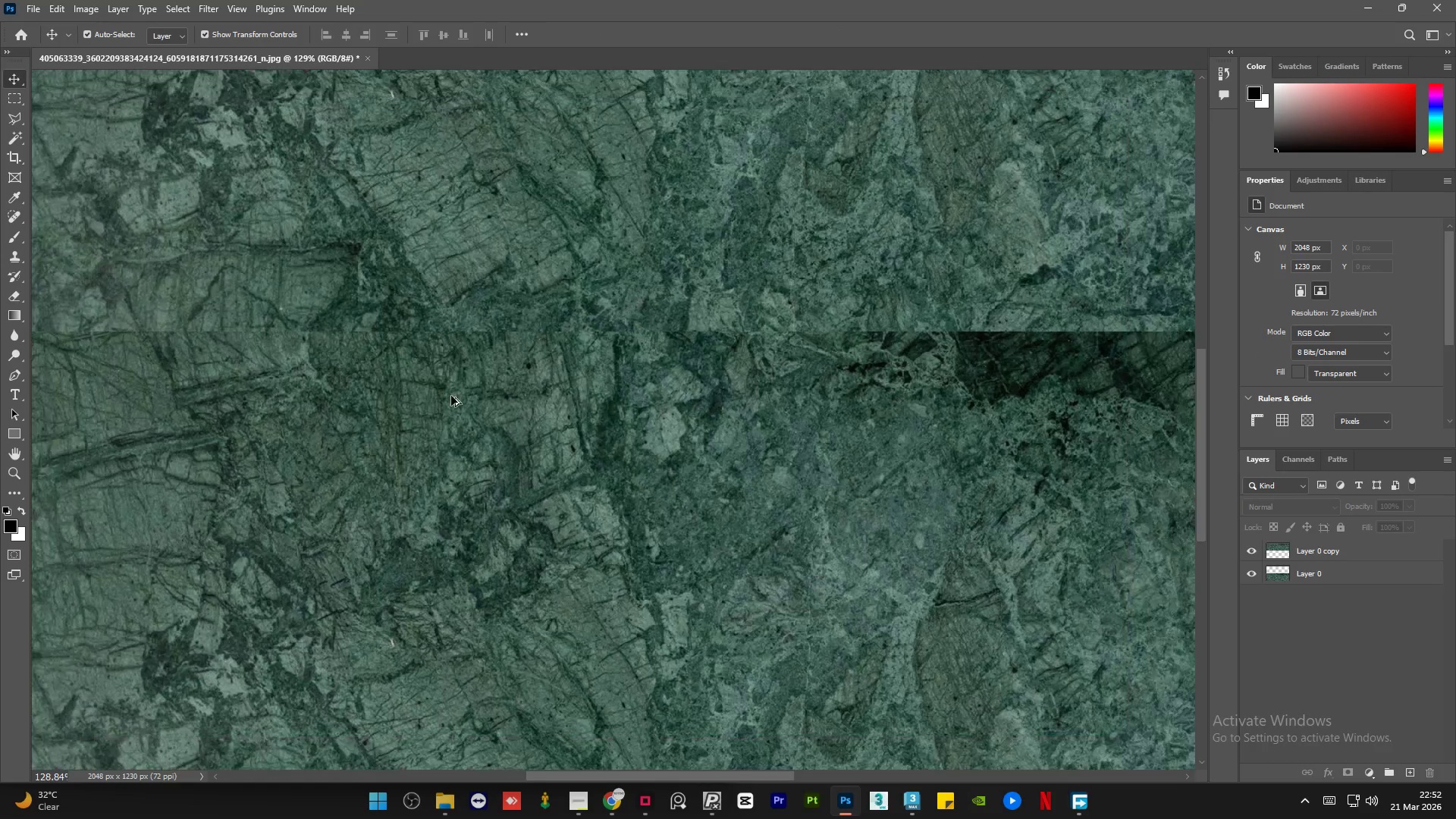 
key(Alt+AltLeft)
 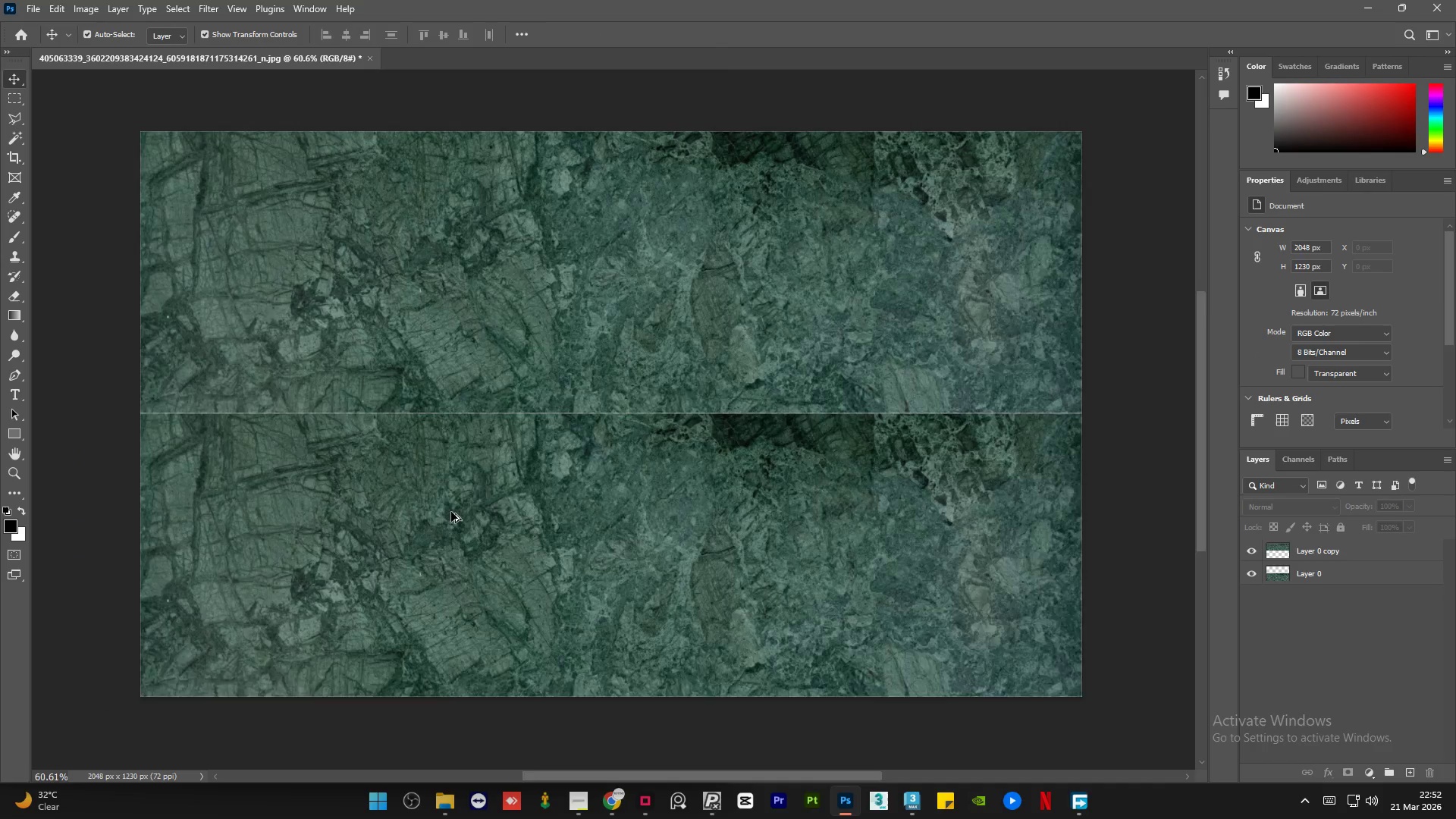 
key(Alt+AltLeft)
 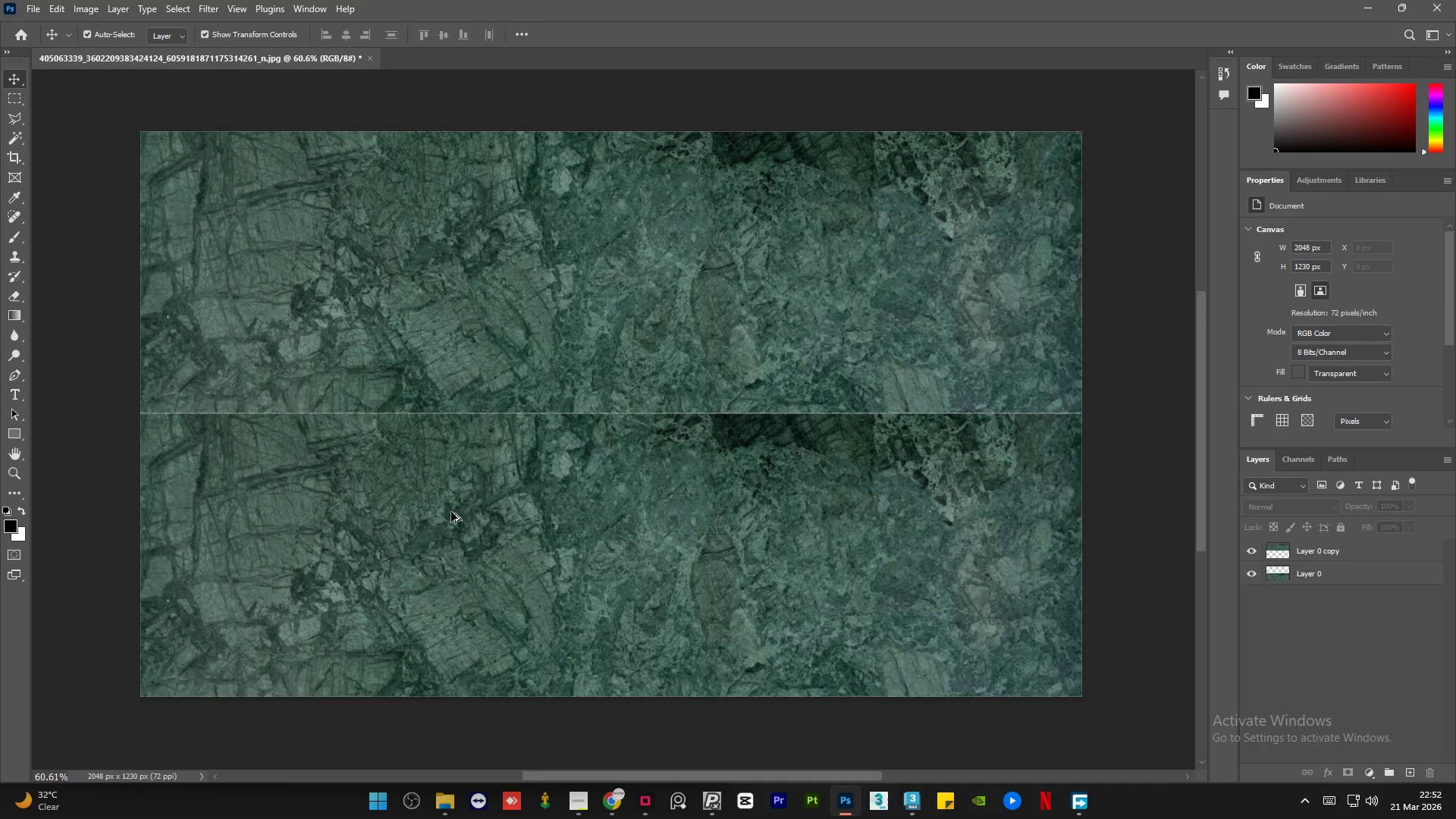 
key(Alt+AltLeft)
 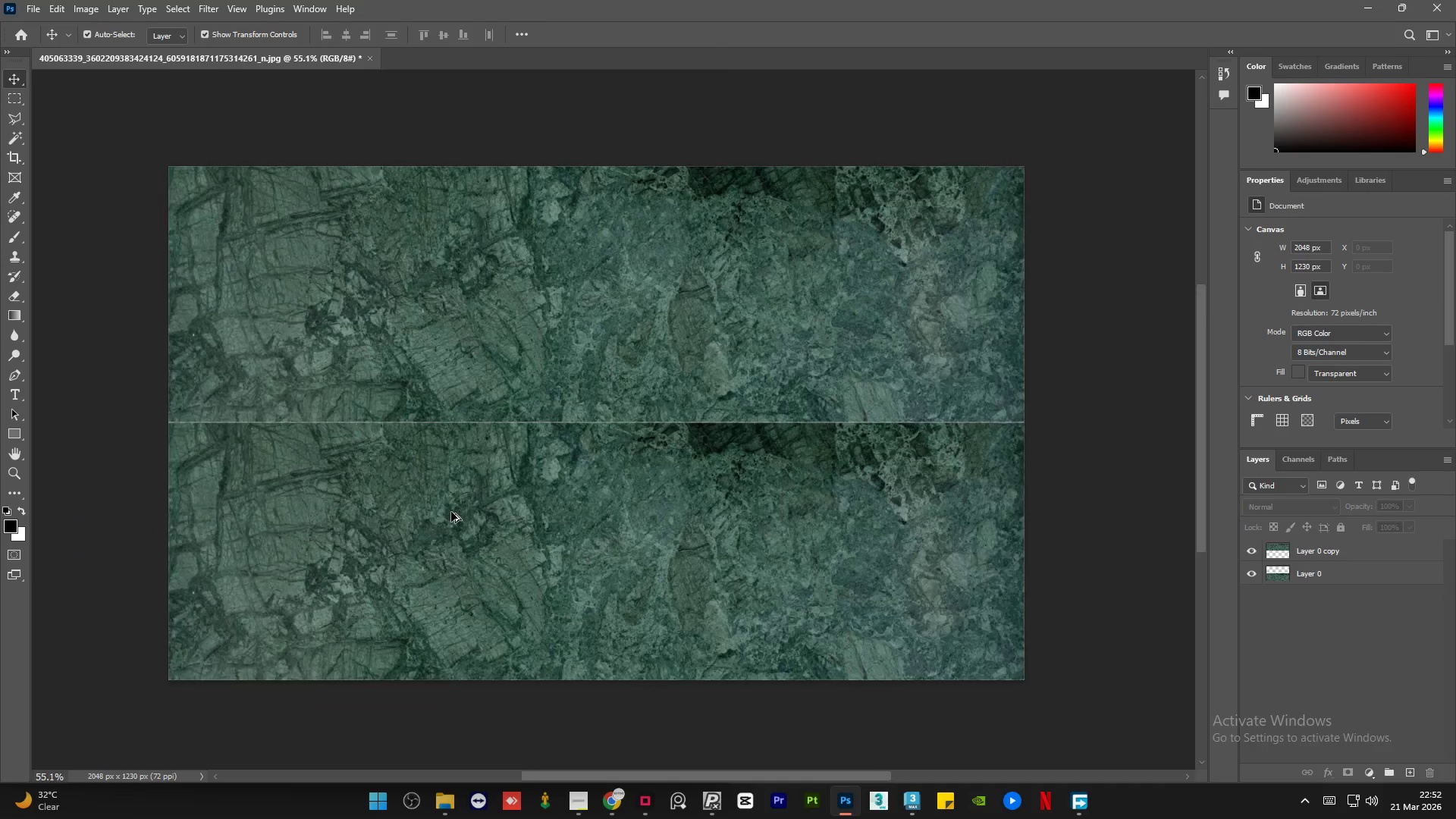 
key(Alt+AltLeft)
 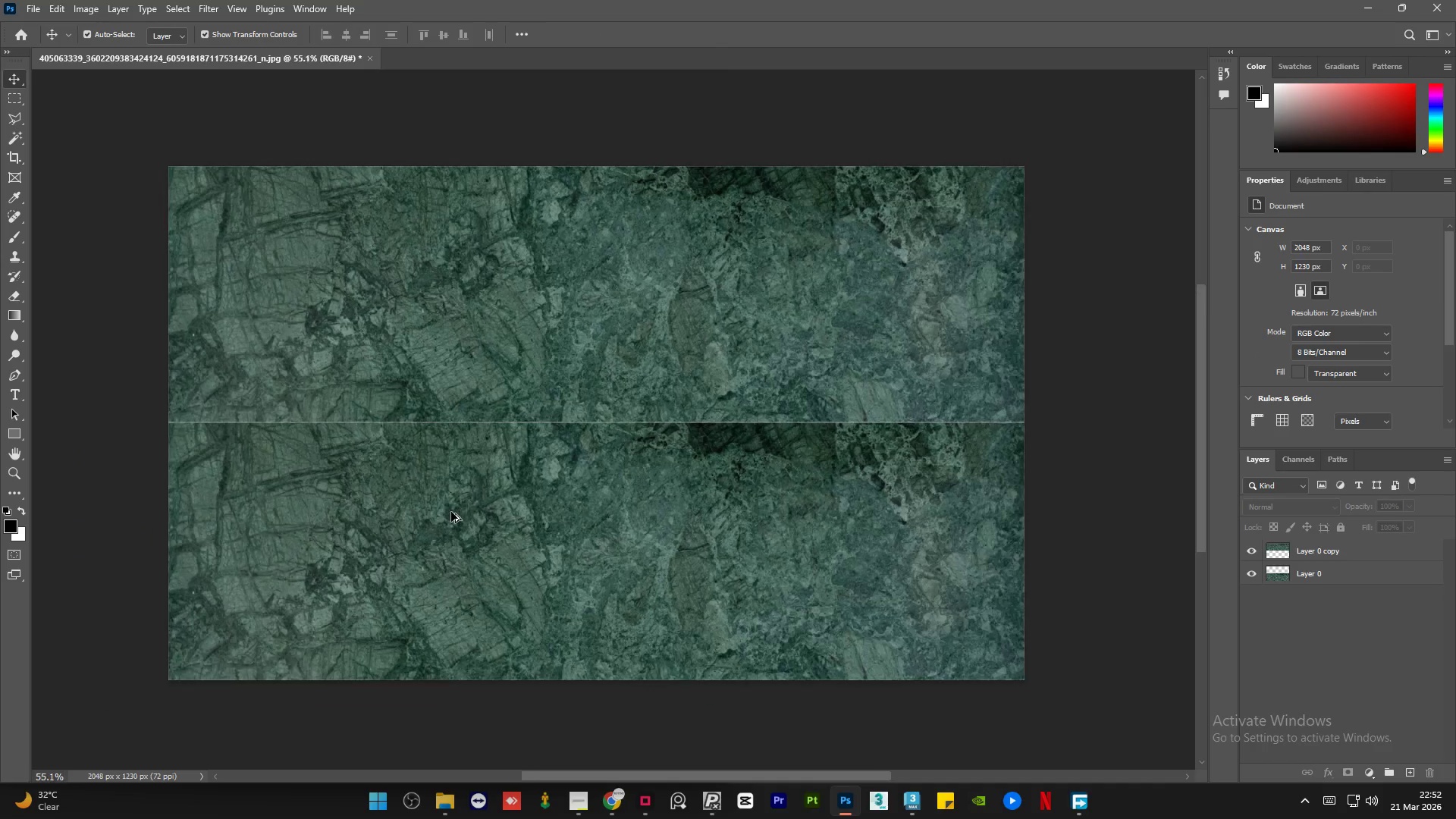 
key(Alt+AltLeft)
 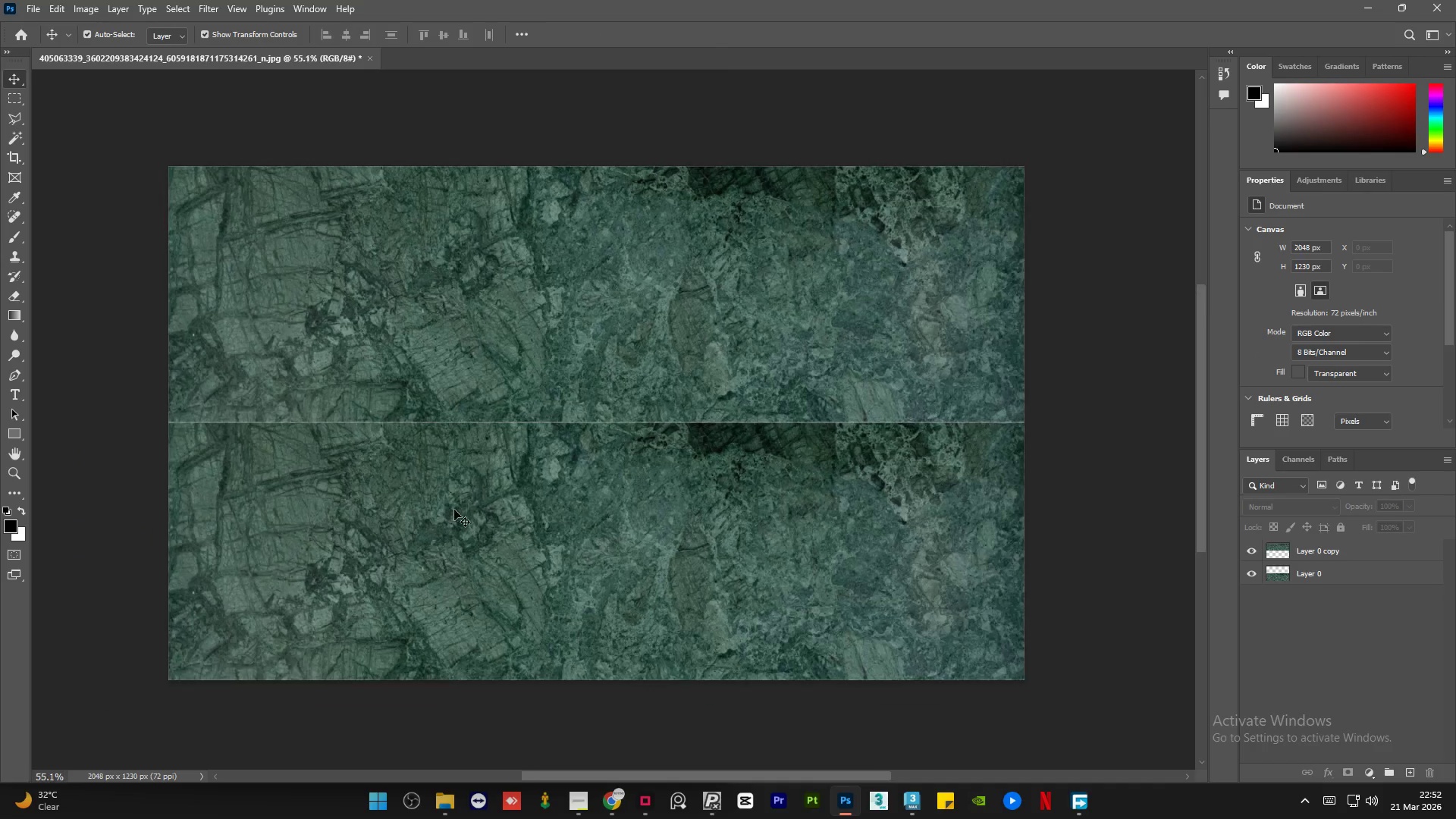 
key(Alt+AltLeft)
 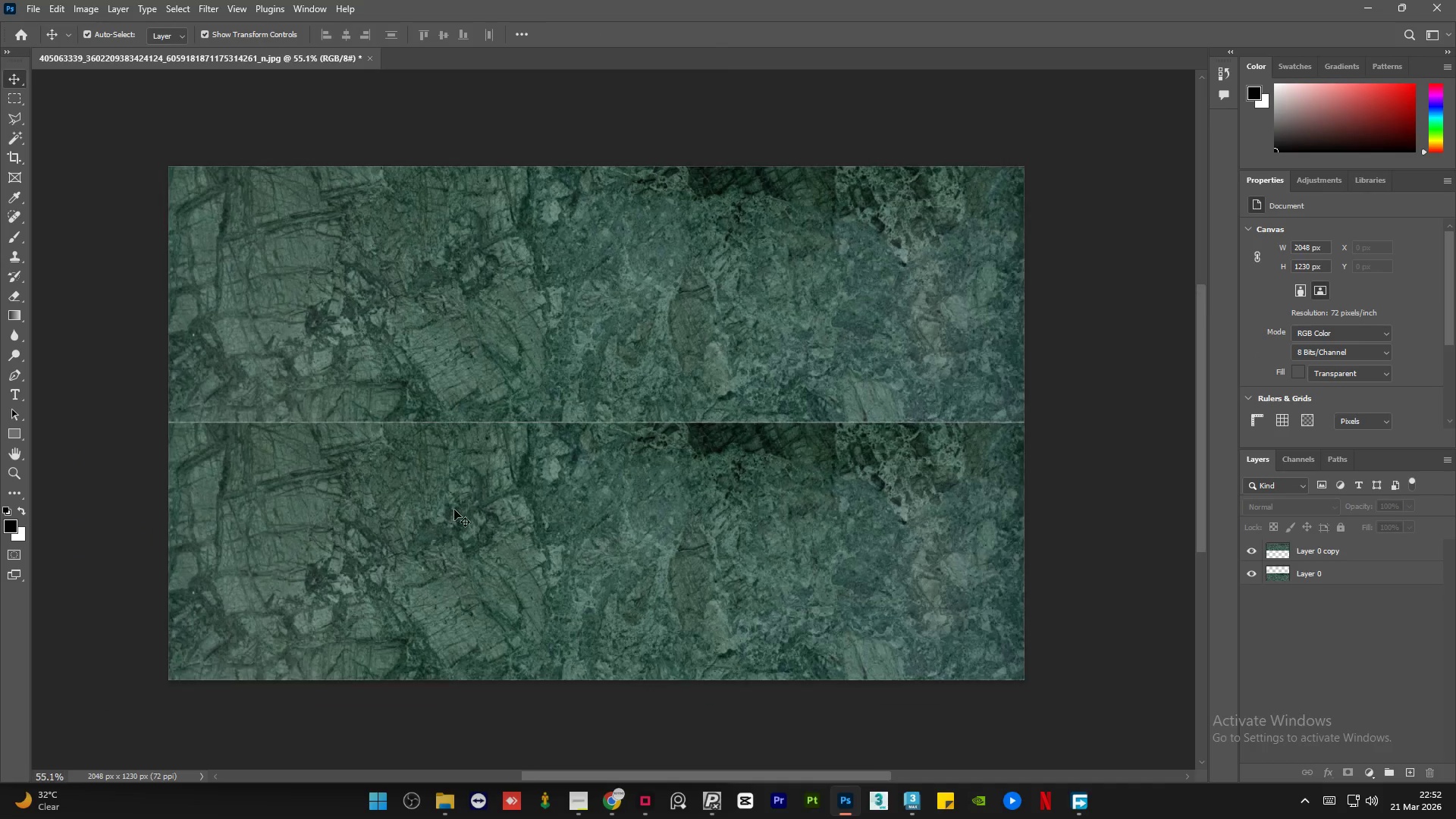 
key(Alt+AltLeft)
 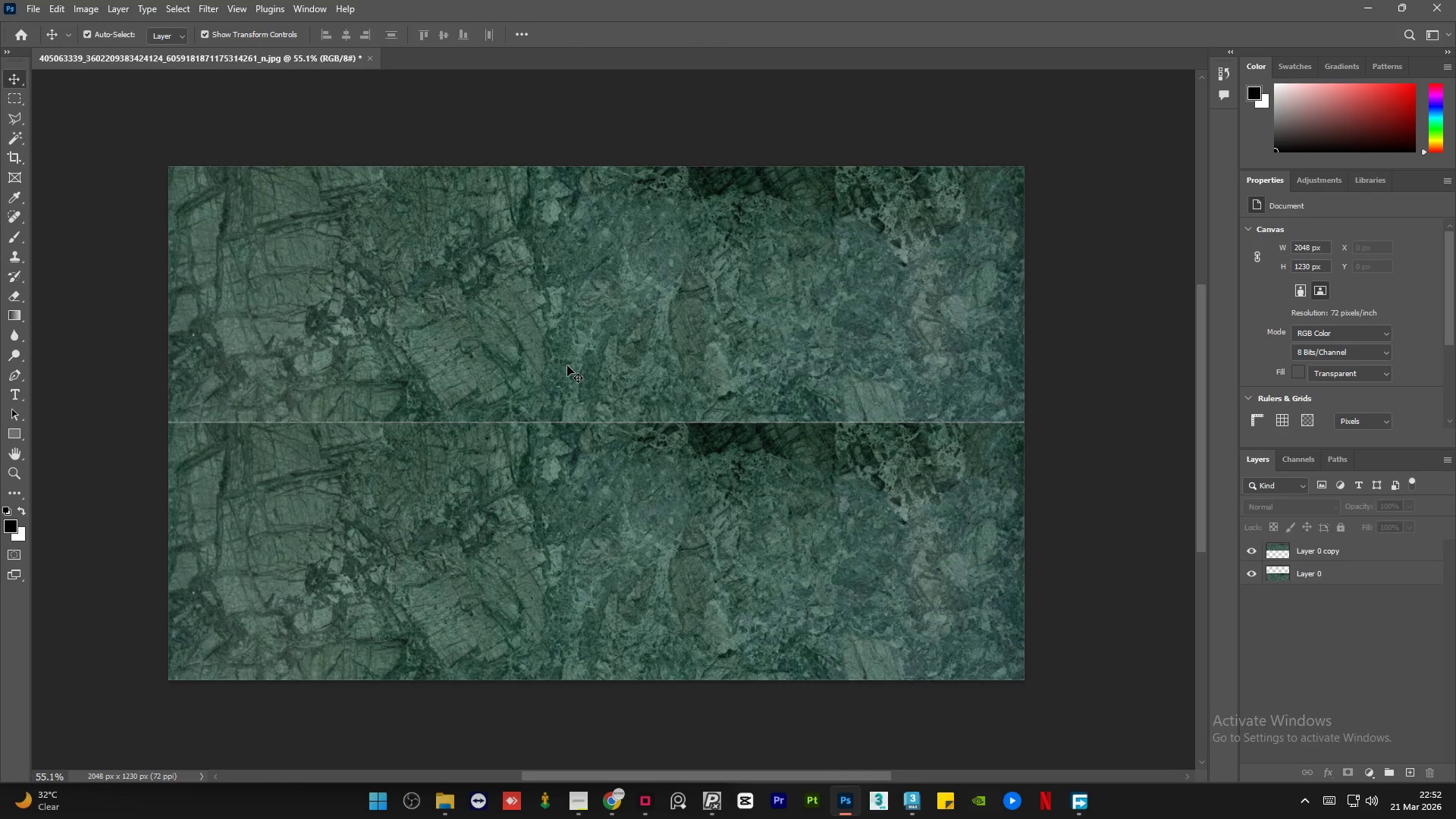 
left_click([567, 366])
 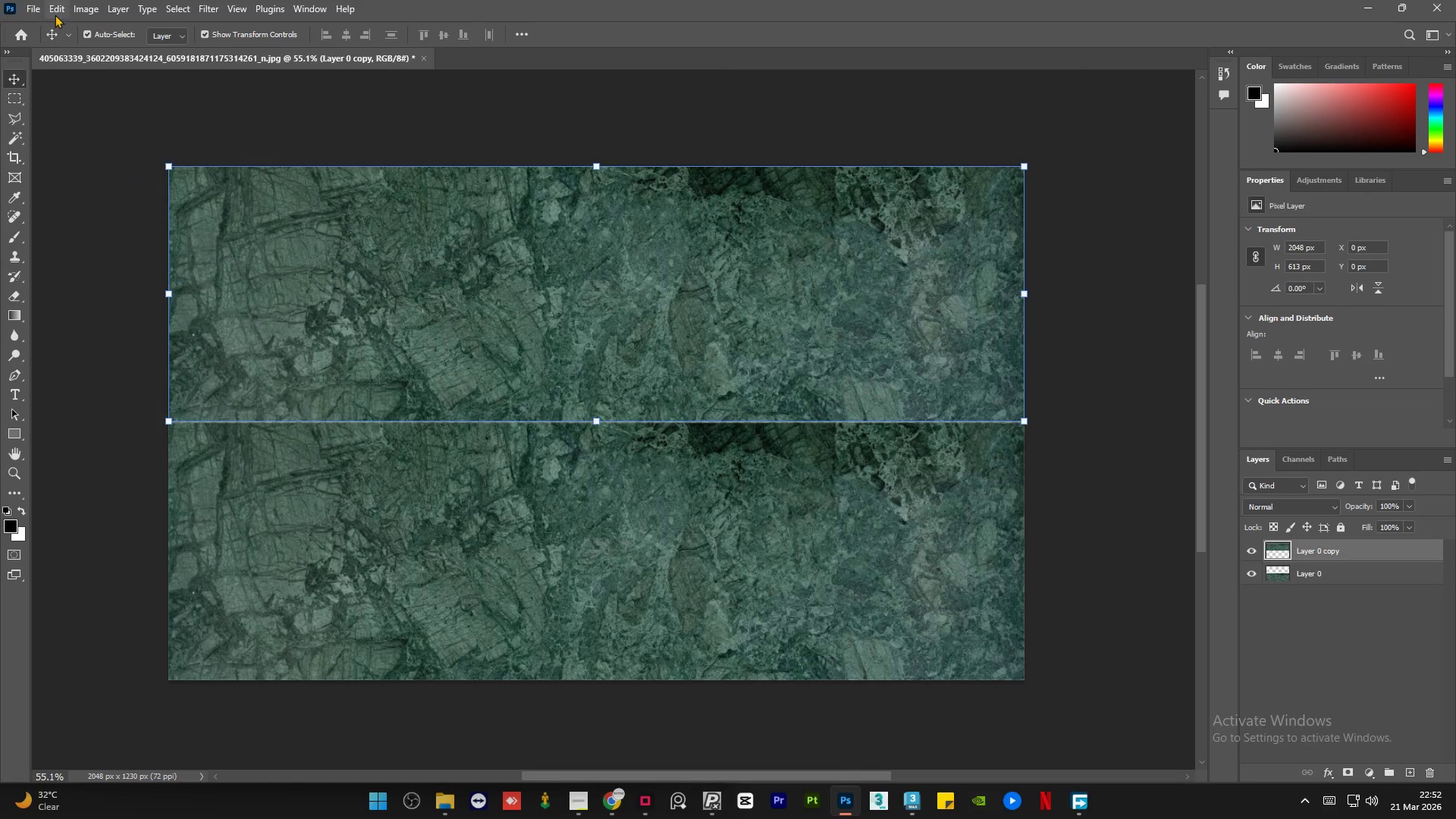 
scroll: coordinate [451, 512], scroll_direction: down, amount: 9.0
 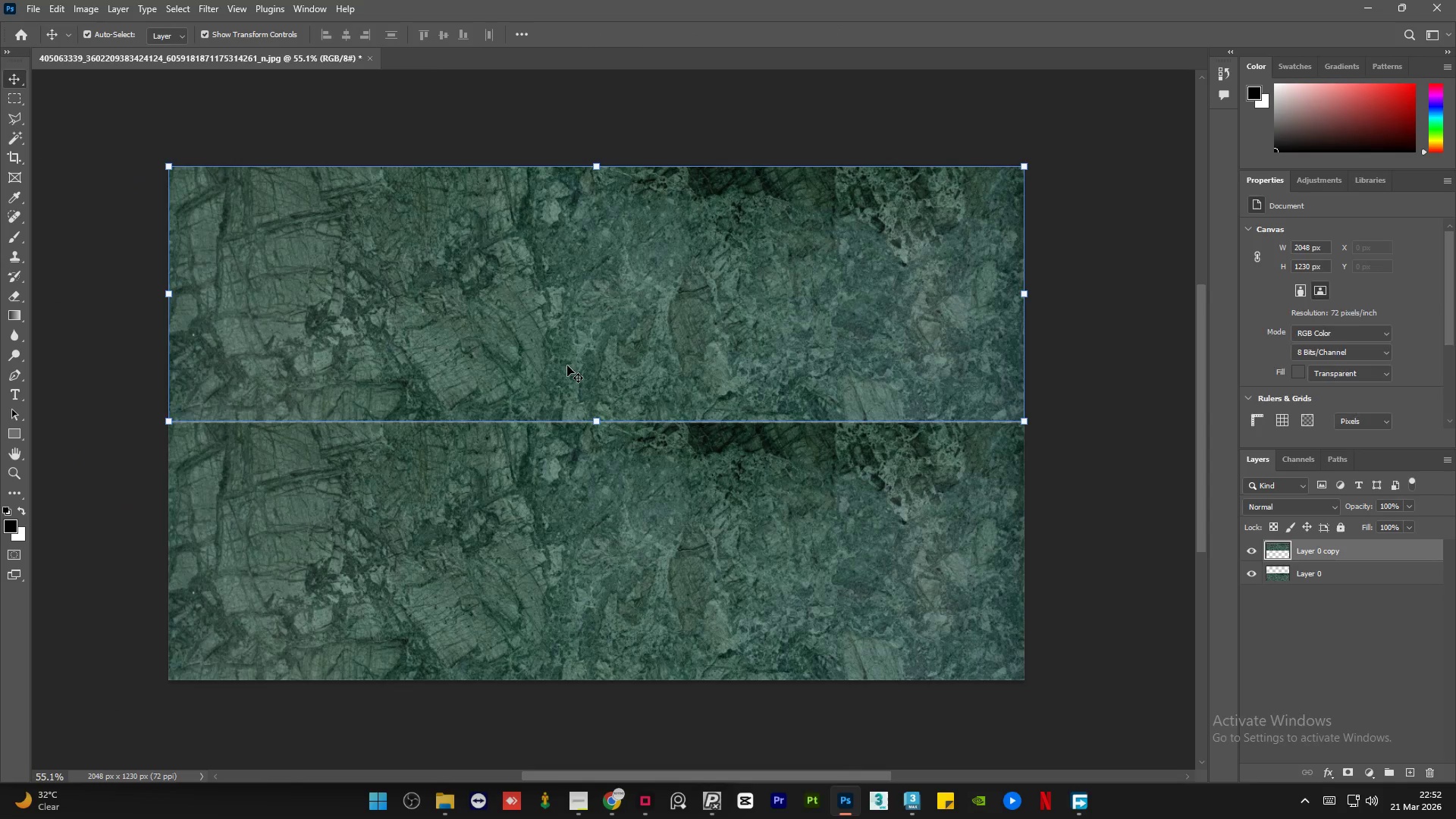 
left_click([83, 9])
 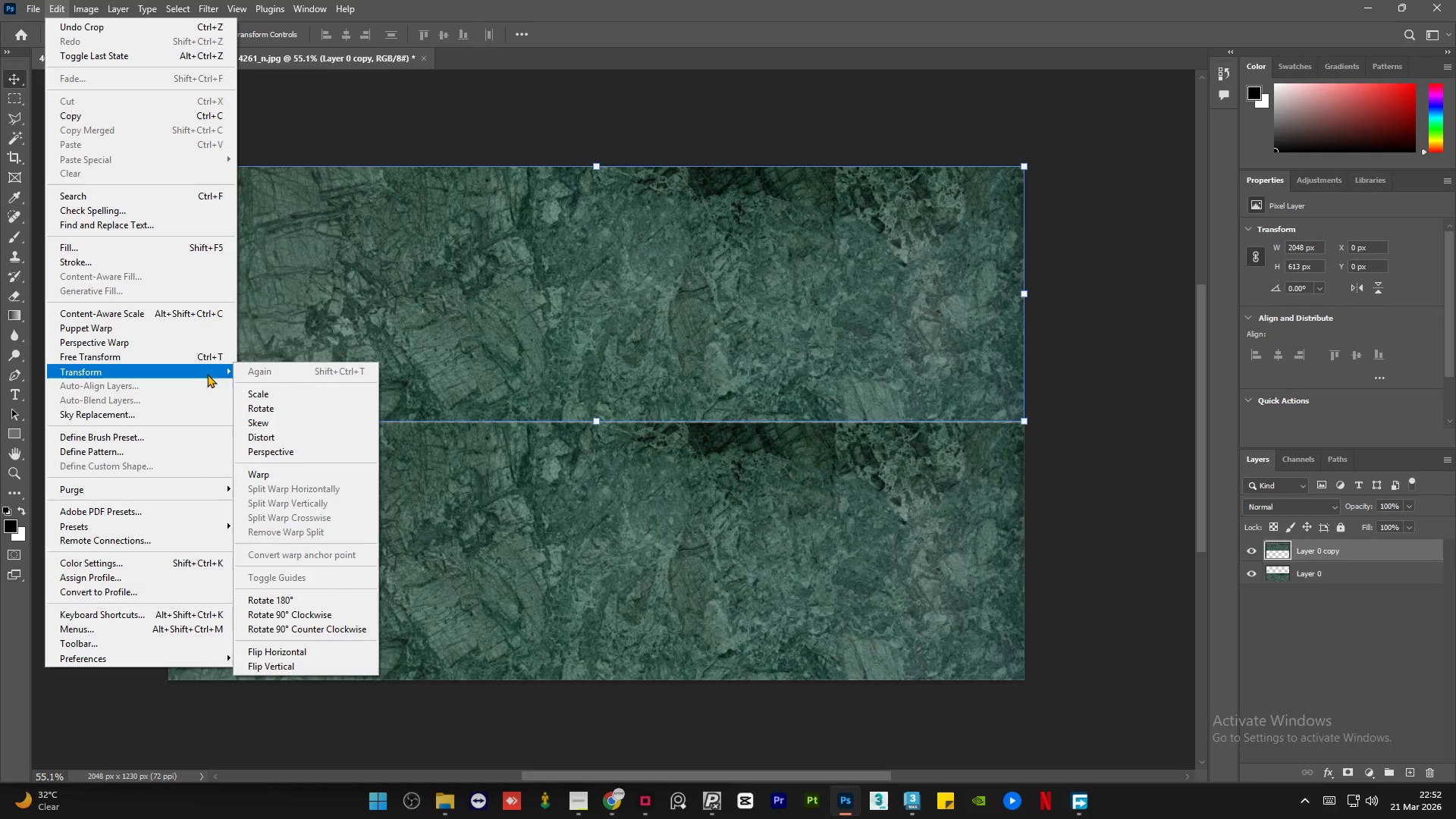 
wait(5.47)
 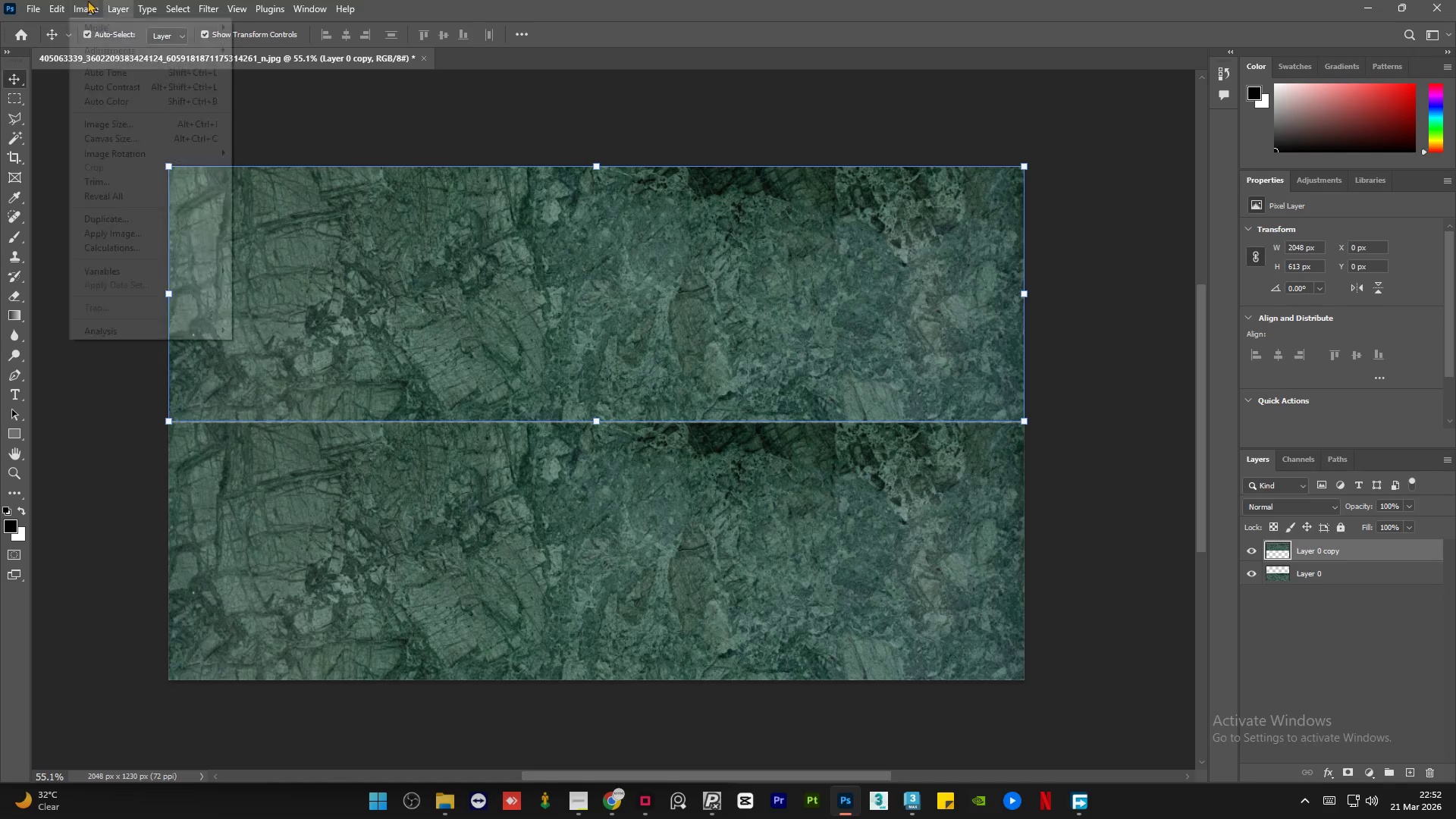 
left_click([306, 647])
 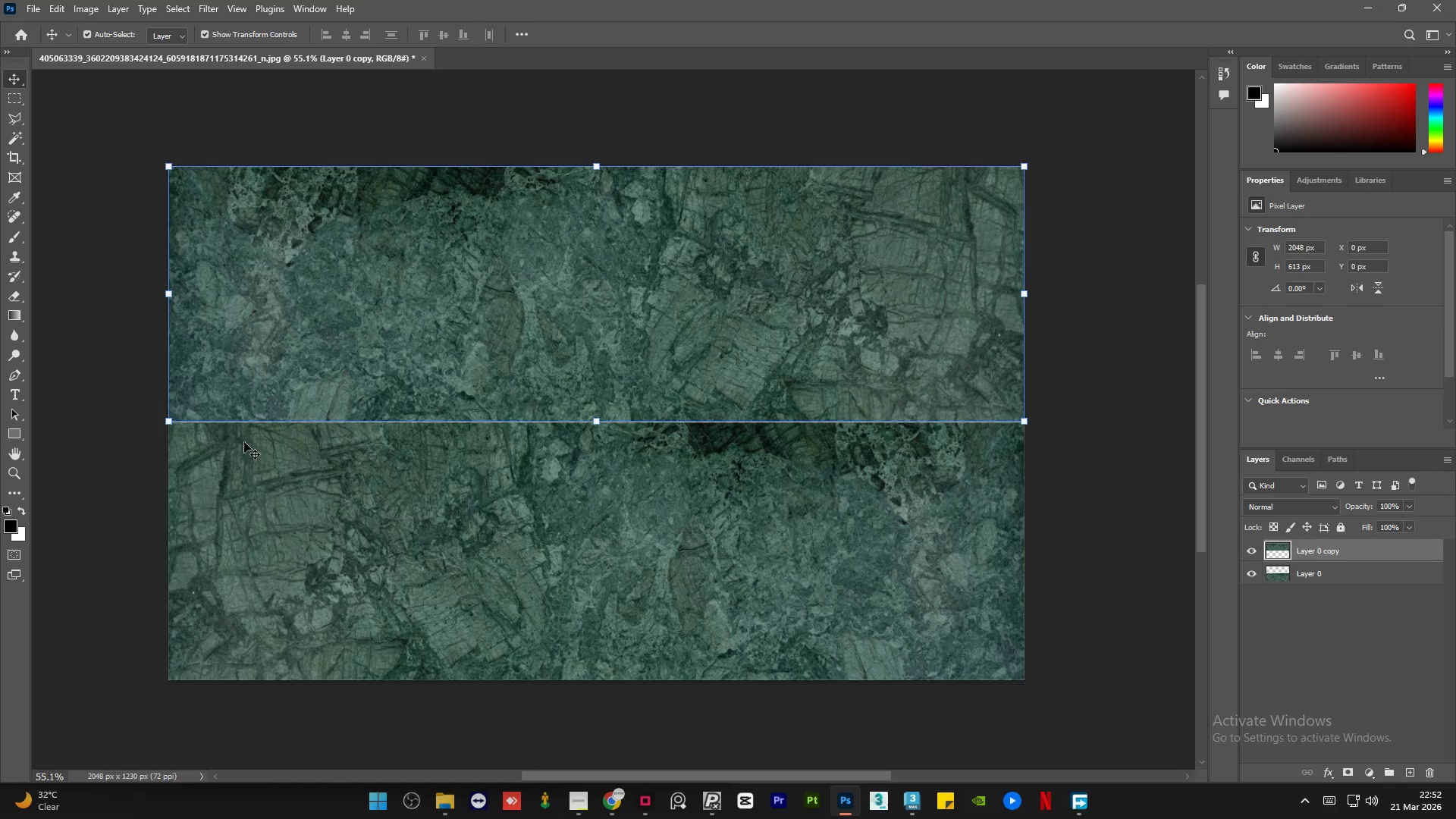 
key(Control+Z)
 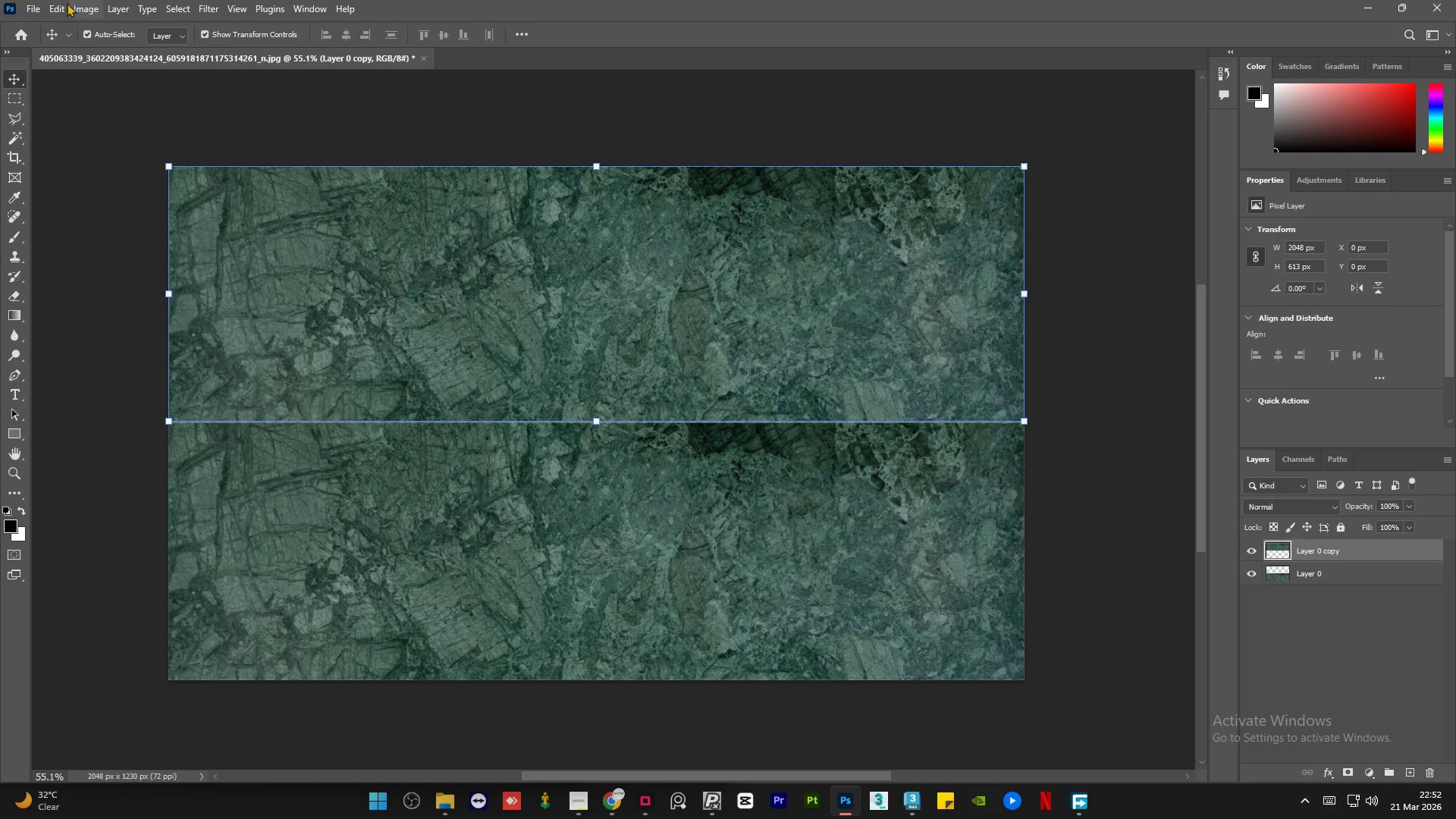 
left_click([55, 2])
 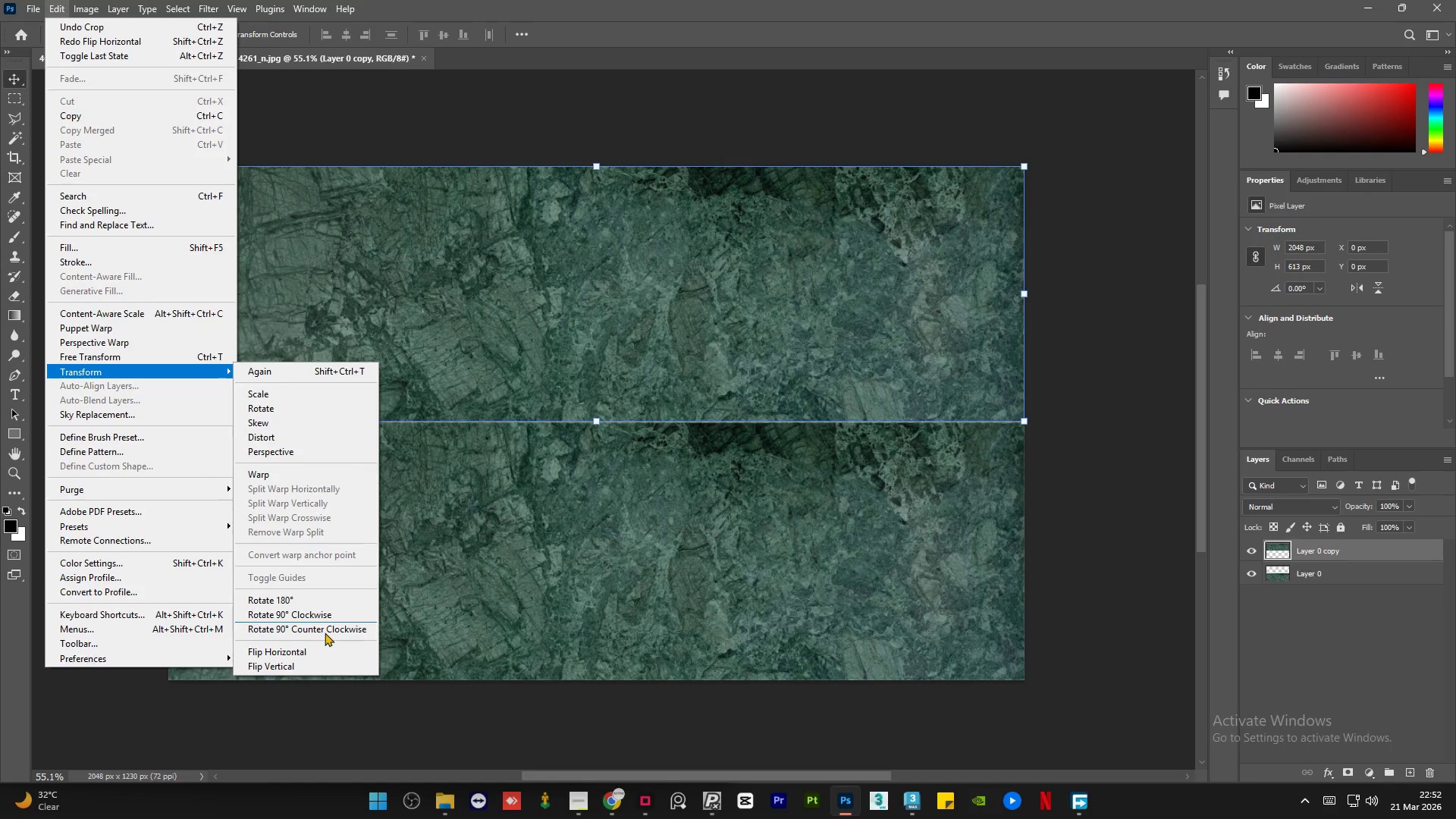 
left_click([298, 663])
 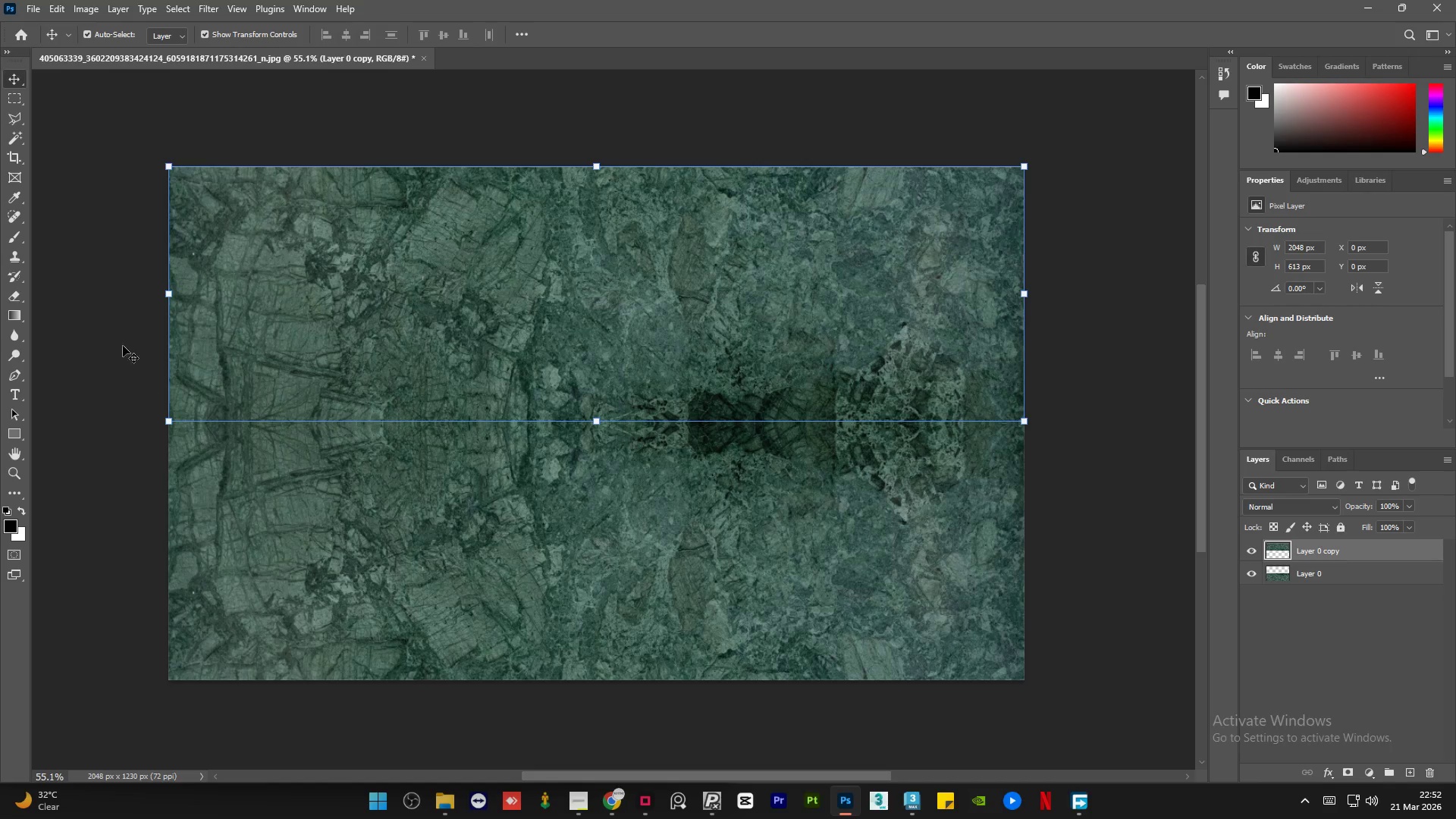 
left_click([112, 328])
 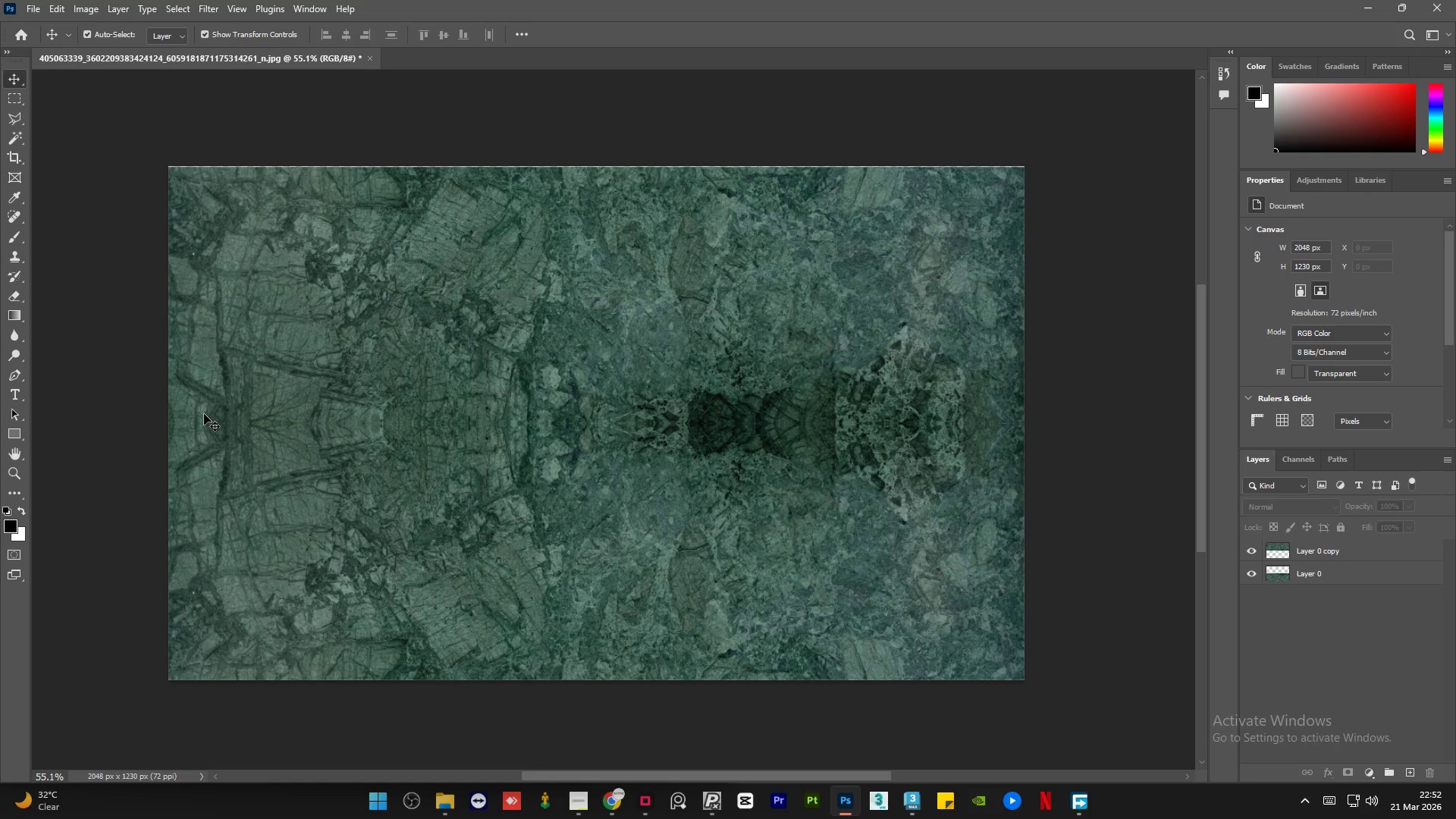 
wait(5.28)
 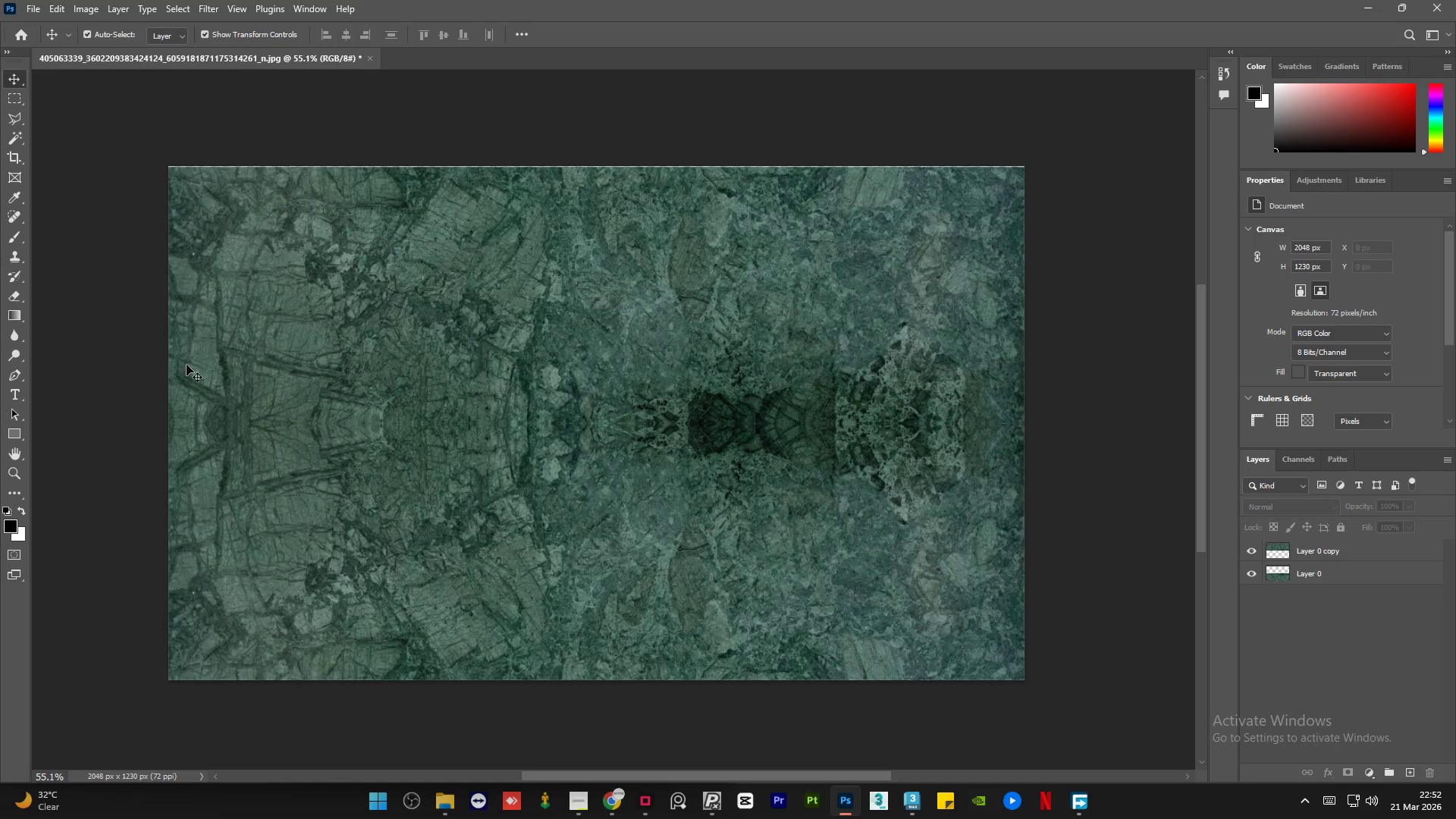 
hold_key(key=ControlLeft, duration=0.88)
scroll: coordinate [204, 414], scroll_direction: up, amount: 9.0
 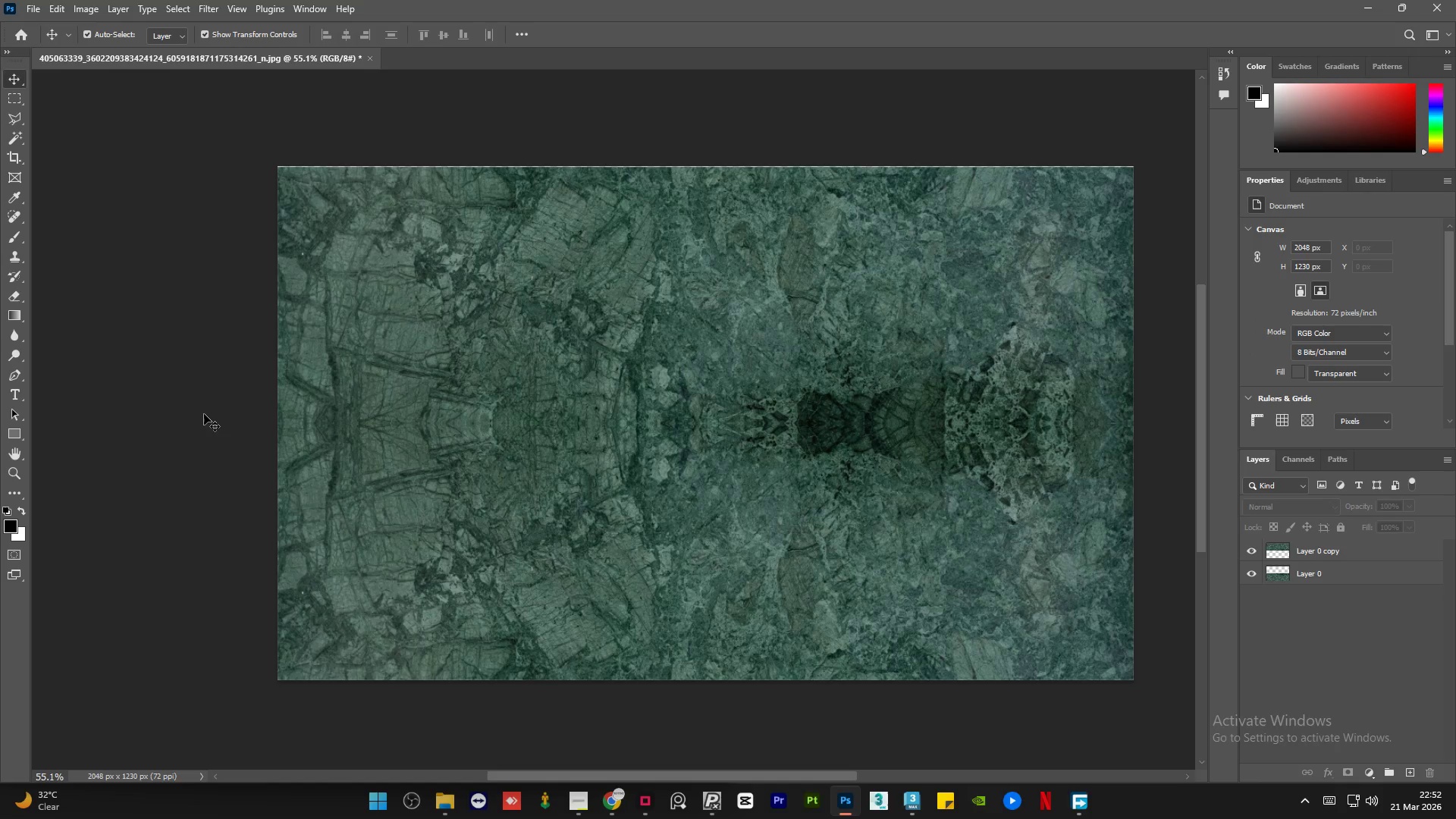 
scroll: coordinate [204, 414], scroll_direction: down, amount: 6.0
 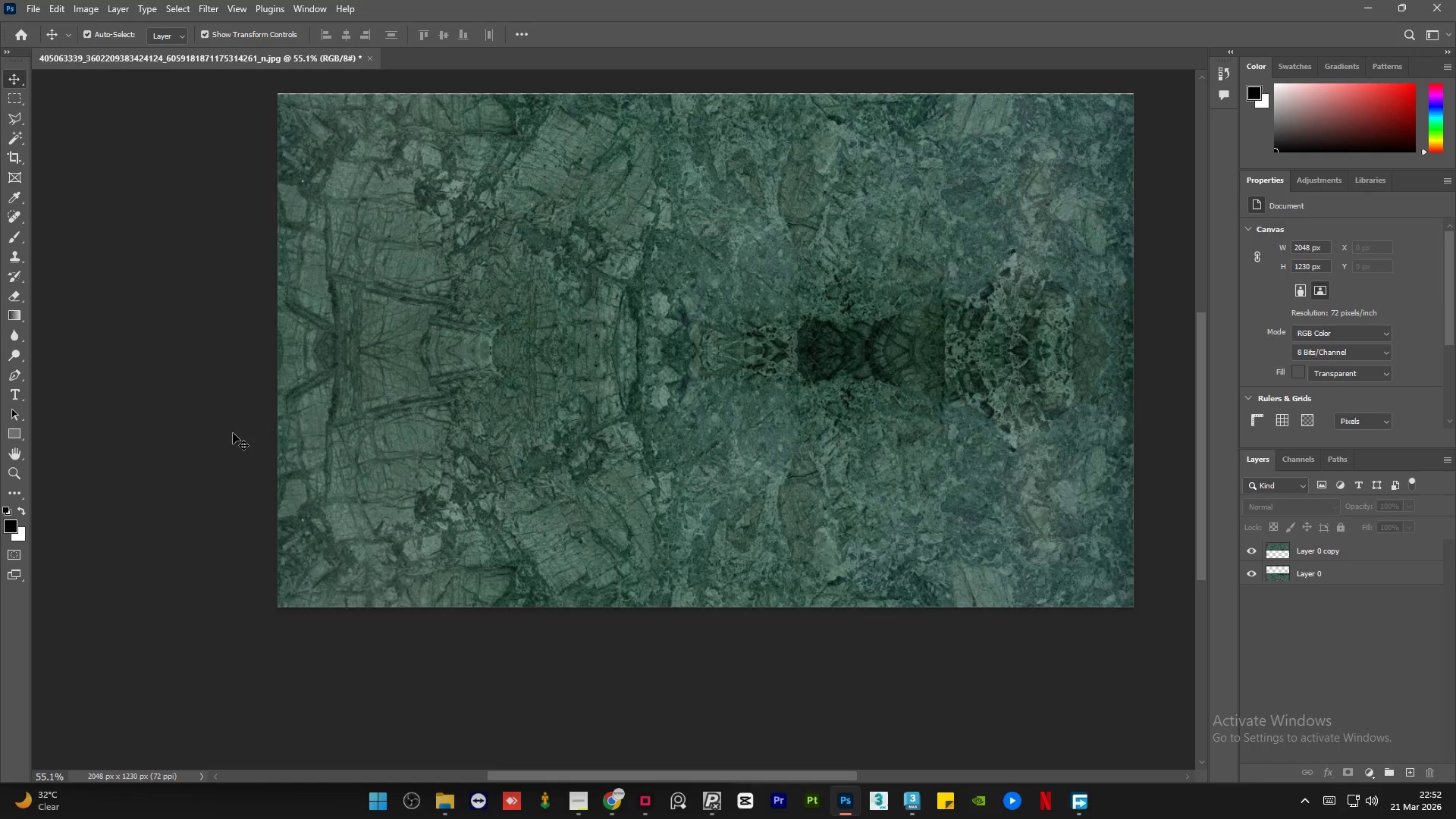 
scroll: coordinate [233, 433], scroll_direction: up, amount: 5.0
 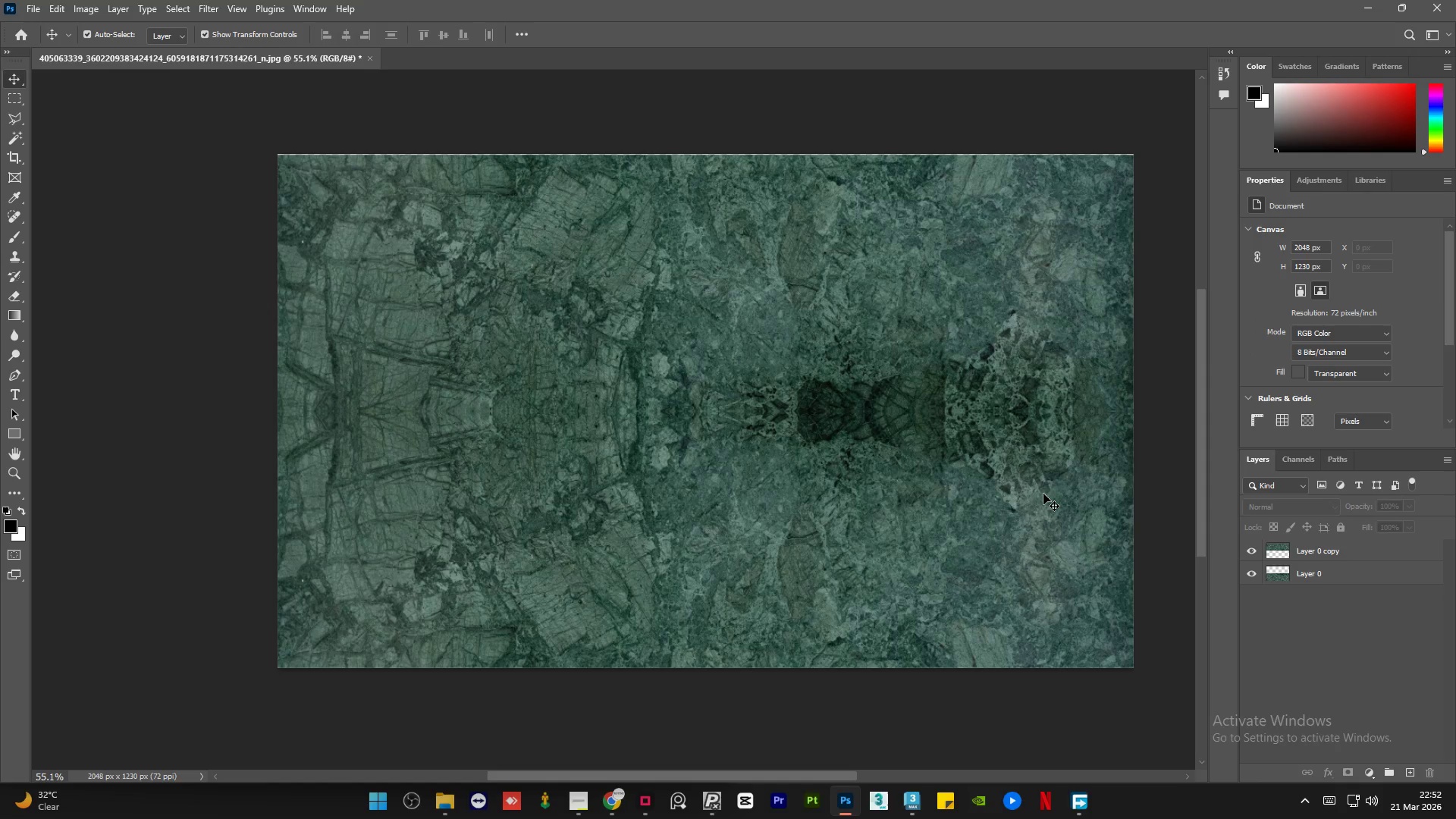 
hold_key(key=AltLeft, duration=1.5)
 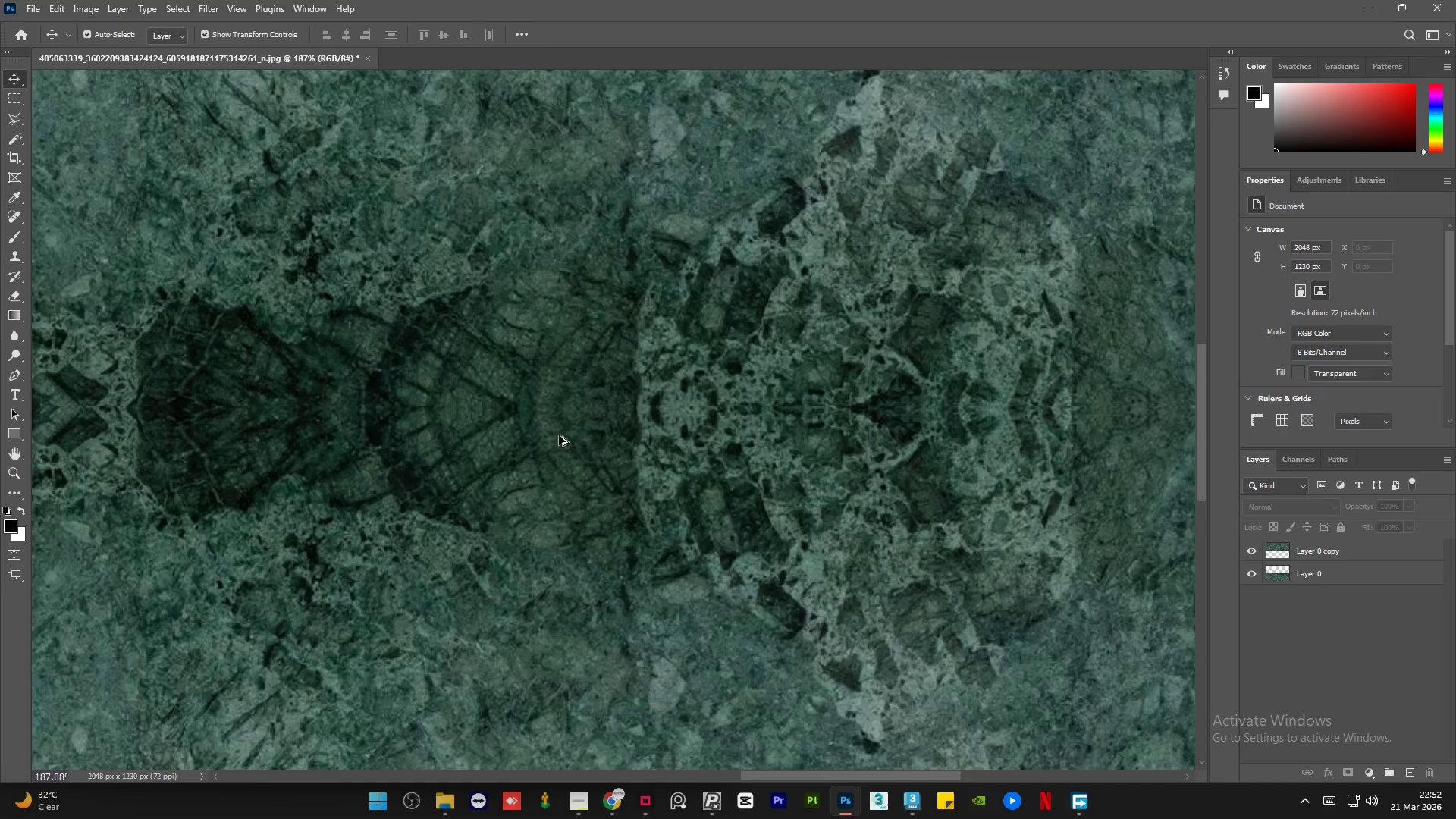 
hold_key(key=AltLeft, duration=1.51)
 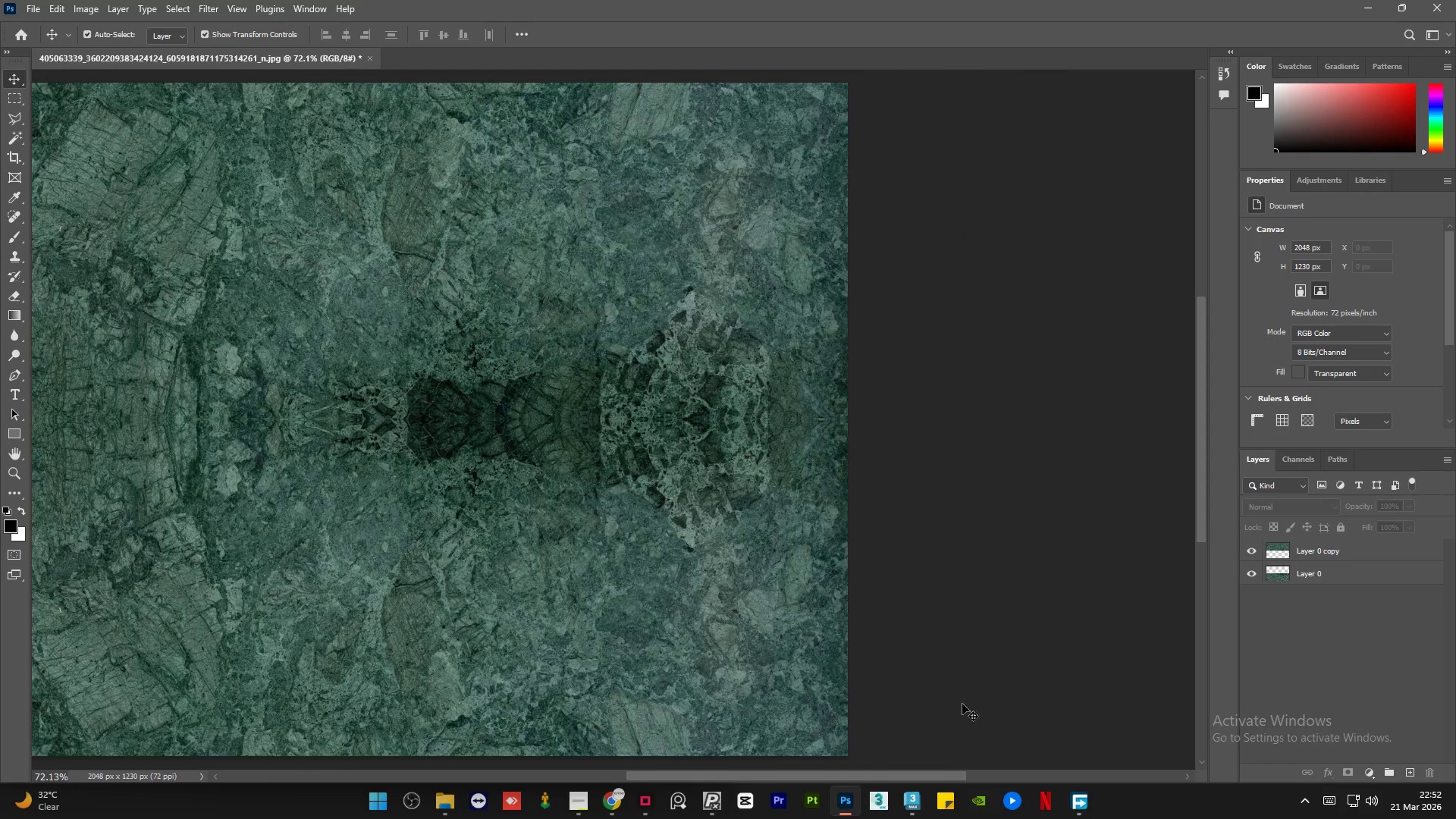 
scroll: coordinate [1137, 423], scroll_direction: up, amount: 13.0
 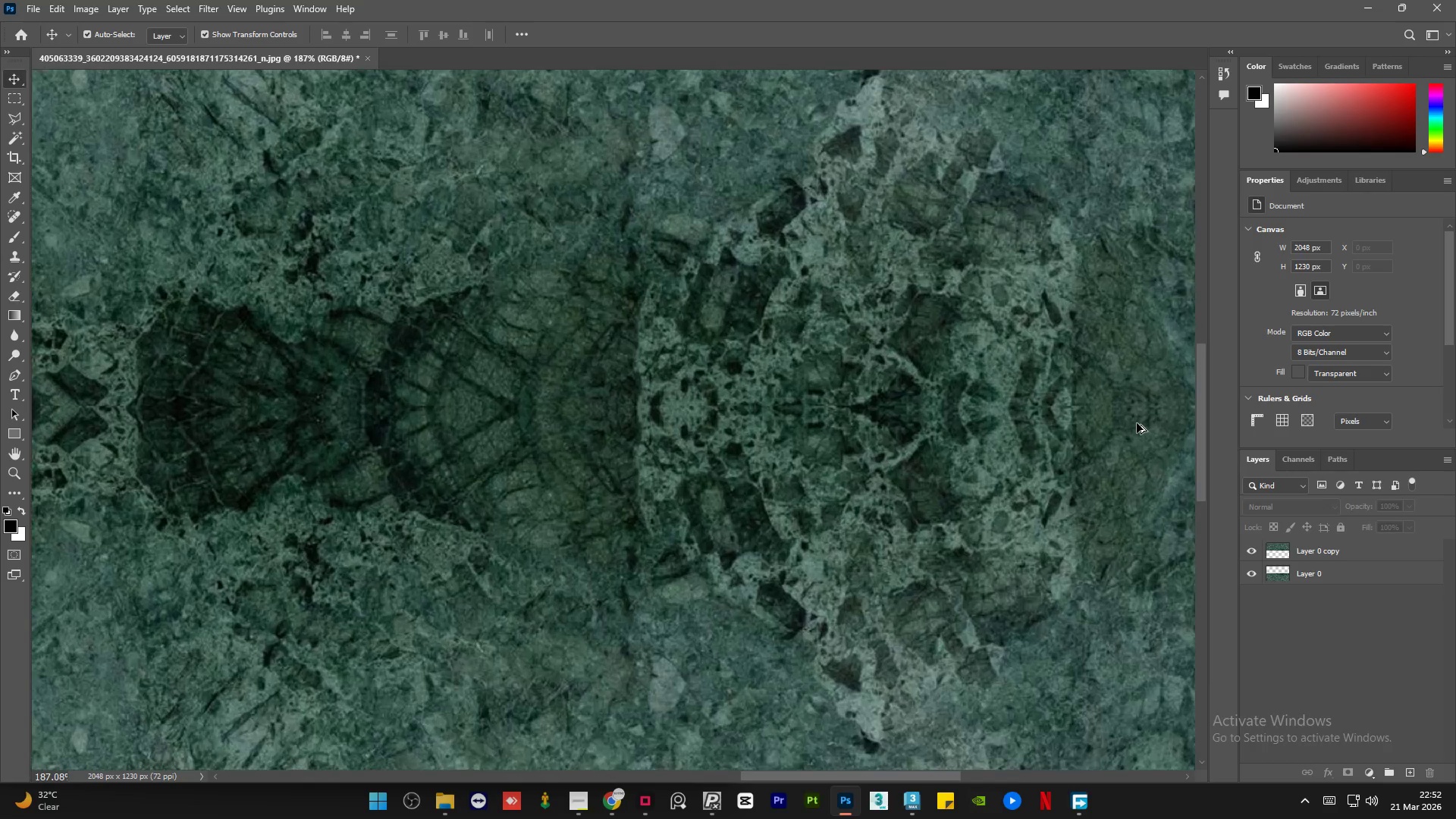 
hold_key(key=AltLeft, duration=0.39)
scroll: coordinate [1073, 460], scroll_direction: down, amount: 10.0
 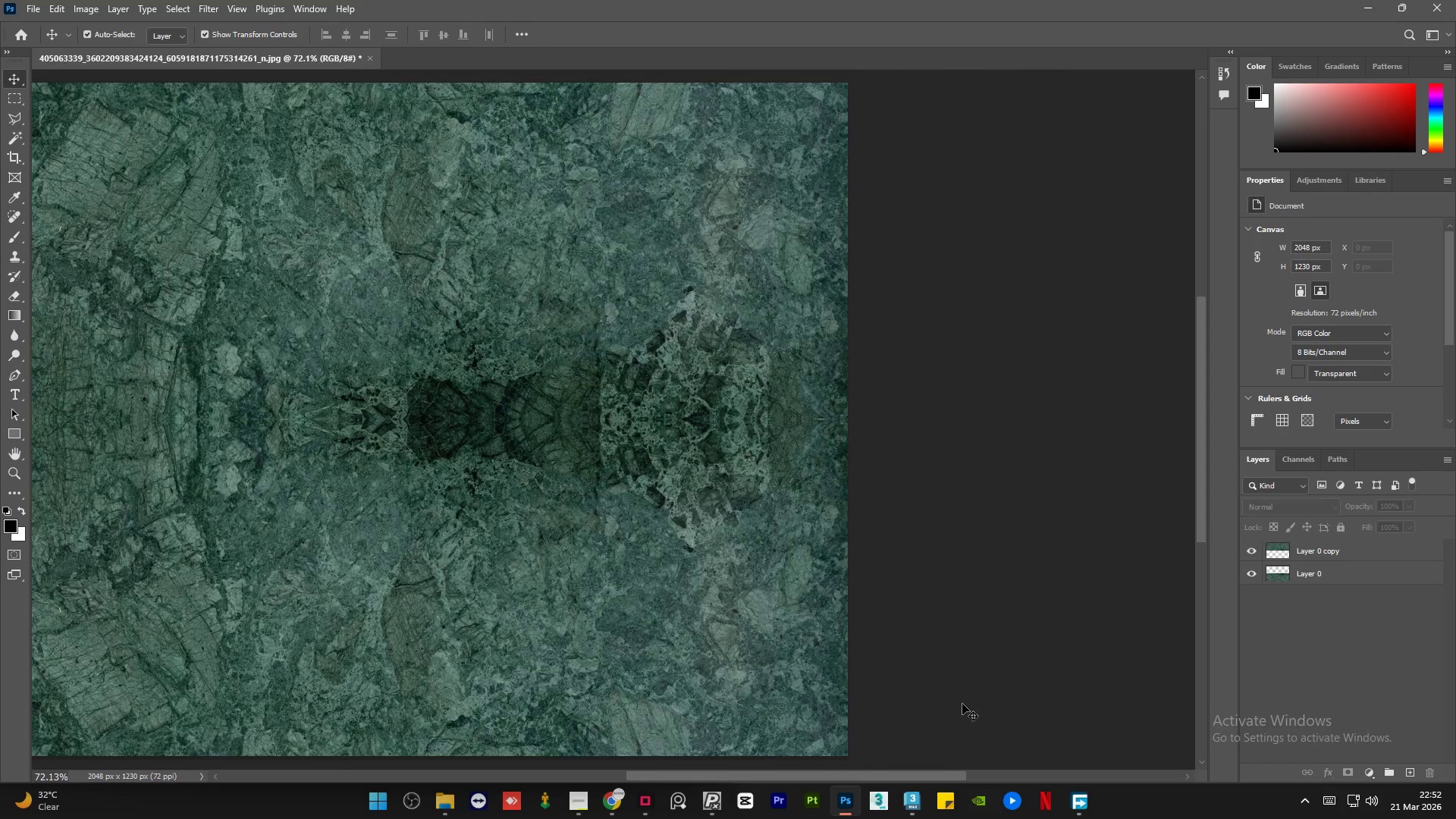 
left_click_drag(start_coordinate=[908, 778], to_coordinate=[825, 767])
 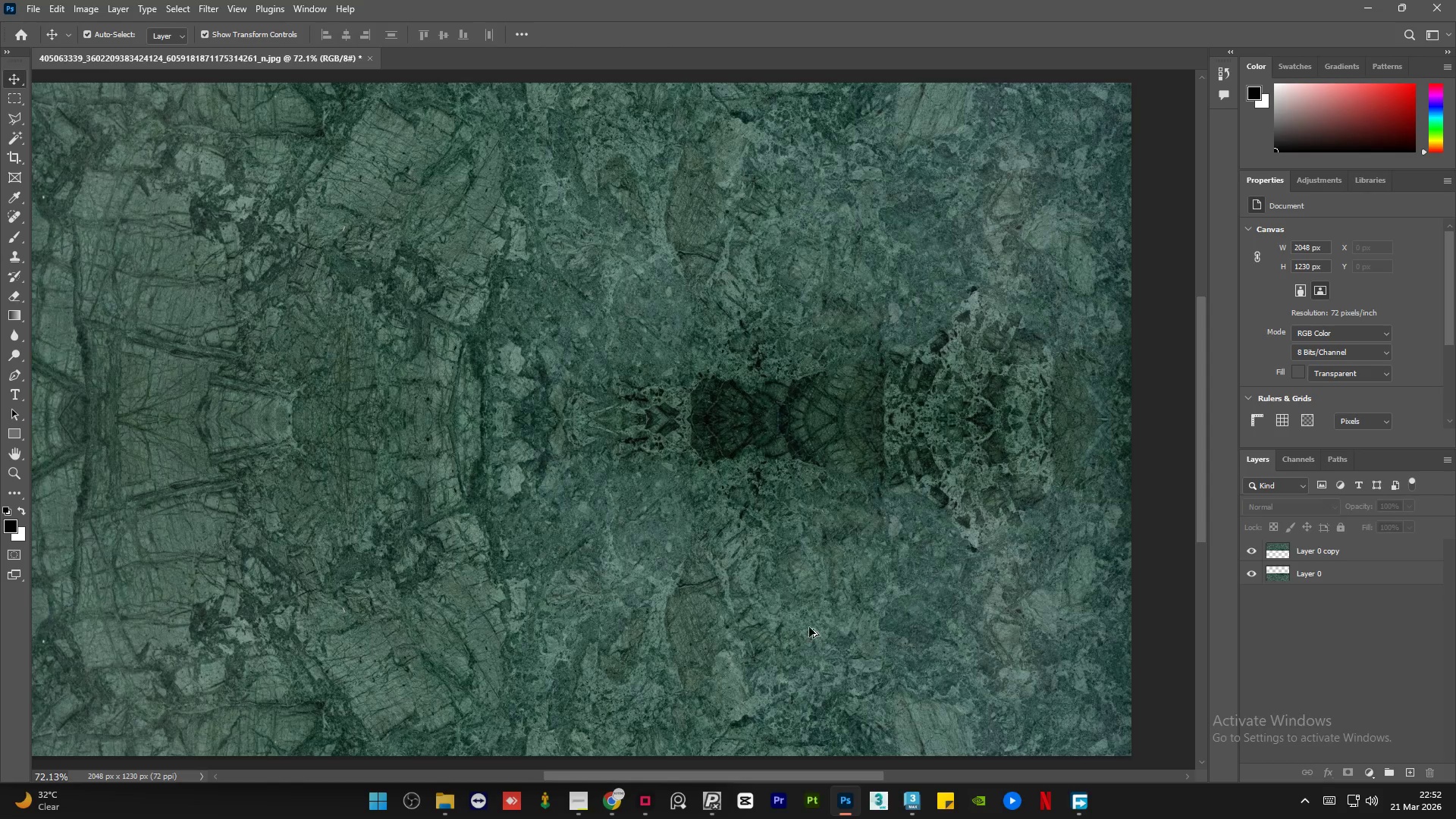 
hold_key(key=AltLeft, duration=0.81)
scroll: coordinate [803, 573], scroll_direction: down, amount: 2.0
 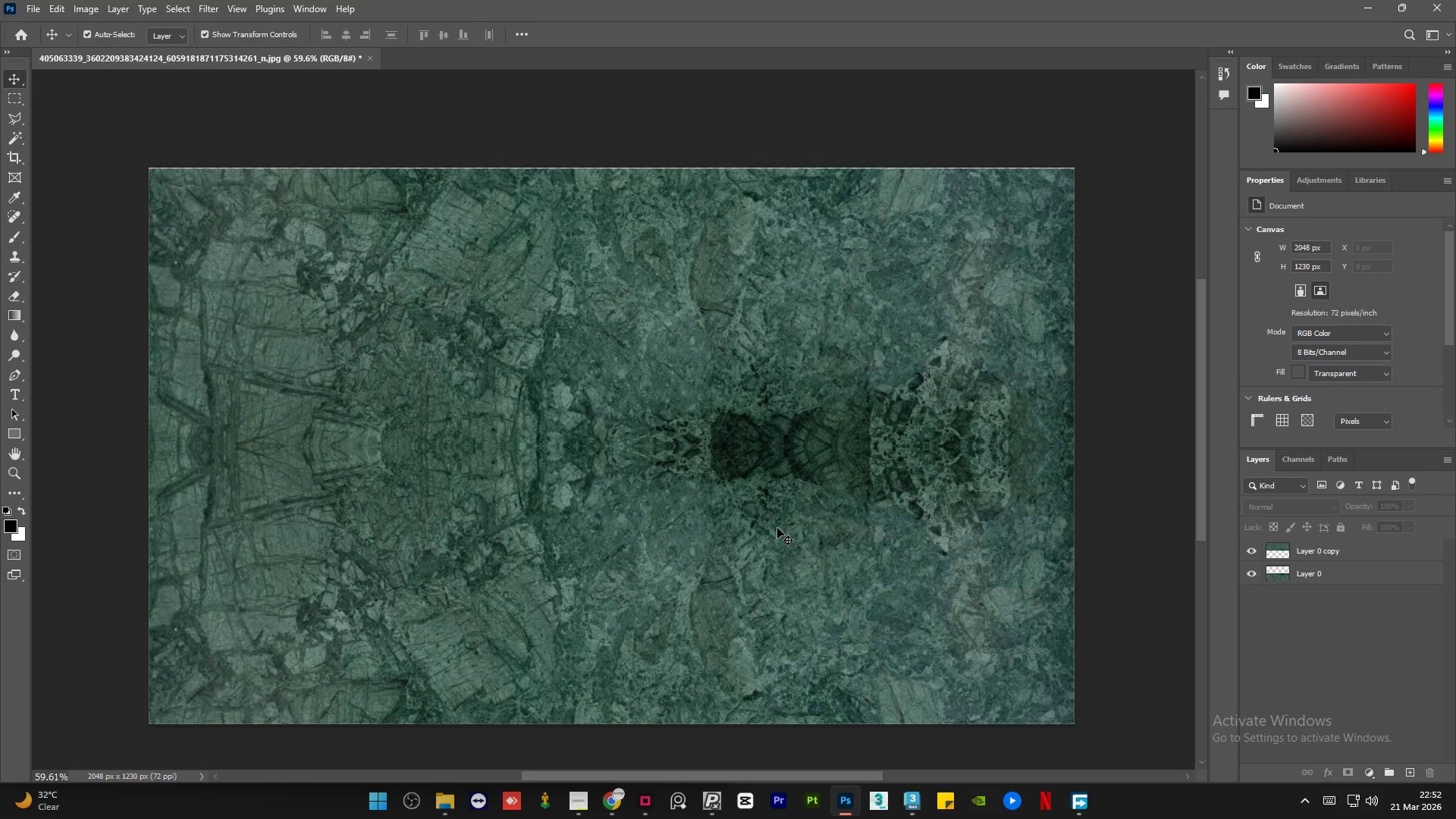 
hold_key(key=AltLeft, duration=2.08)
scroll: coordinate [626, 460], scroll_direction: down, amount: 1.0
 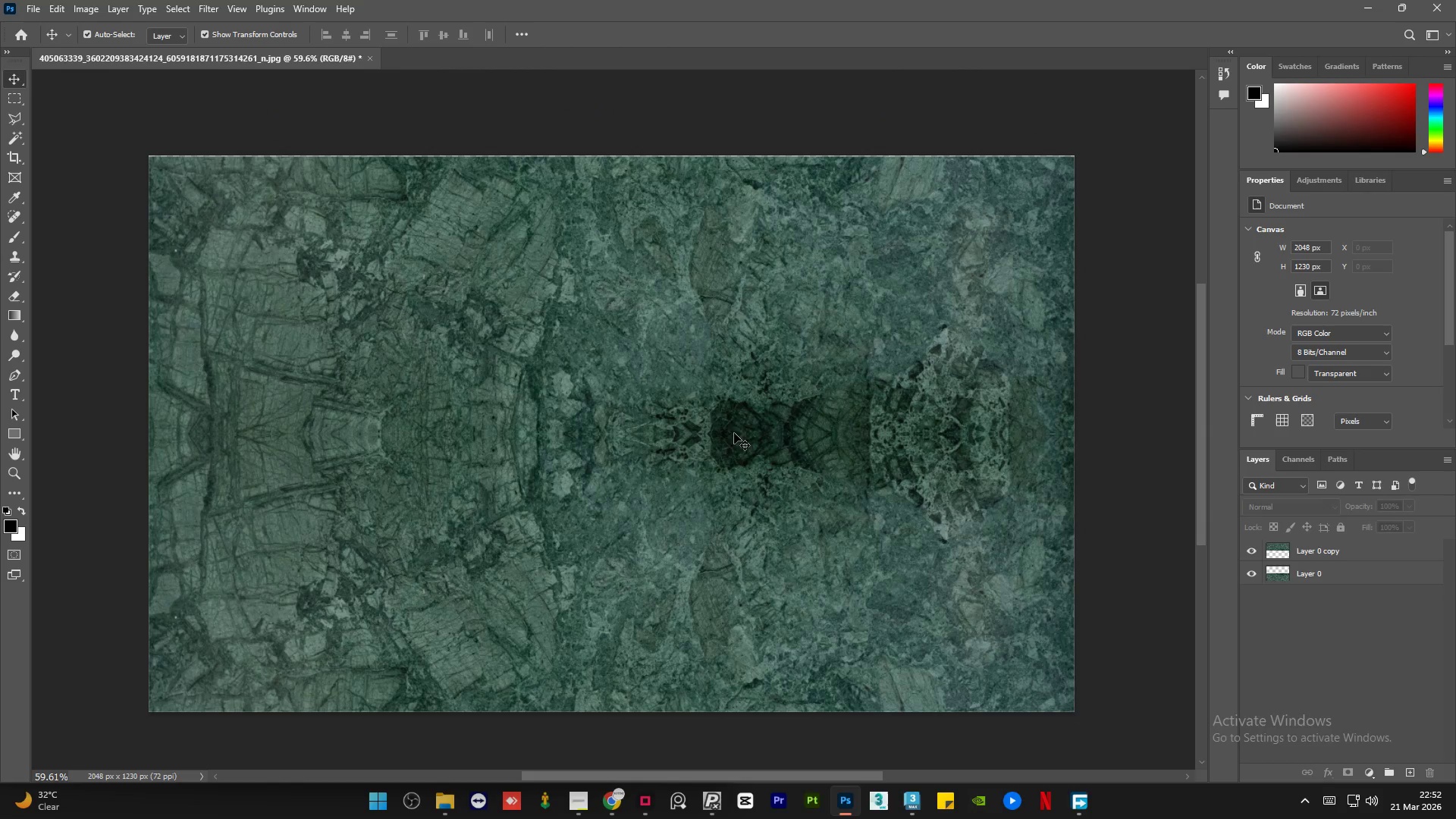 
hold_key(key=AltLeft, duration=1.14)
scroll: coordinate [917, 419], scroll_direction: down, amount: 1.0
 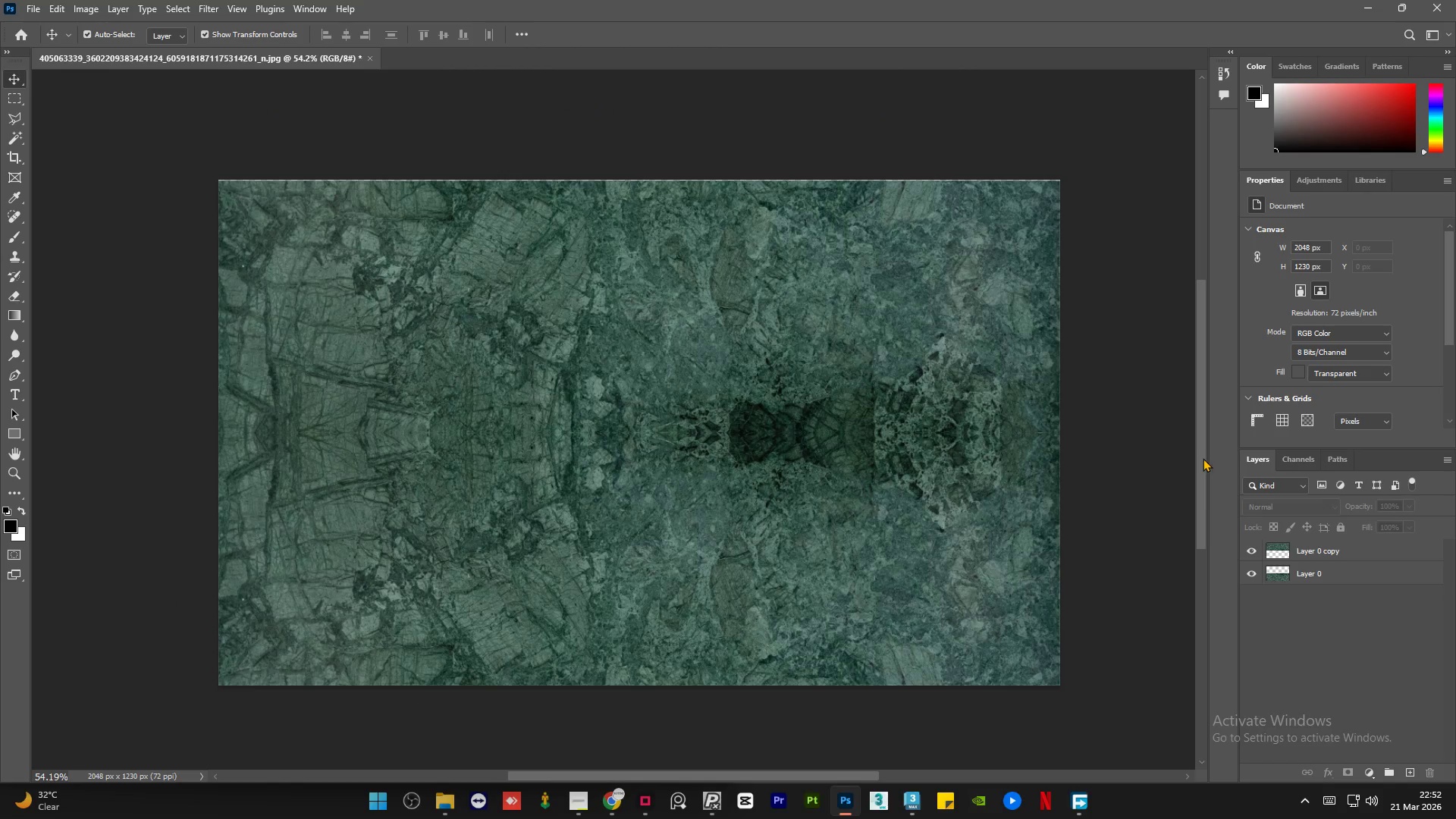 
left_click_drag(start_coordinate=[1203, 458], to_coordinate=[1204, 463])
 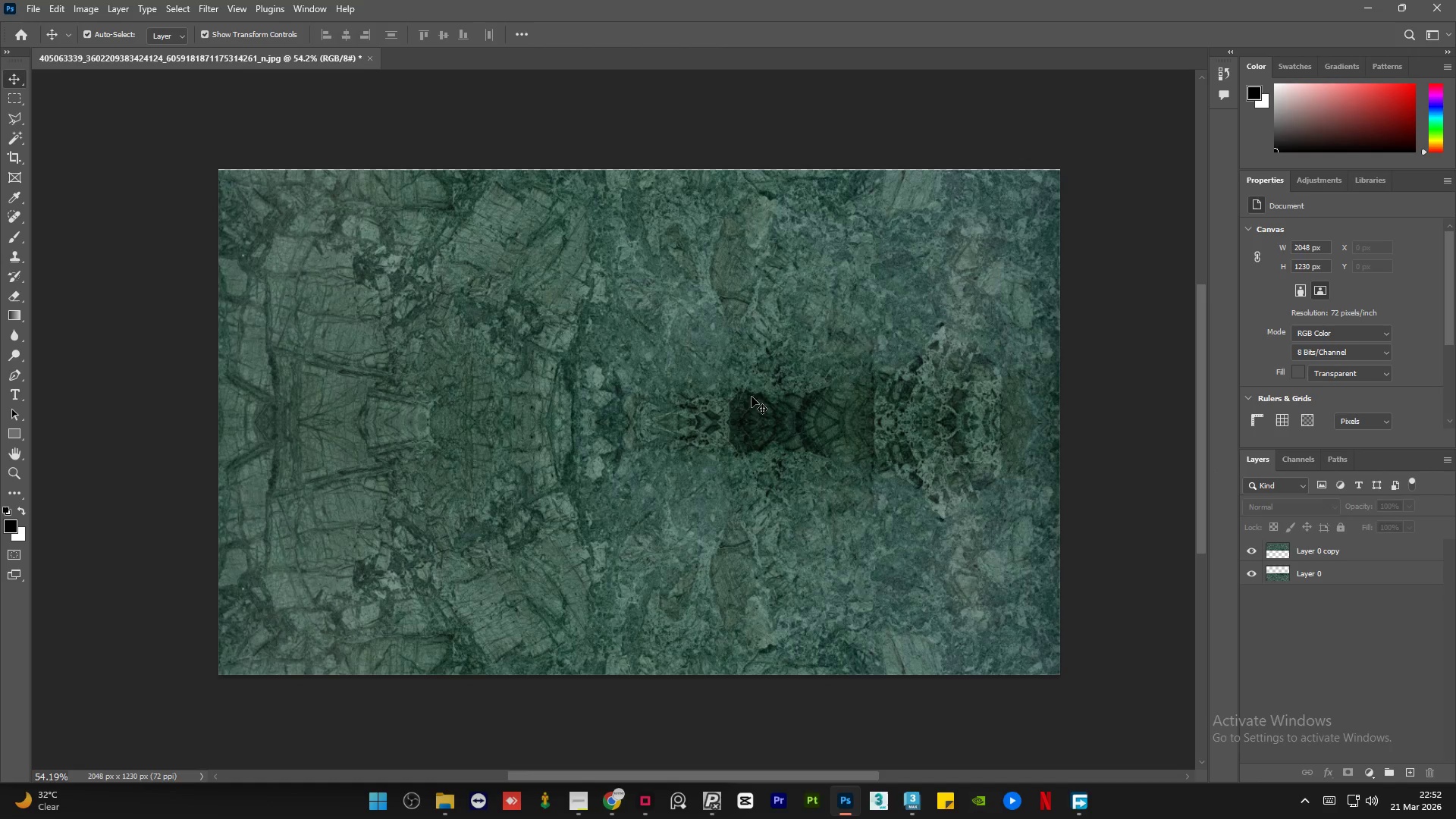 
hold_key(key=AltLeft, duration=1.11)
scroll: coordinate [666, 441], scroll_direction: down, amount: 2.0
 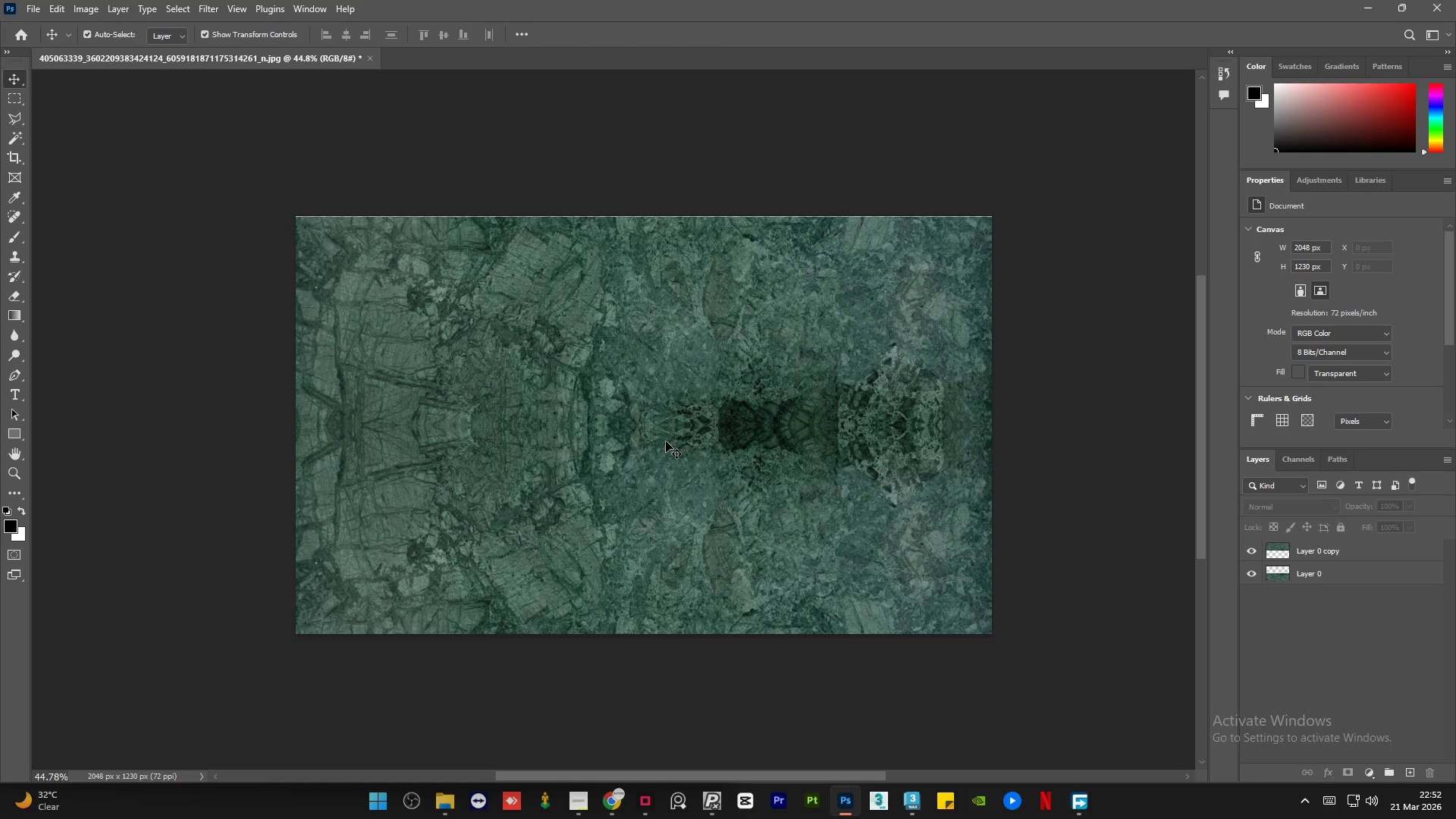 
scroll: coordinate [666, 441], scroll_direction: up, amount: 1.0
 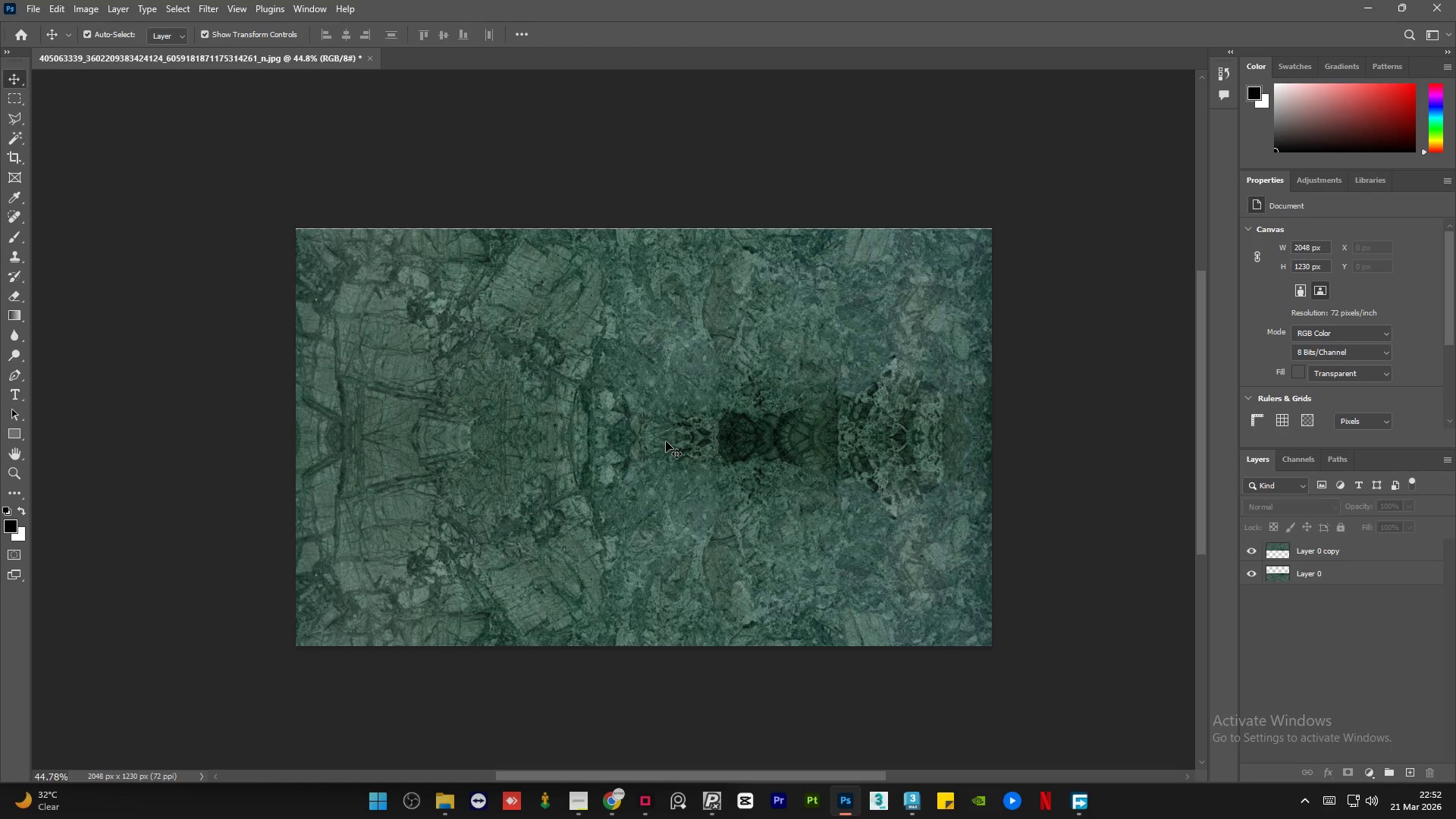 
scroll: coordinate [666, 441], scroll_direction: down, amount: 1.0
 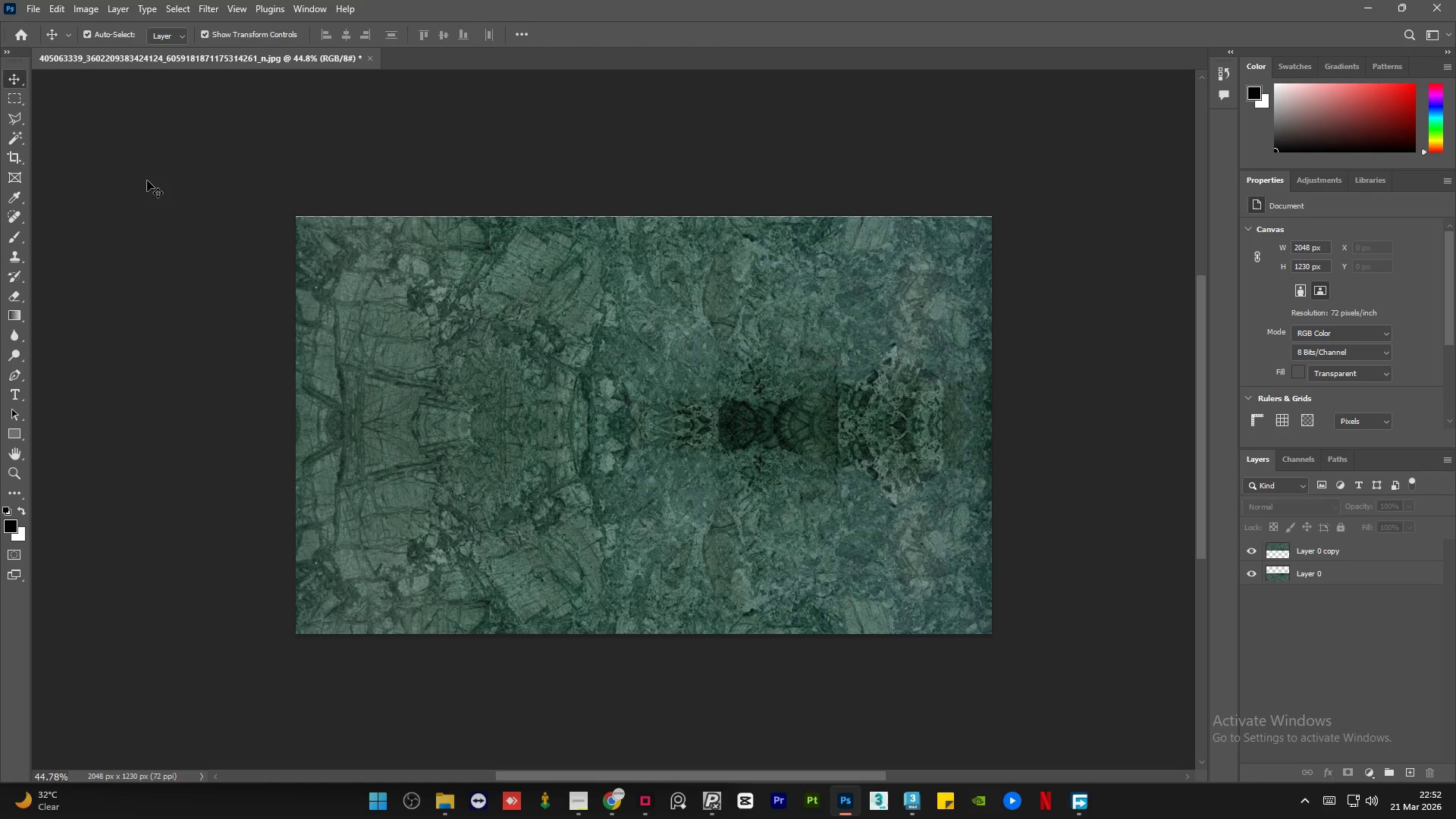 
left_click([147, 180])
 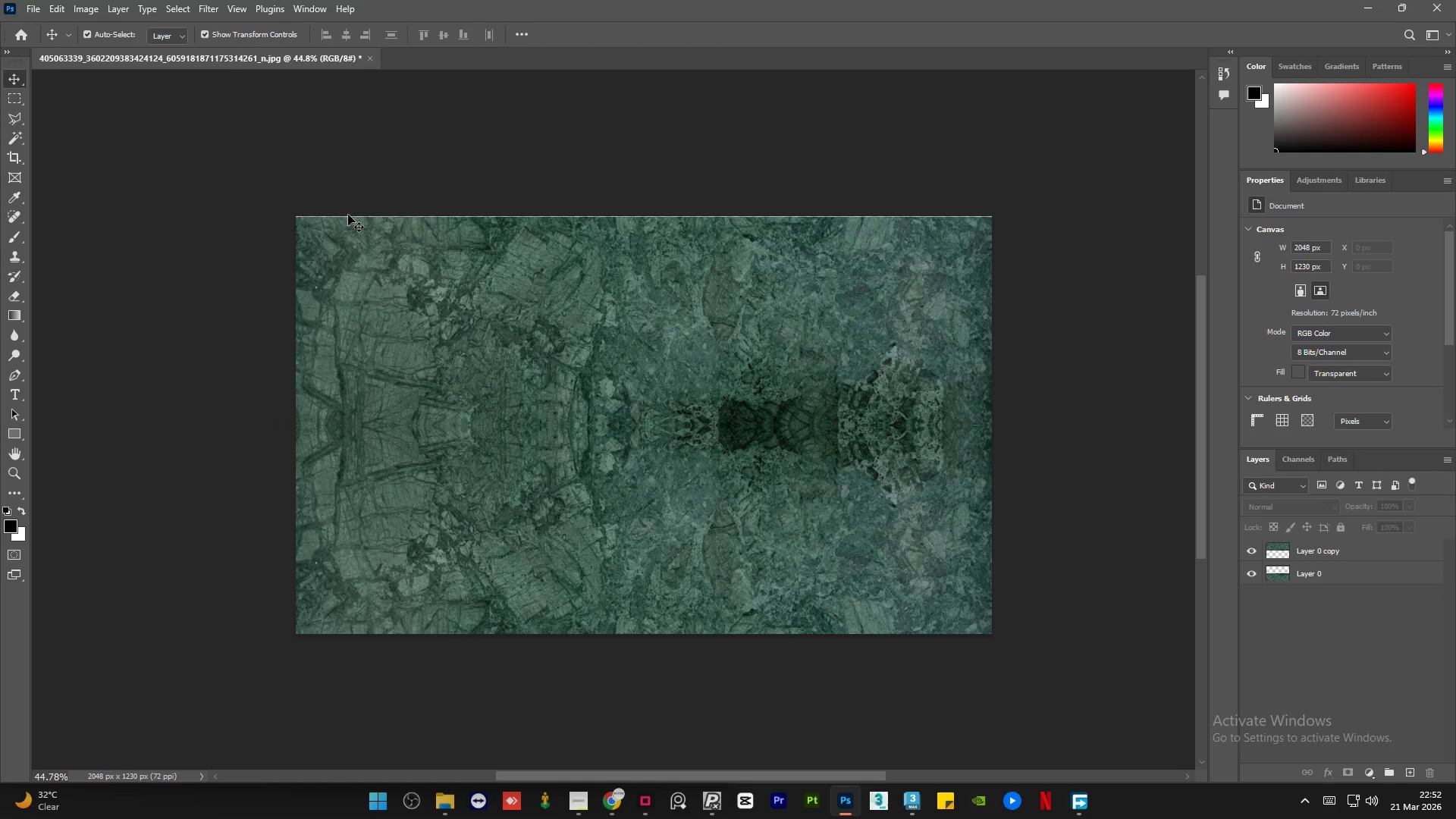 
hold_key(key=AltLeft, duration=1.53)
hold_key(key=AltLeft, duration=0.5)
scroll: coordinate [345, 215], scroll_direction: up, amount: 1.0
 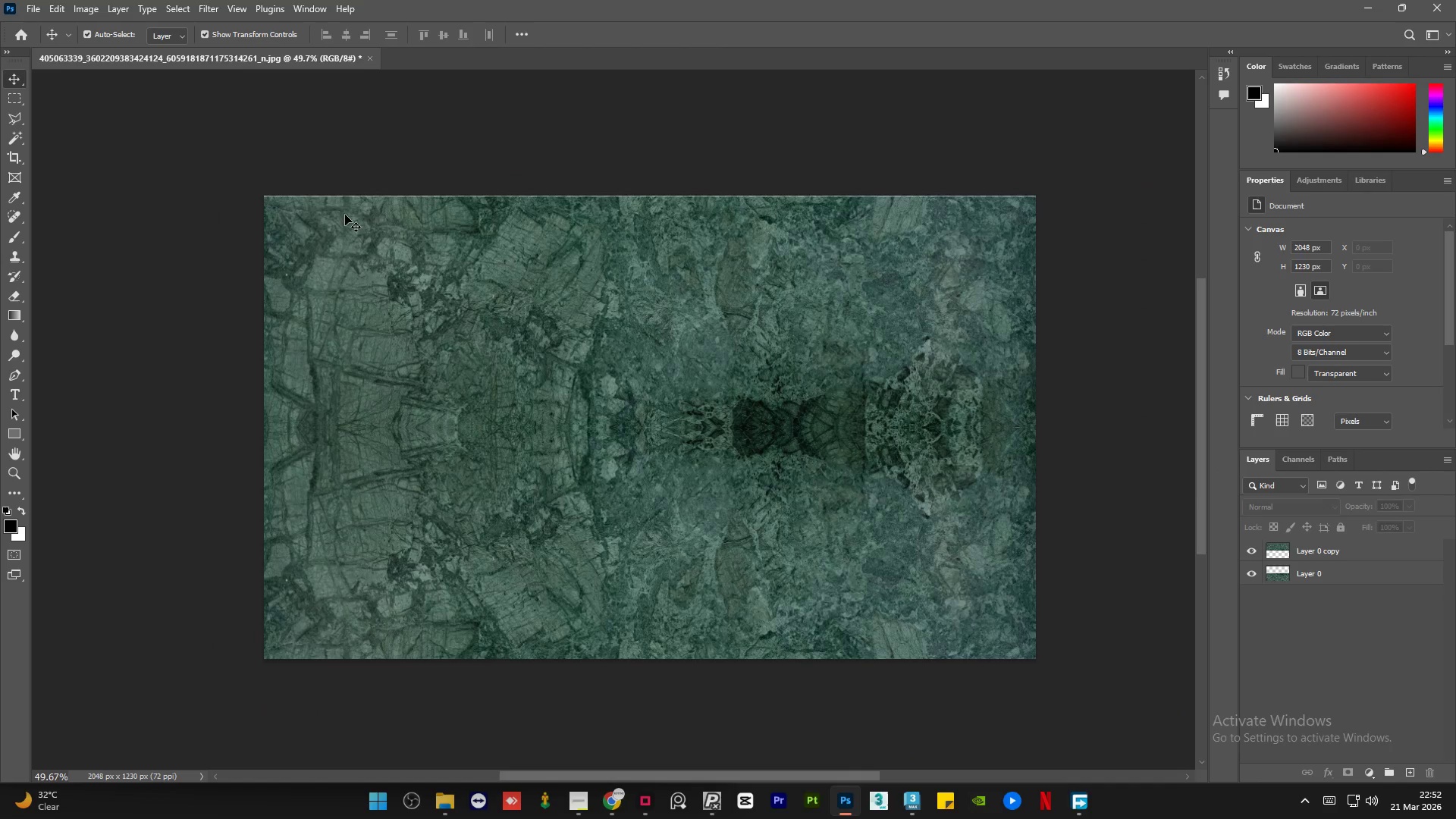 
hold_key(key=AltLeft, duration=1.5)
hold_key(key=AltLeft, duration=0.45)
scroll: coordinate [741, 174], scroll_direction: down, amount: 1.0
 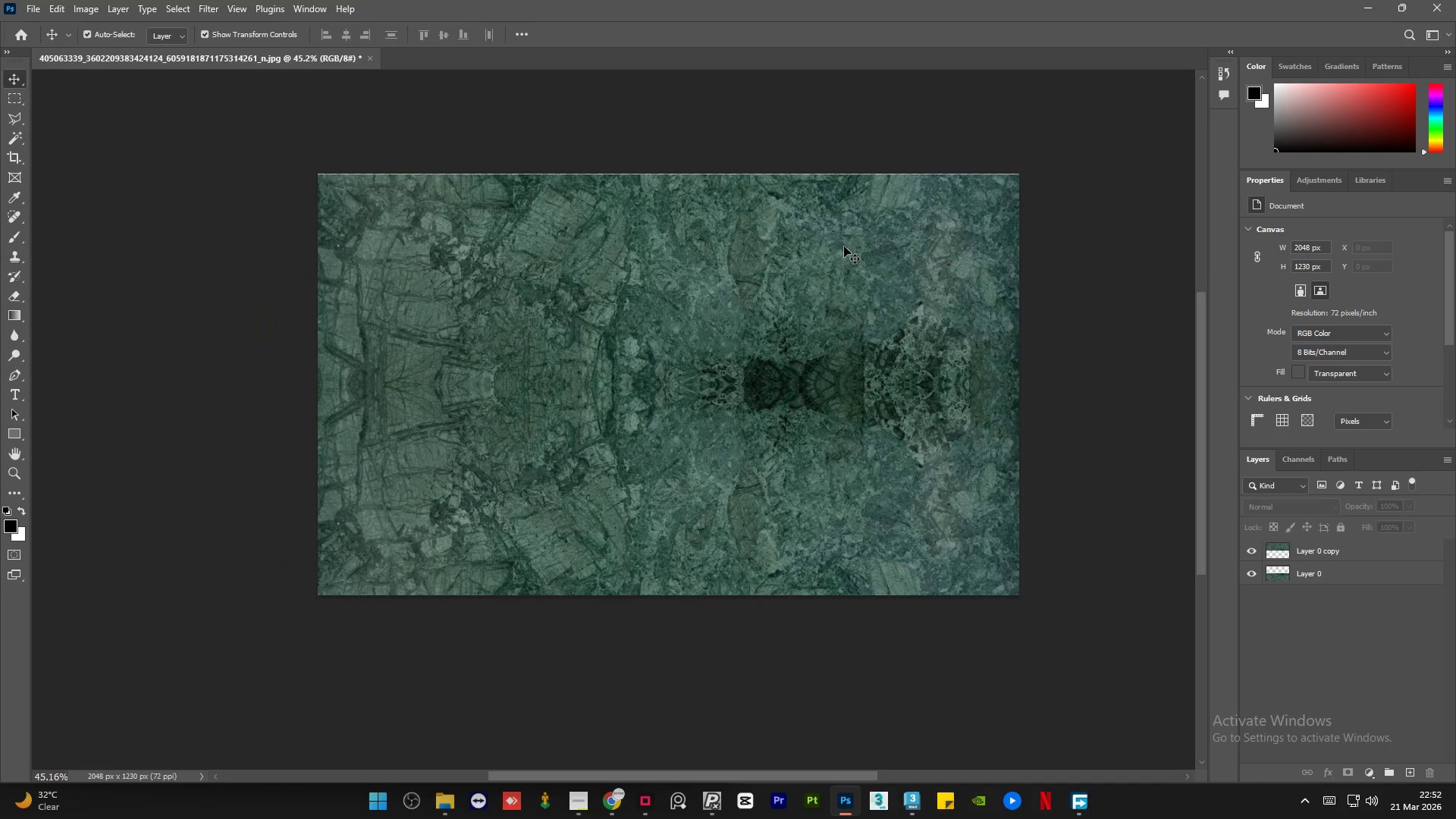 
scroll: coordinate [844, 246], scroll_direction: up, amount: 1.0
 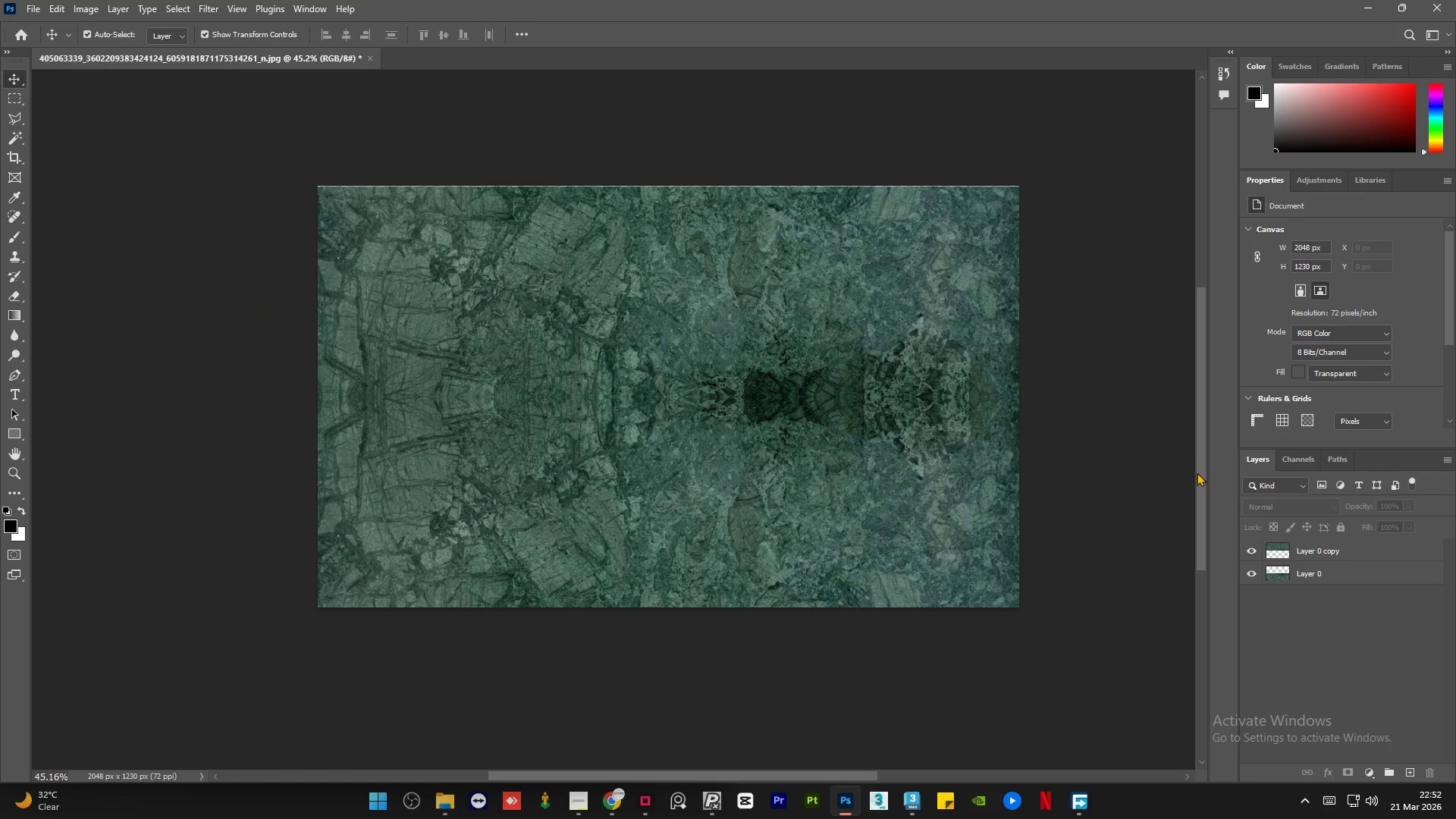 
left_click_drag(start_coordinate=[1200, 475], to_coordinate=[1203, 467])
 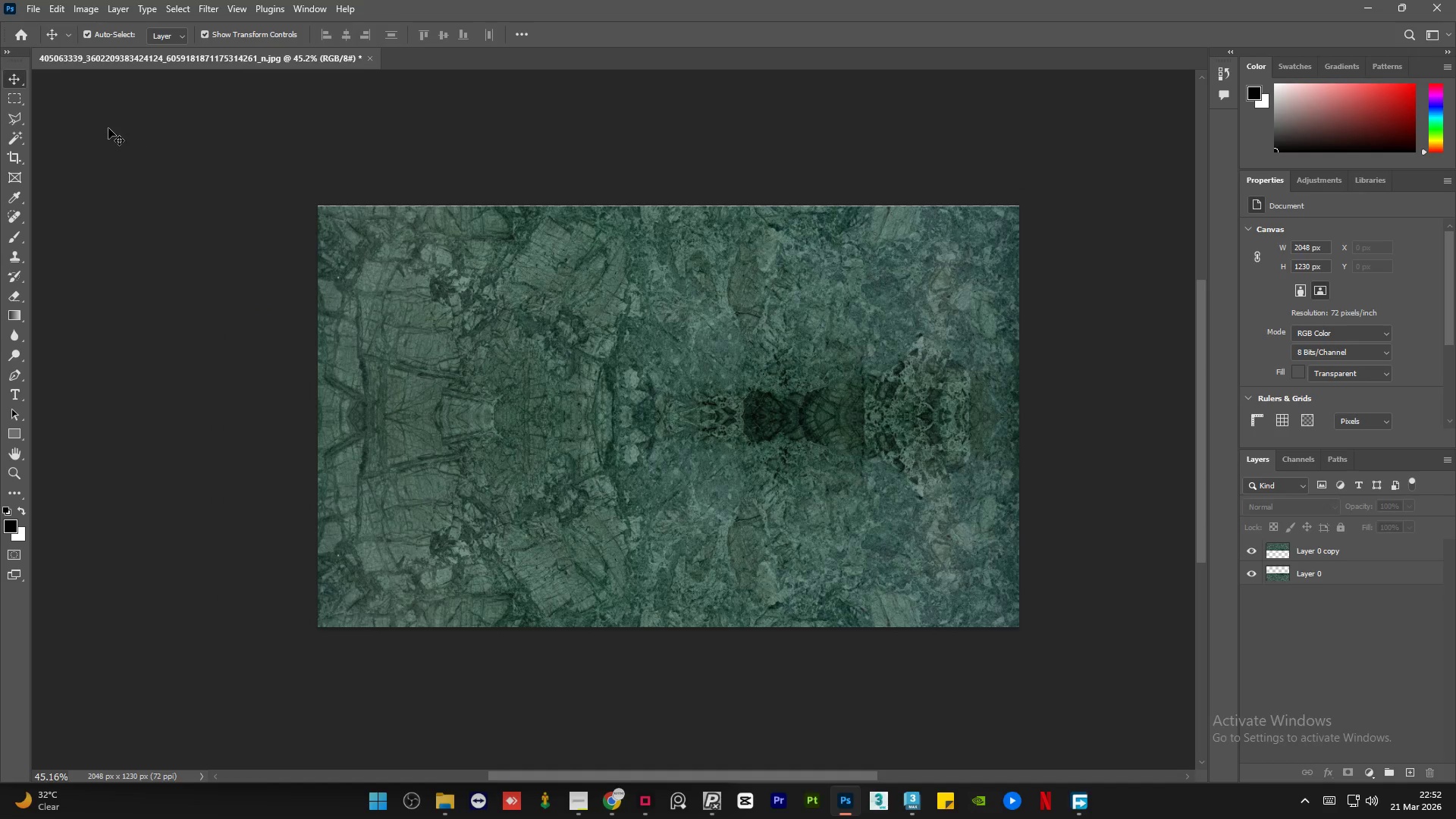 
left_click([108, 128])
 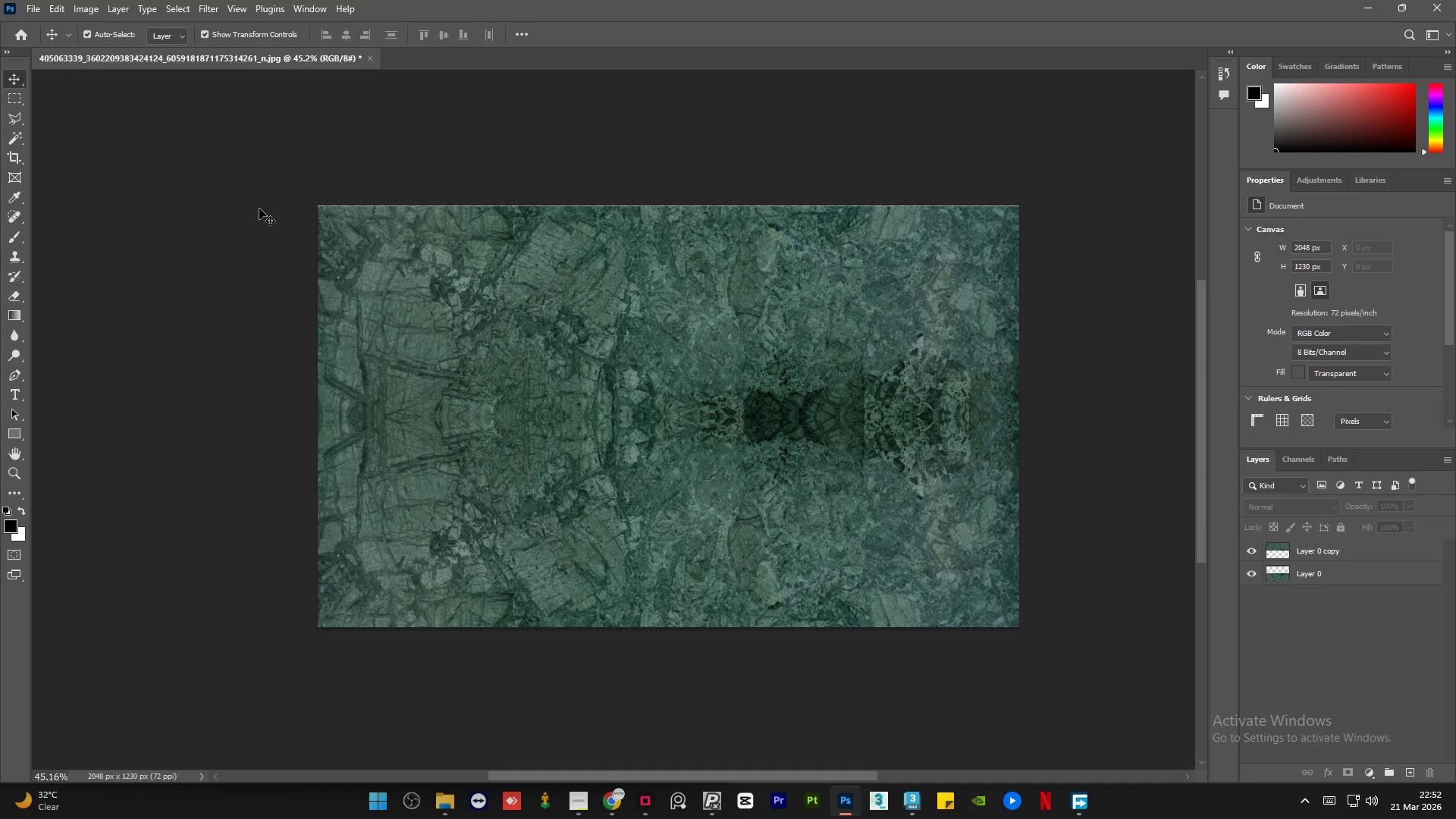 
hold_key(key=AltLeft, duration=0.72)
scroll: coordinate [275, 408], scroll_direction: down, amount: 2.0
 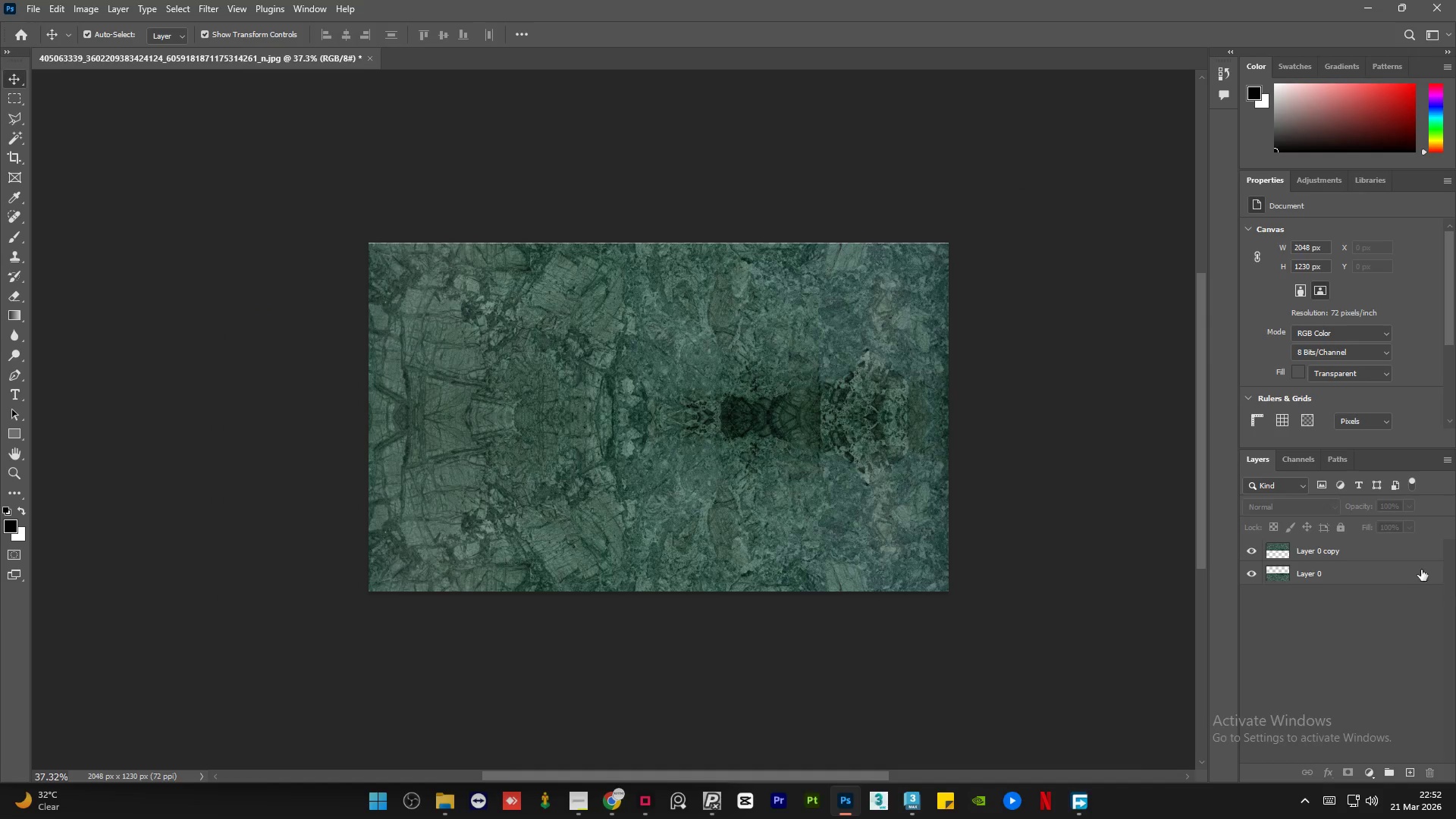 
left_click([1345, 546])
 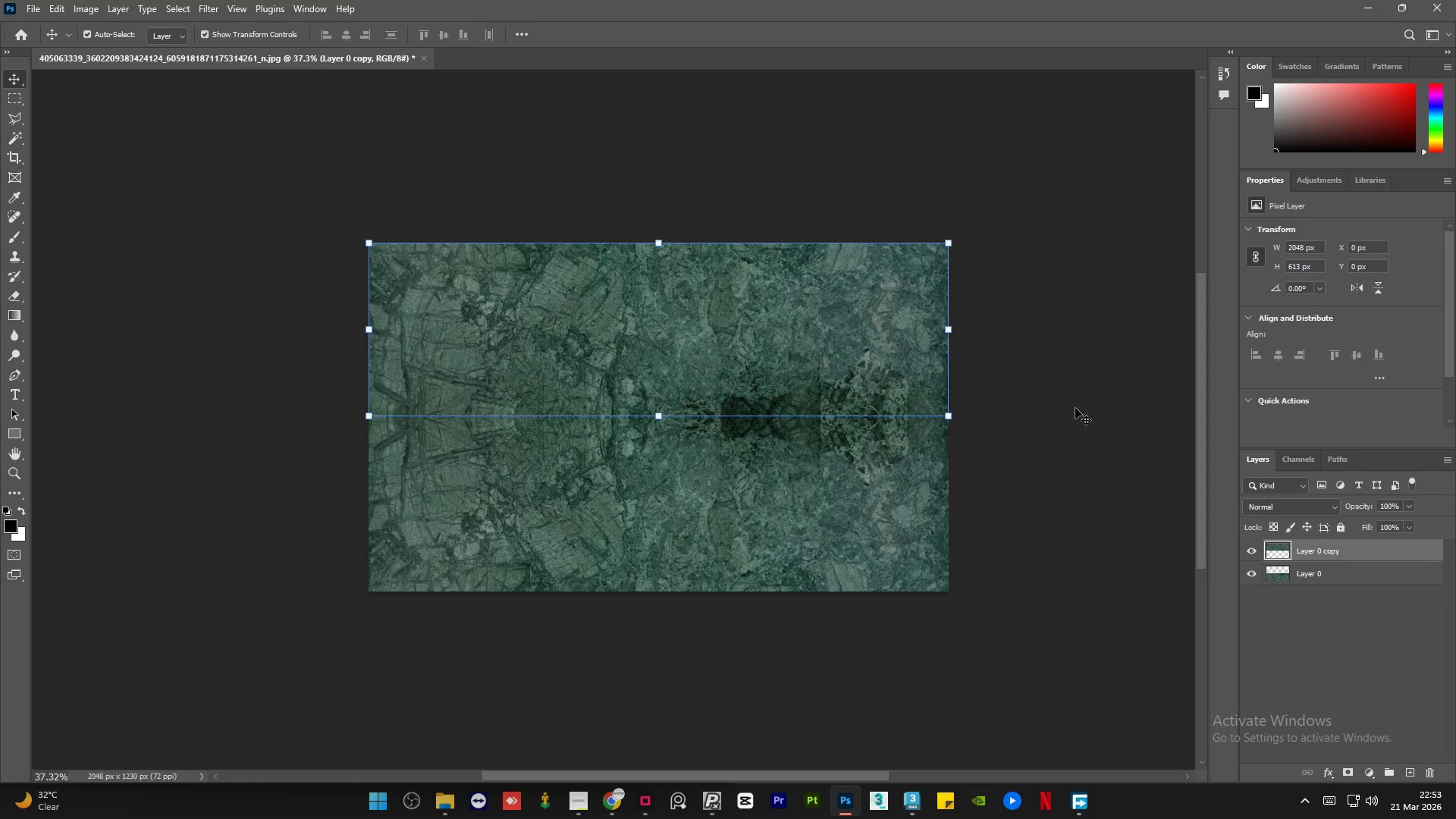 
left_click([1055, 405])
 